 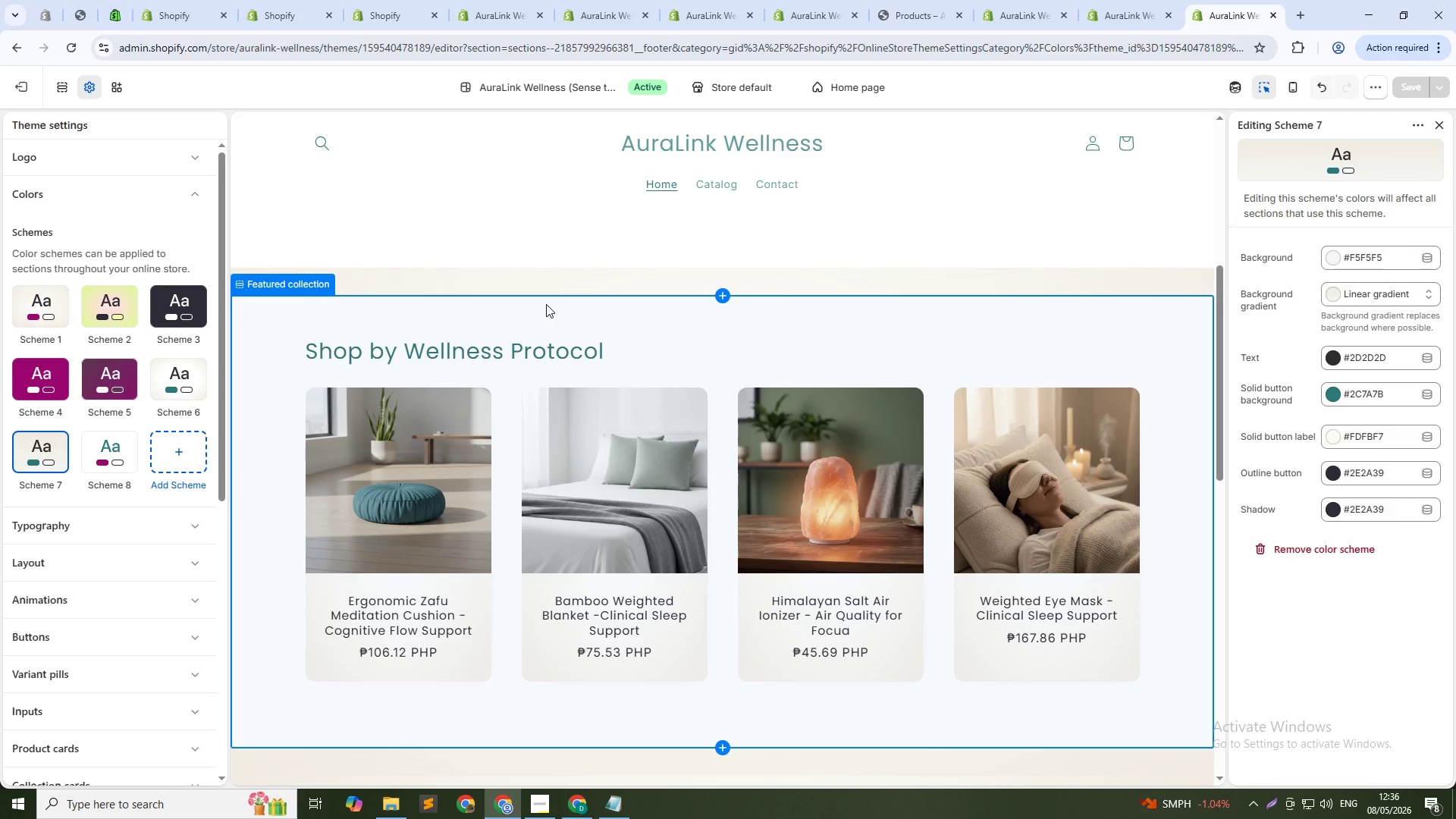 
left_click([51, 568])
 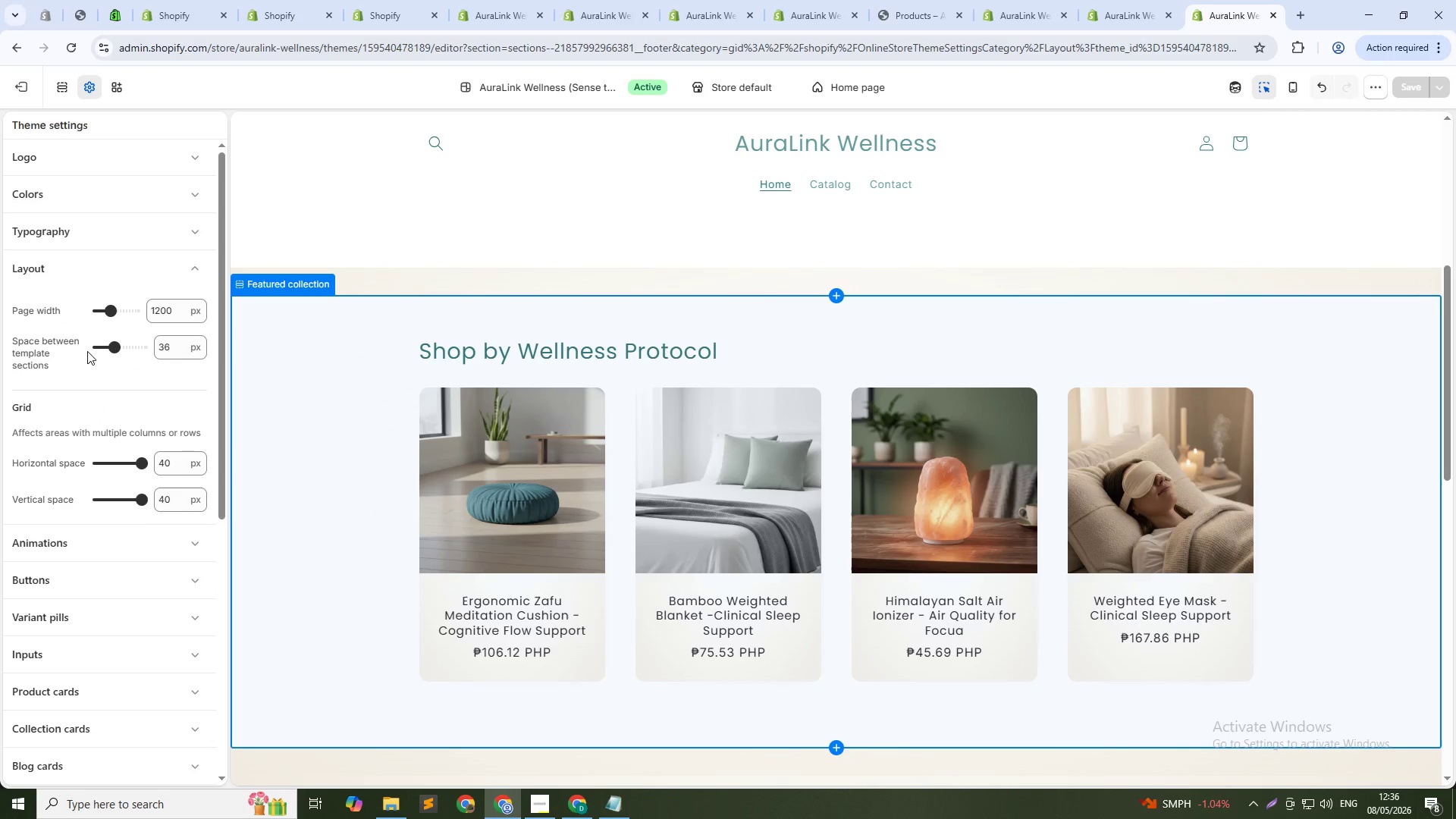 
left_click([1153, 0])
 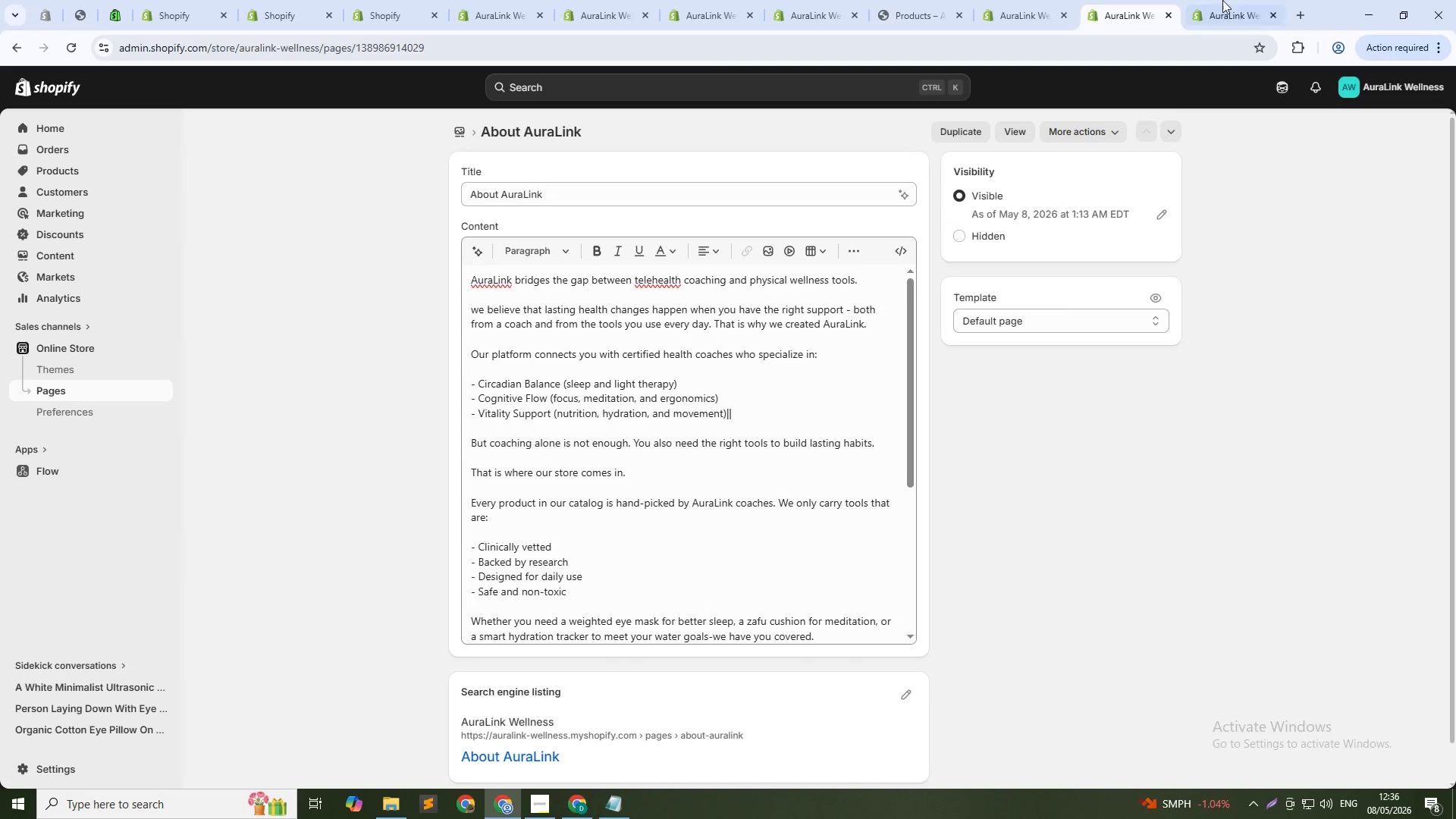 
left_click([1227, 0])
 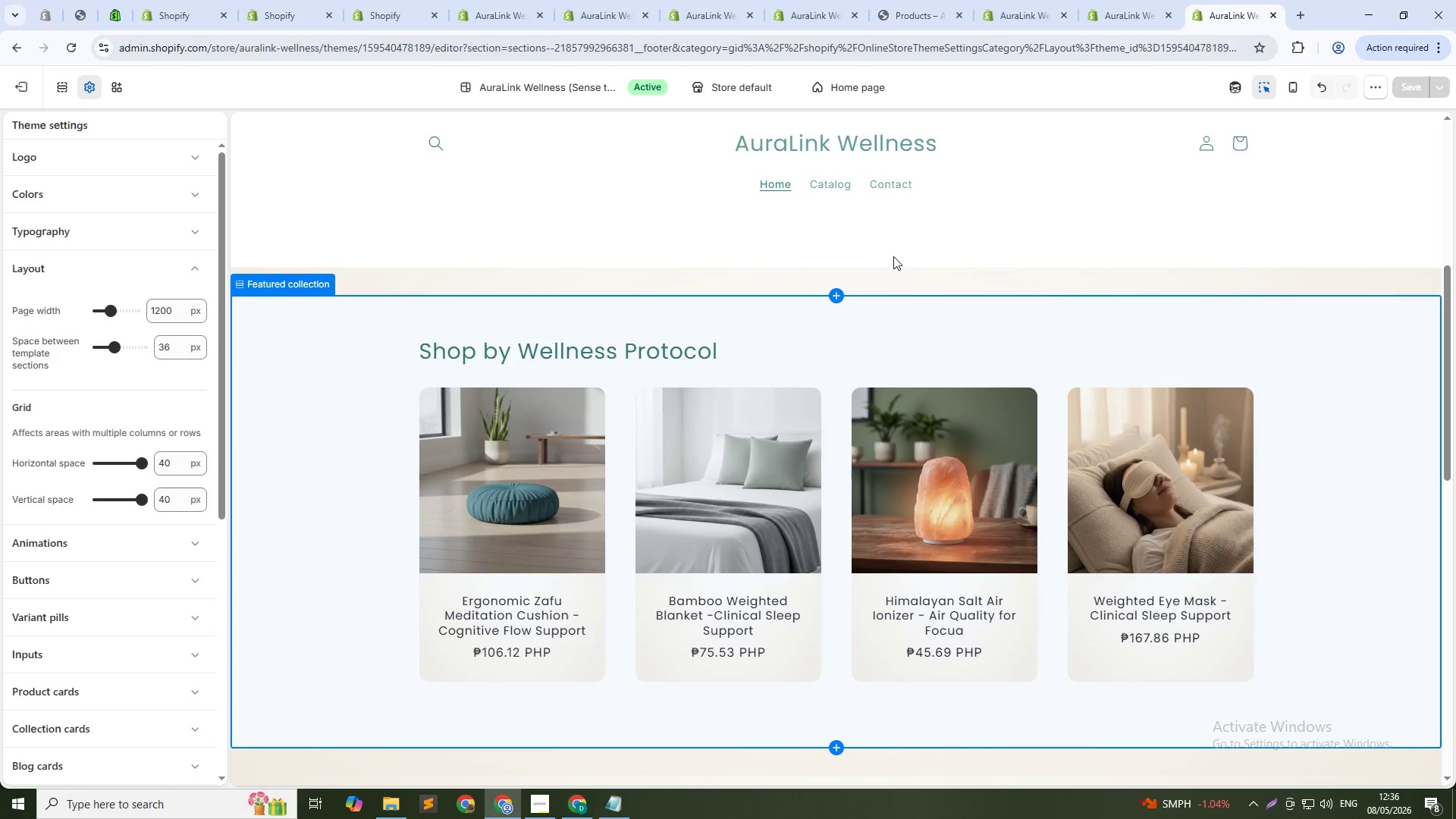 
scroll: coordinate [831, 451], scroll_direction: down, amount: 10.0
 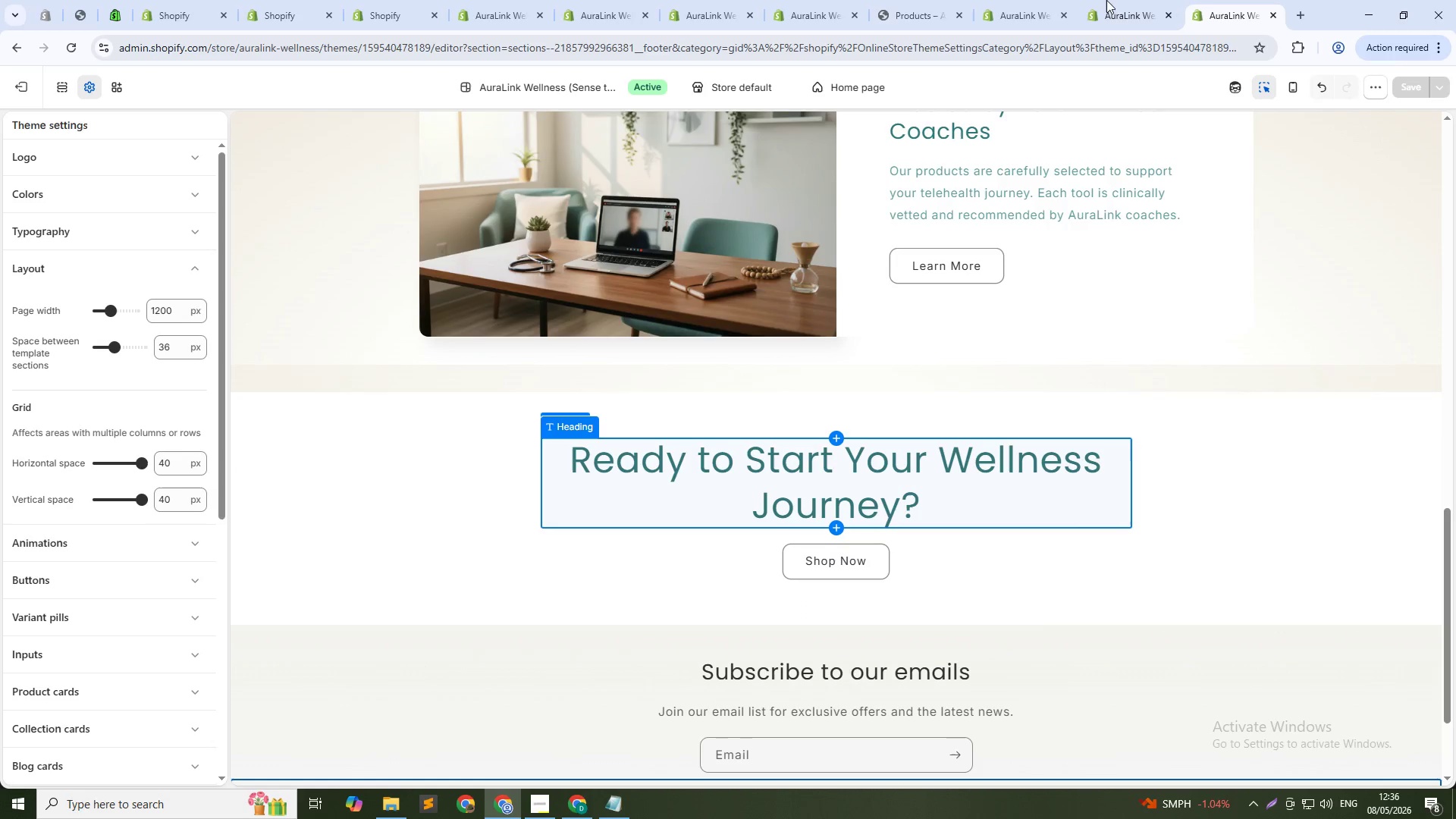 
left_click([1113, 0])
 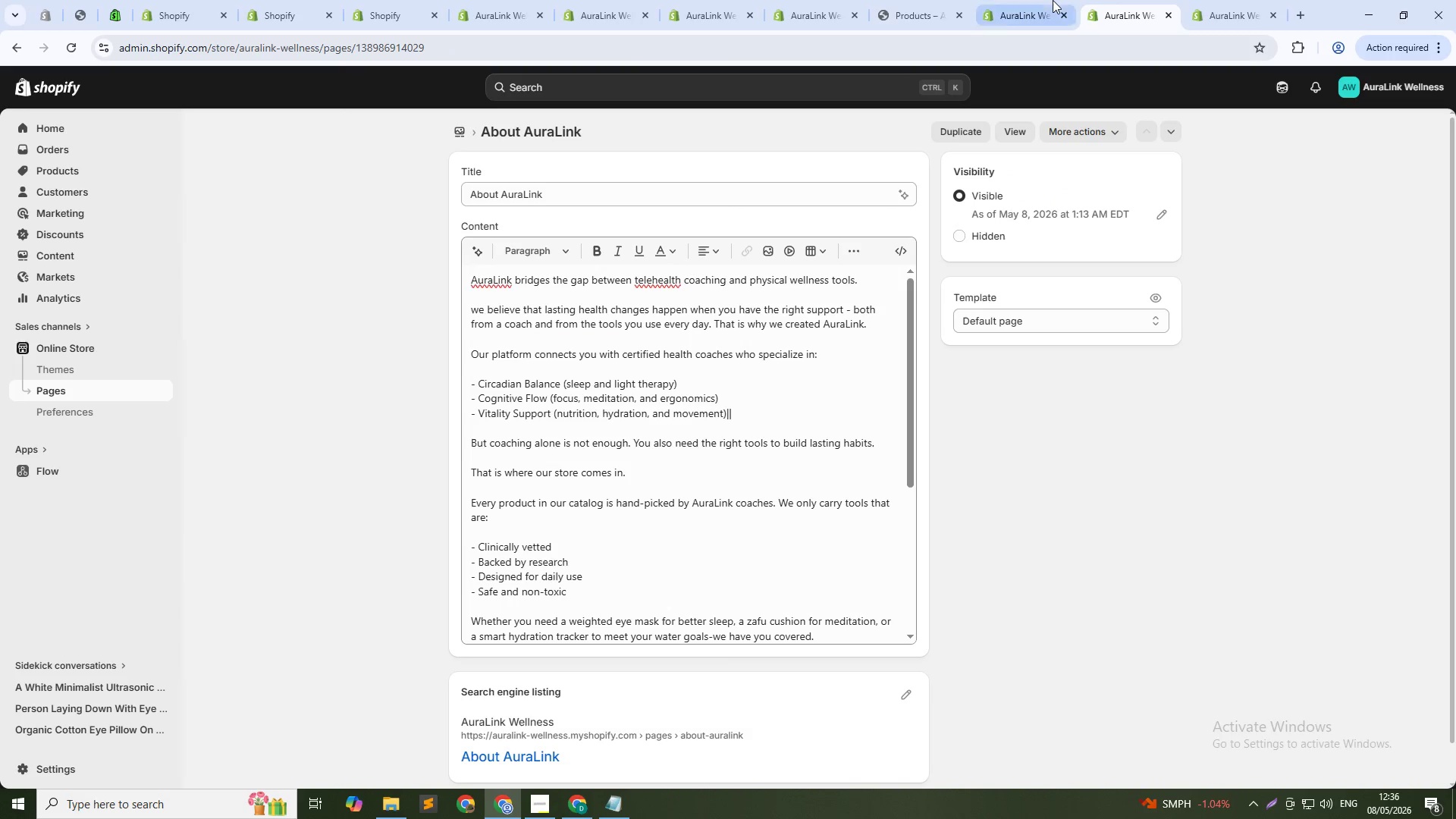 
left_click([994, 11])
 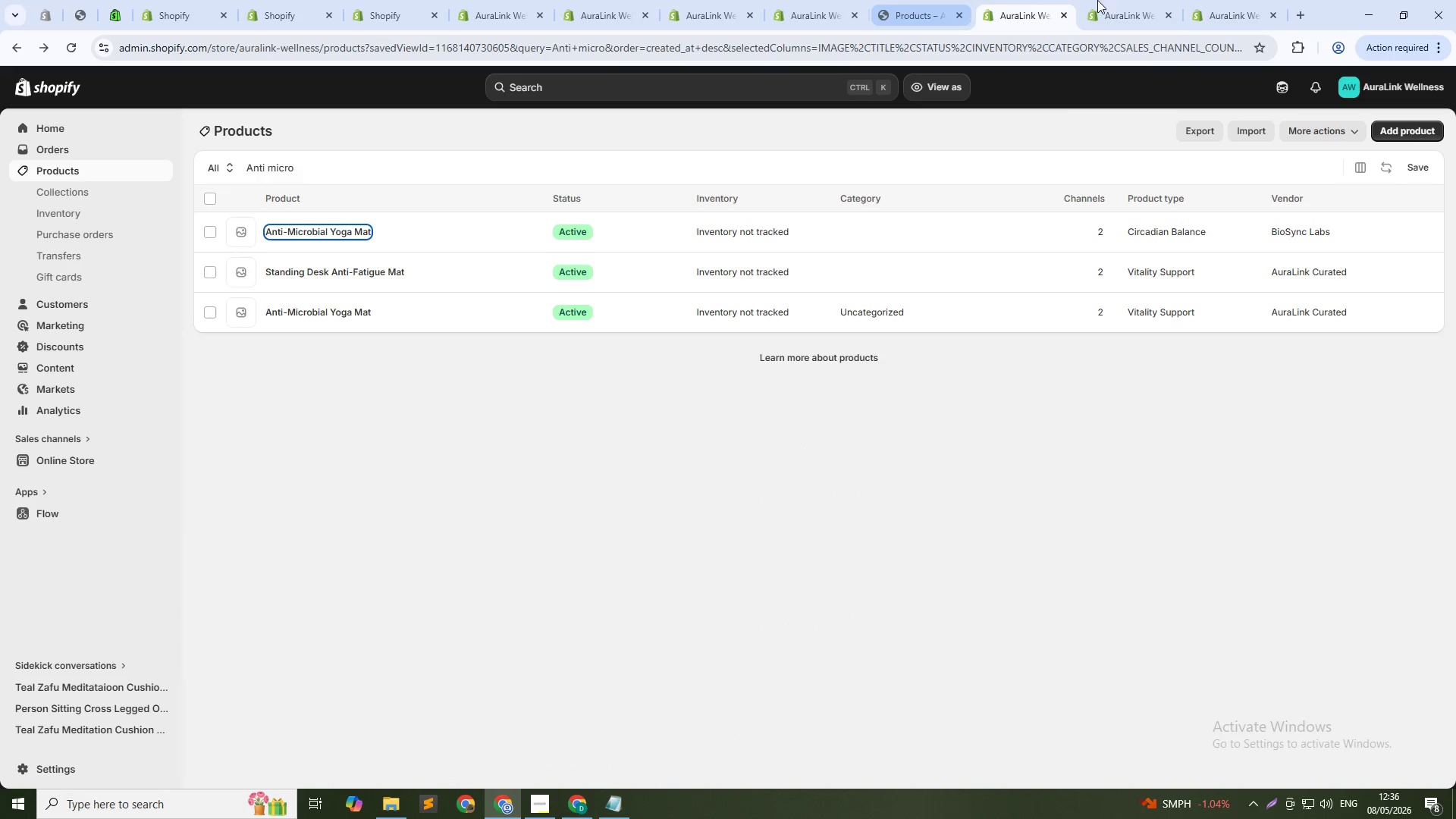 
left_click([936, 0])
 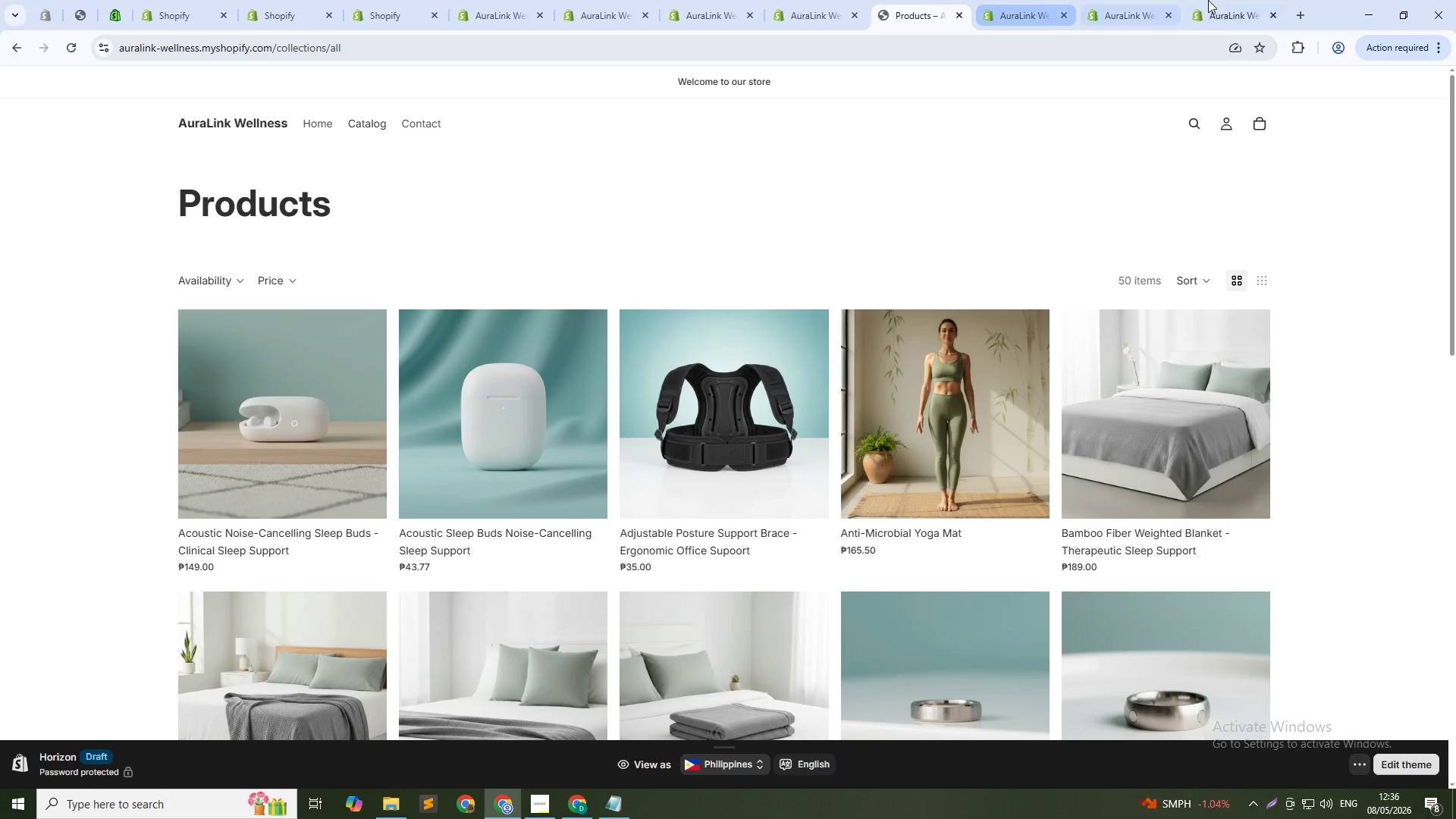 
left_click([1232, 0])
 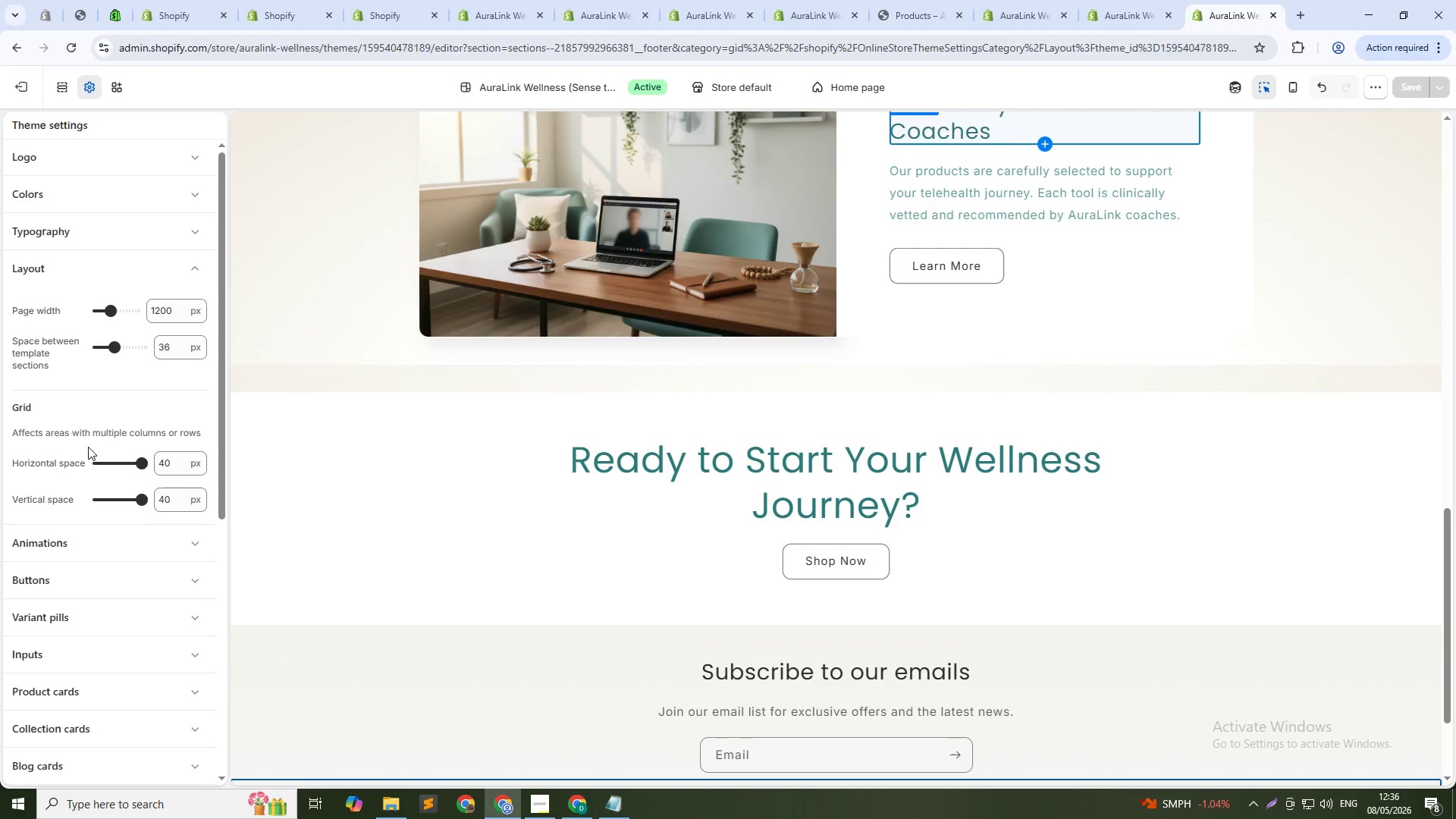 
left_click_drag(start_coordinate=[139, 466], to_coordinate=[114, 466])
 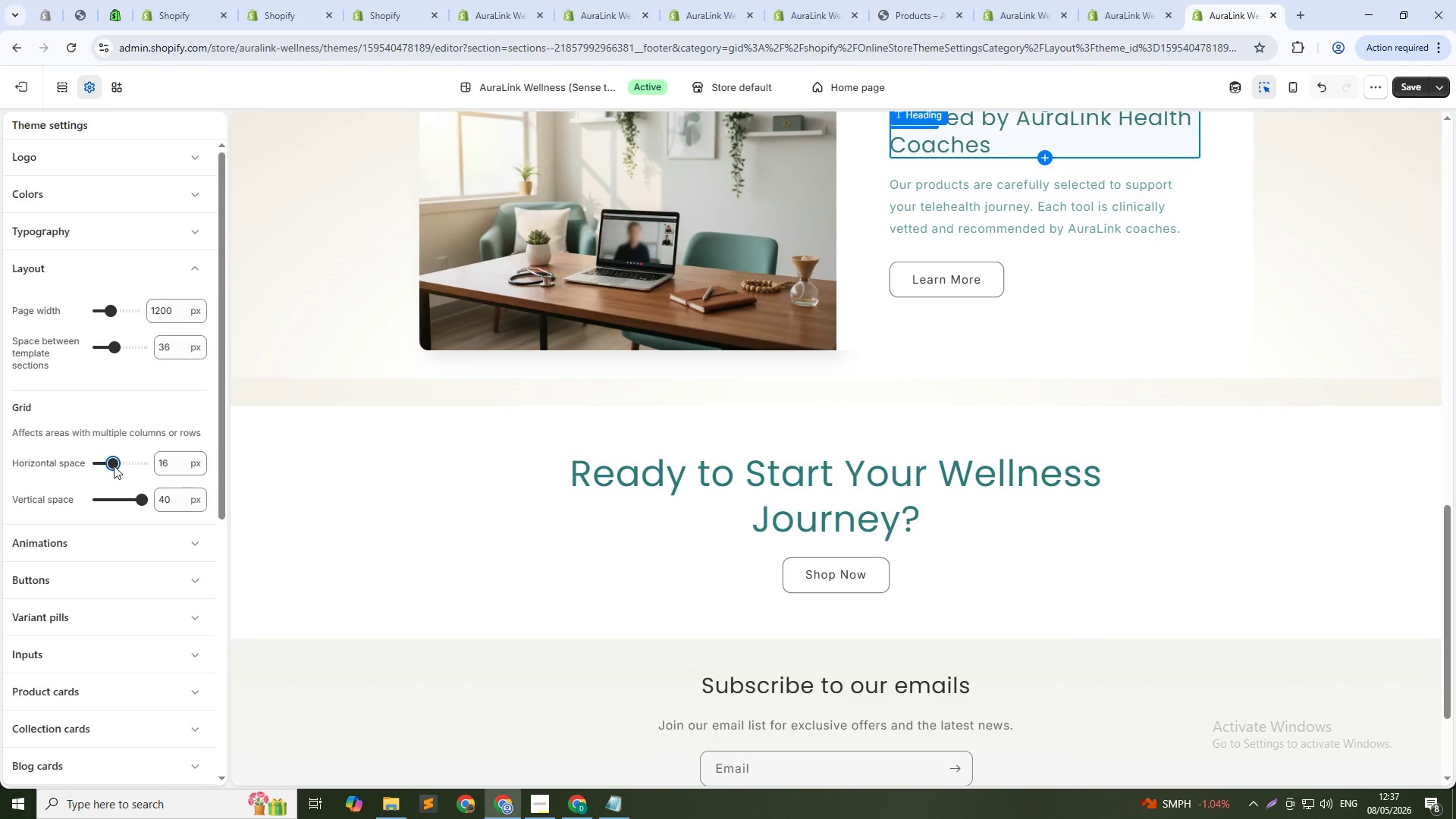 
left_click_drag(start_coordinate=[141, 502], to_coordinate=[112, 500])
 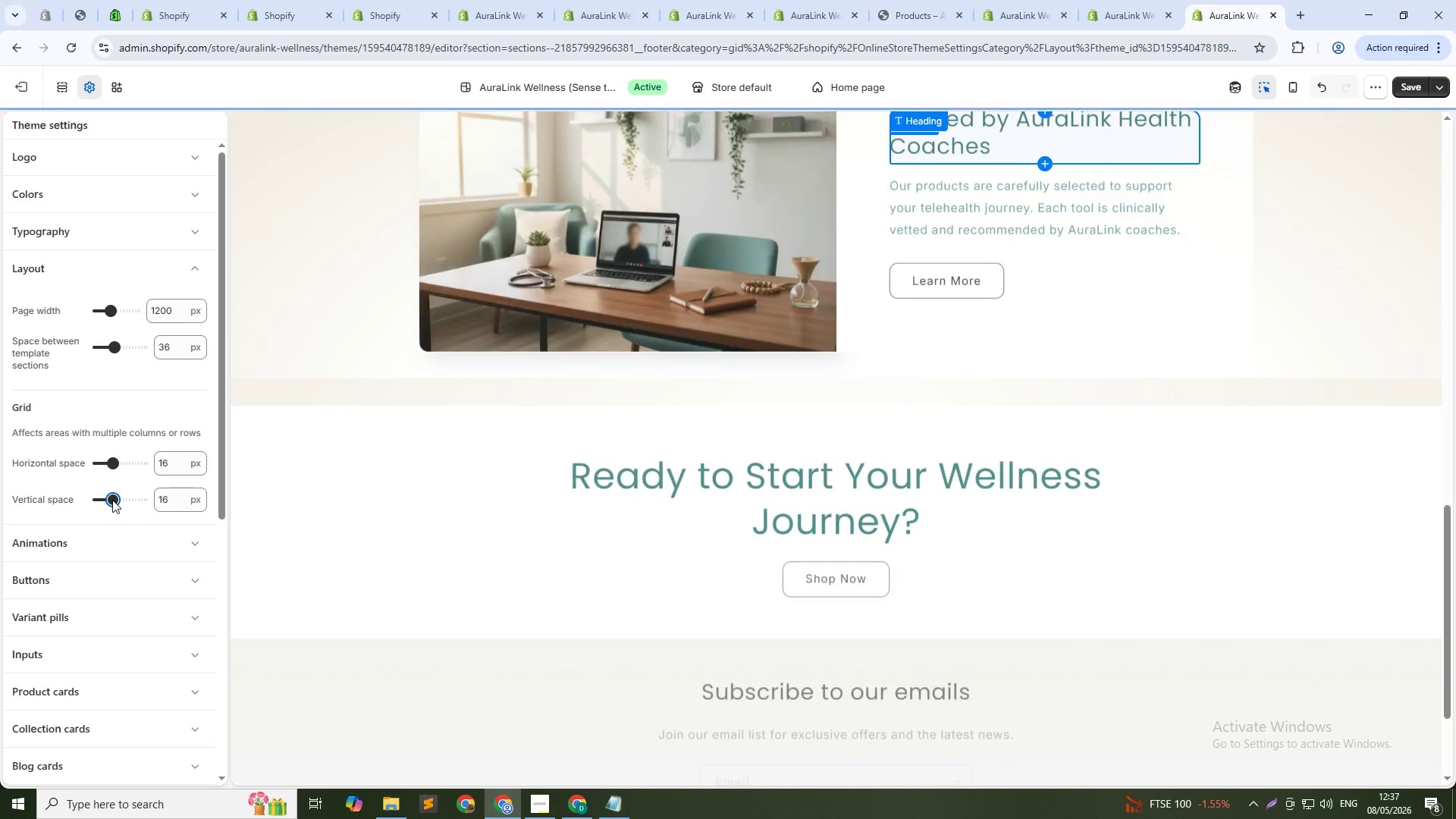 
scroll: coordinate [724, 557], scroll_direction: up, amount: 8.0
 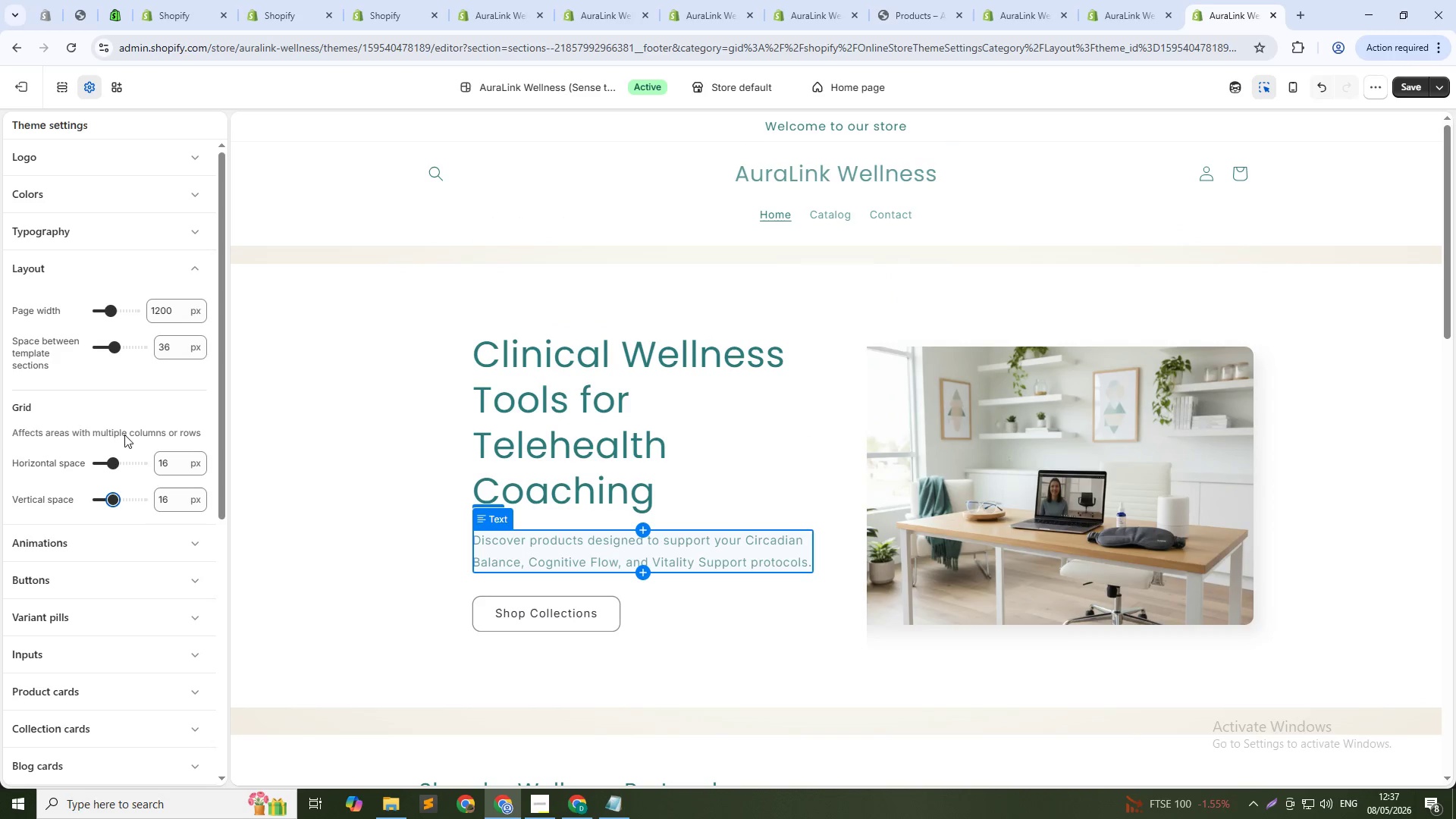 
left_click_drag(start_coordinate=[169, 464], to_coordinate=[154, 465])
 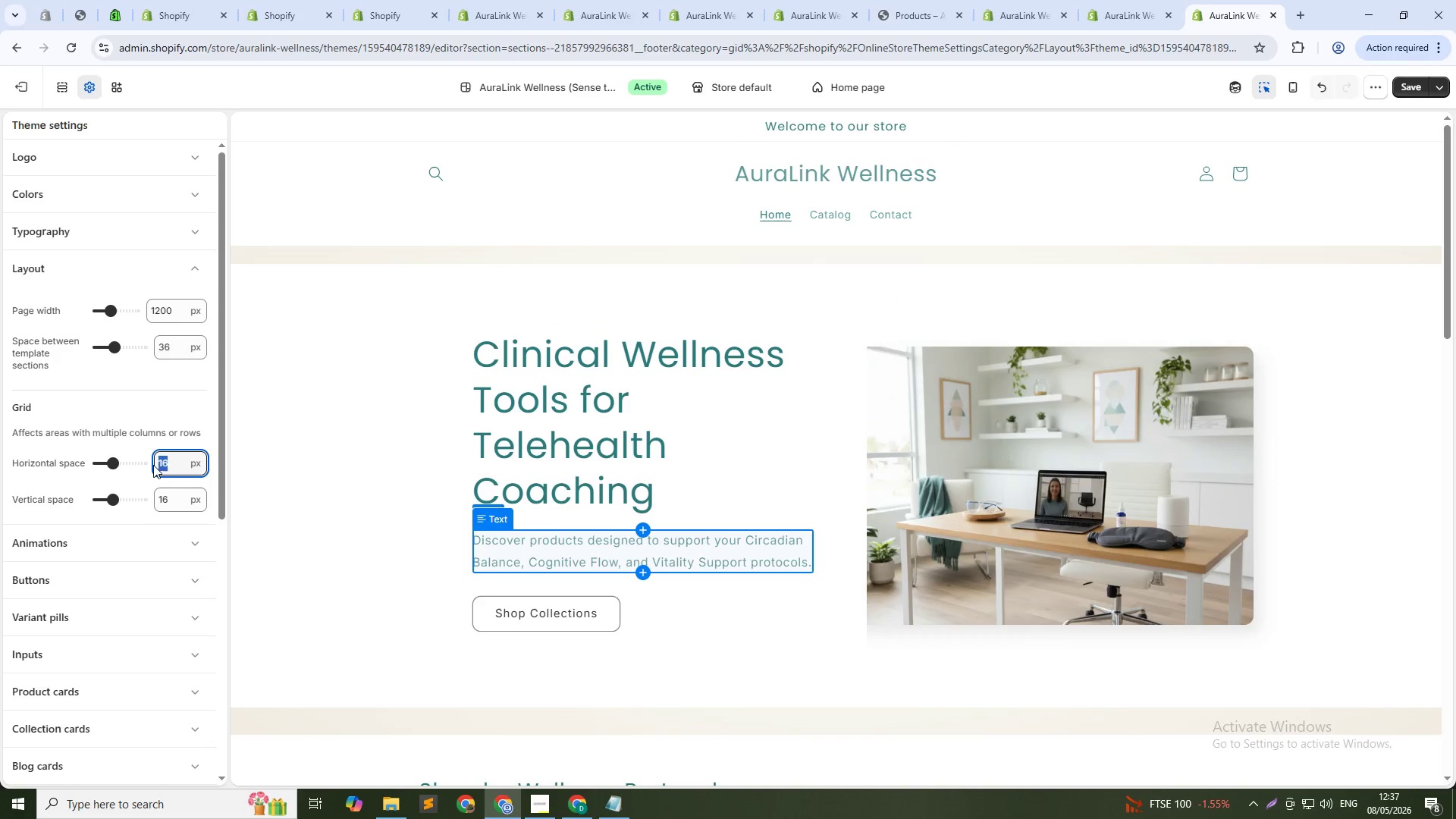 
hold_key(key=4, duration=0.34)
 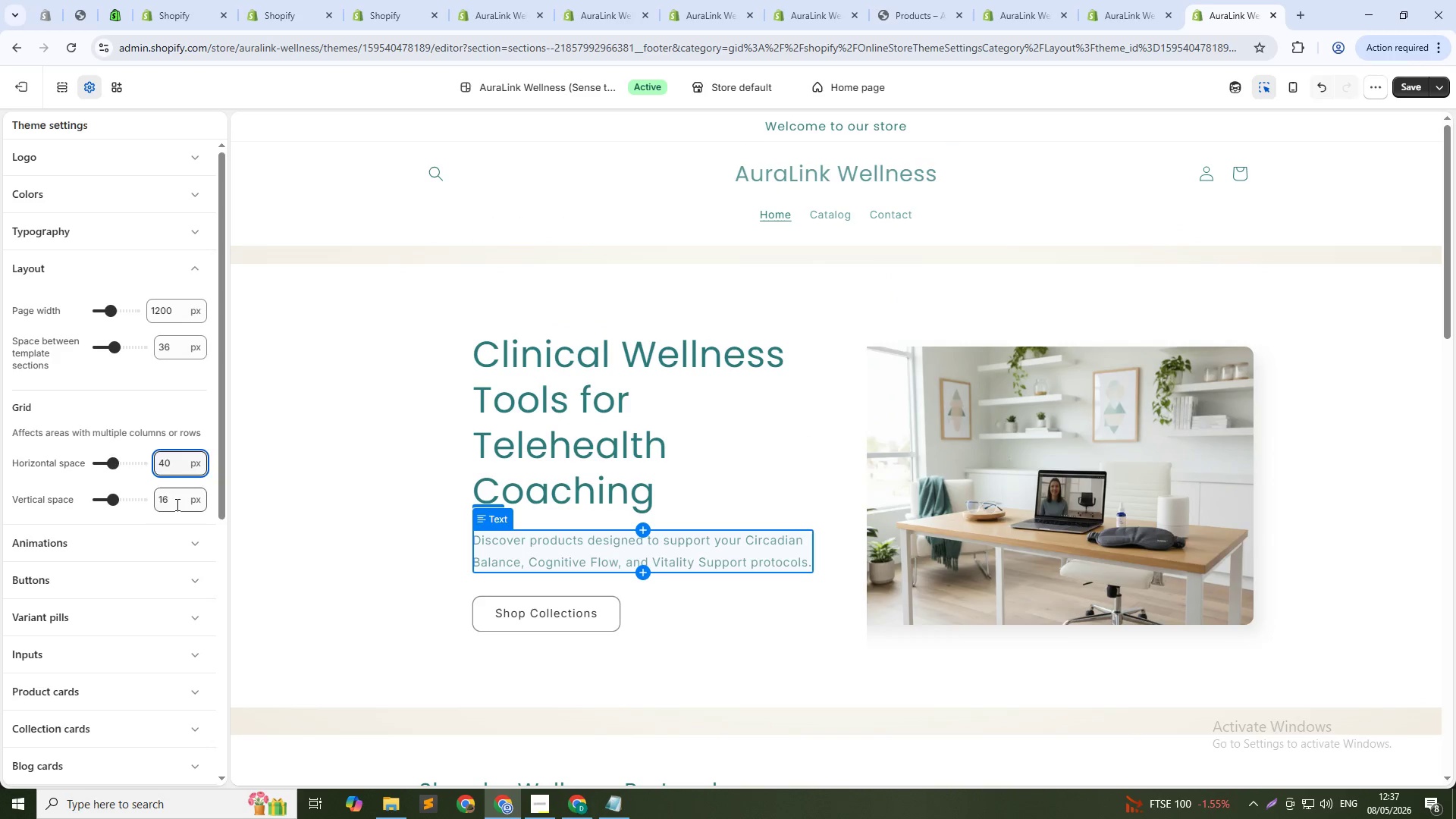 
key(0)
 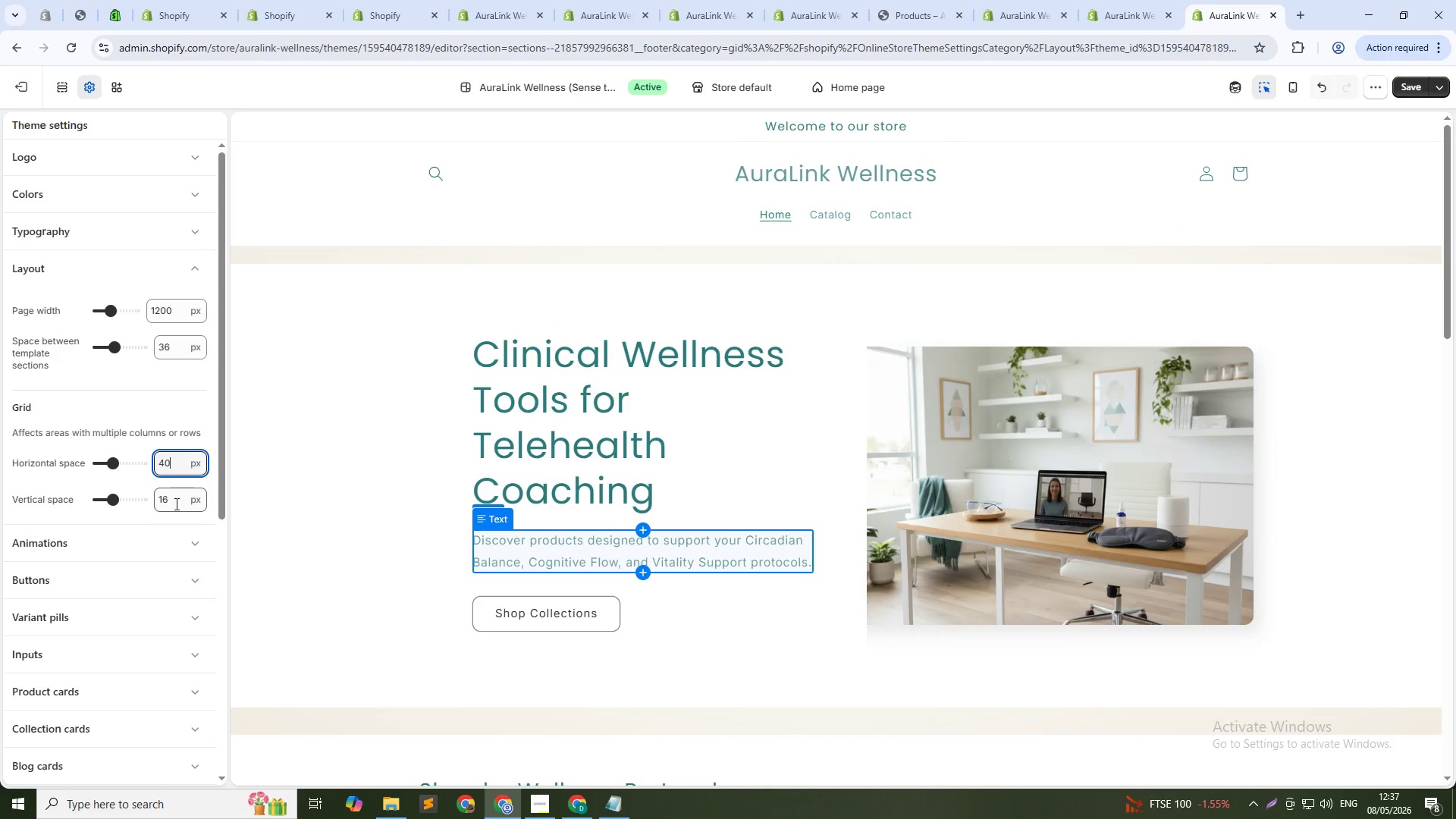 
left_click_drag(start_coordinate=[176, 504], to_coordinate=[149, 504])
 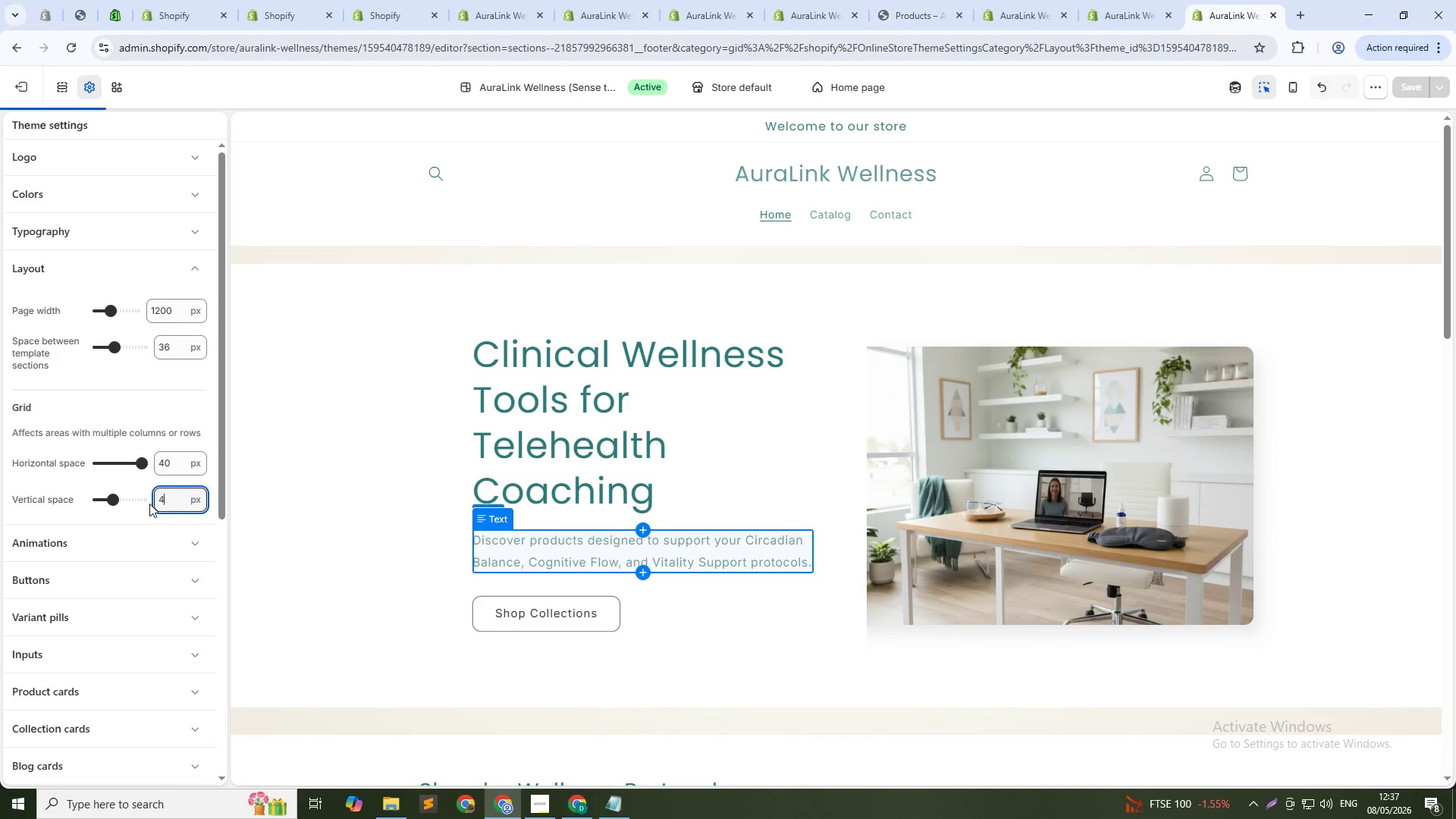 
type(40)
 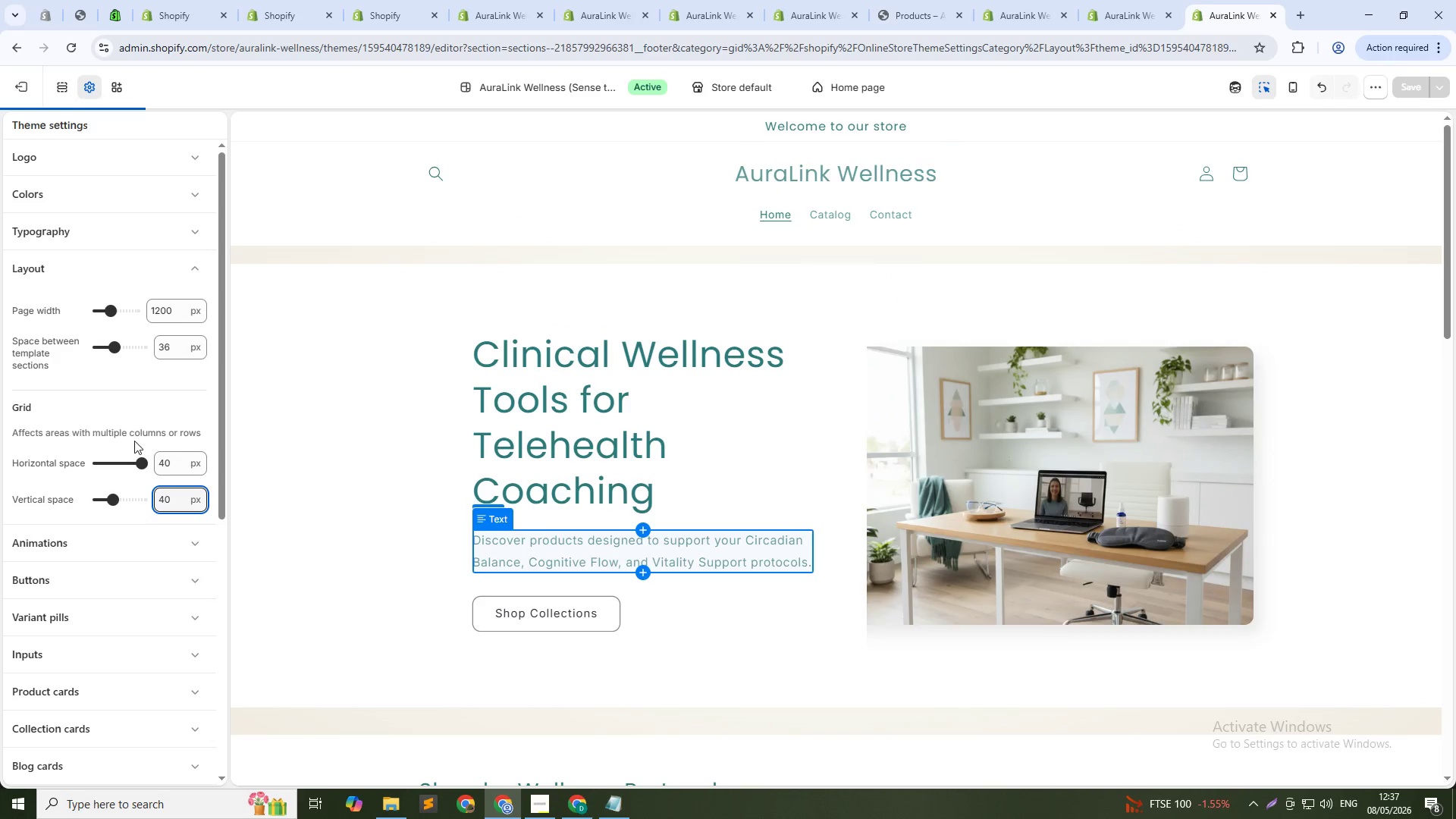 
left_click([133, 442])
 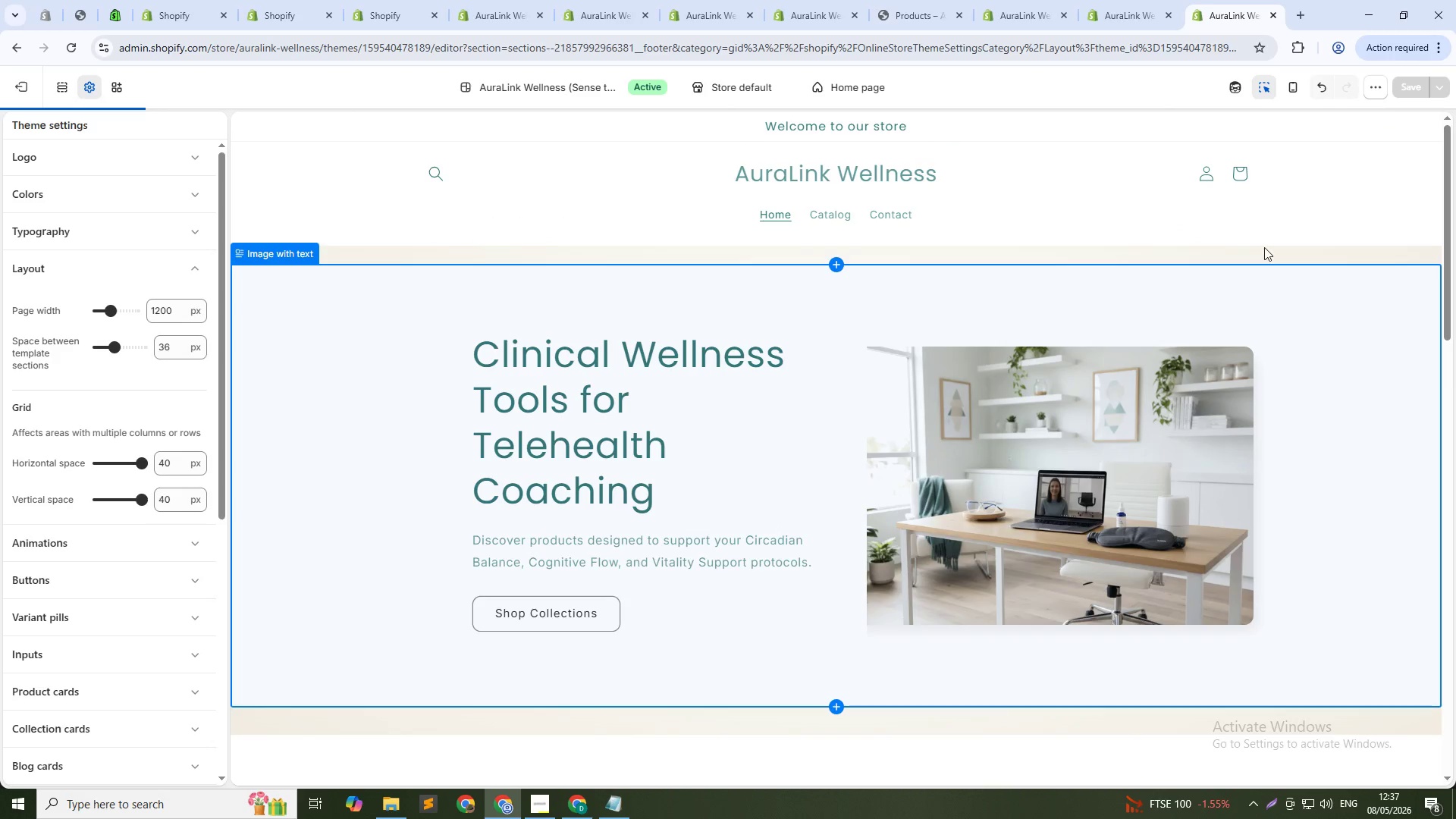 
scroll: coordinate [903, 536], scroll_direction: down, amount: 7.0
 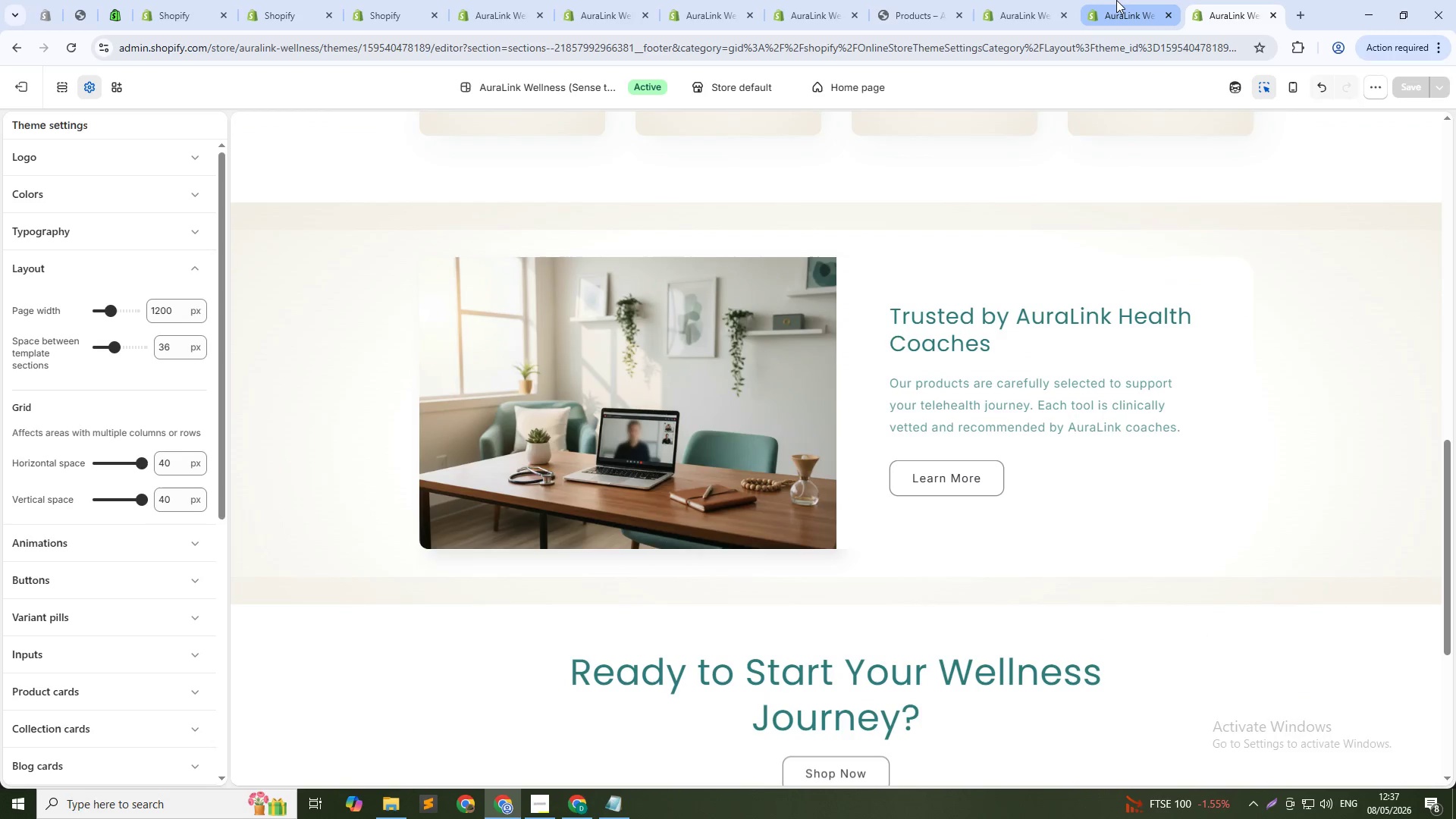 
left_click([1116, 0])
 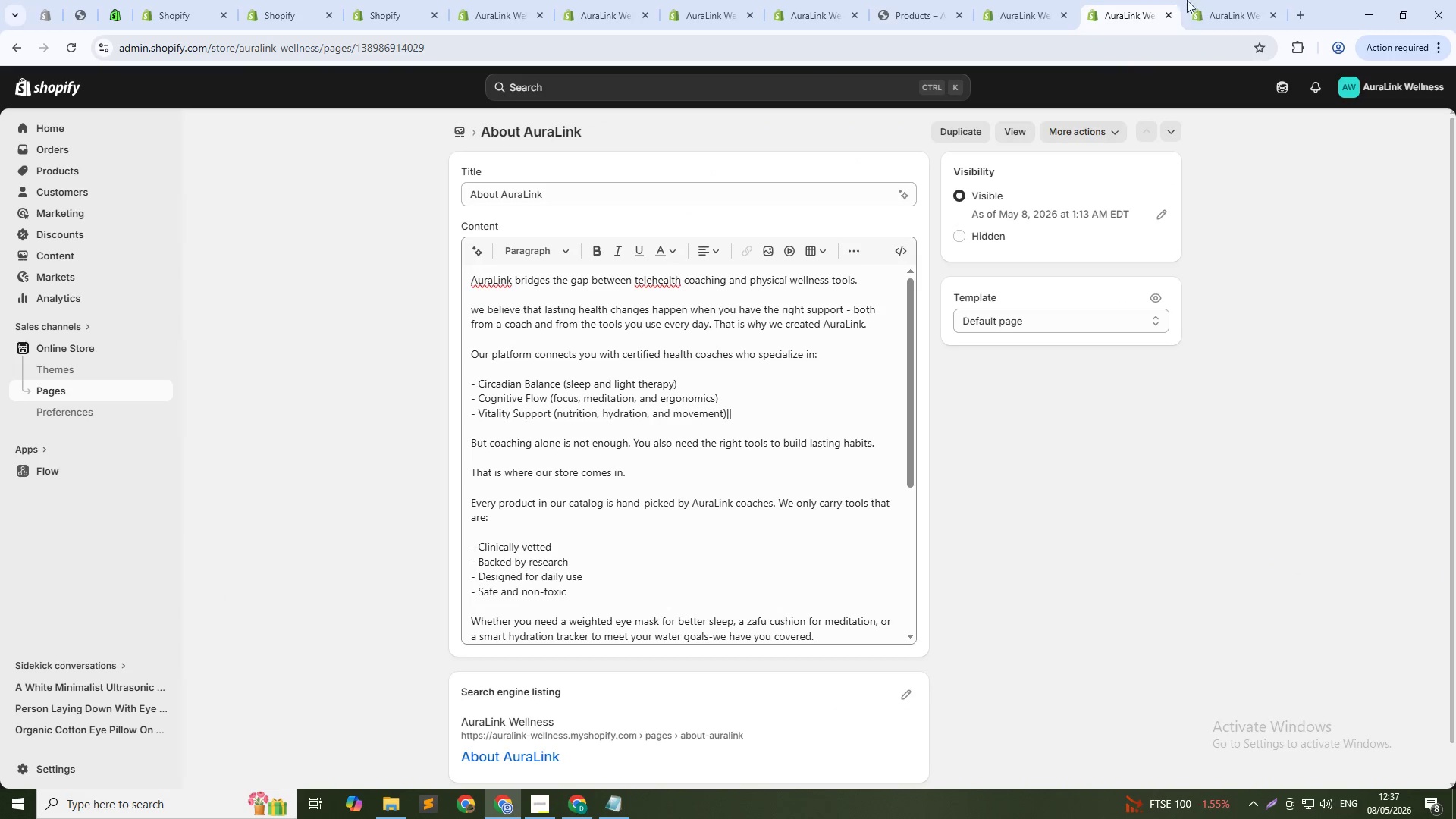 
left_click([1206, 0])
 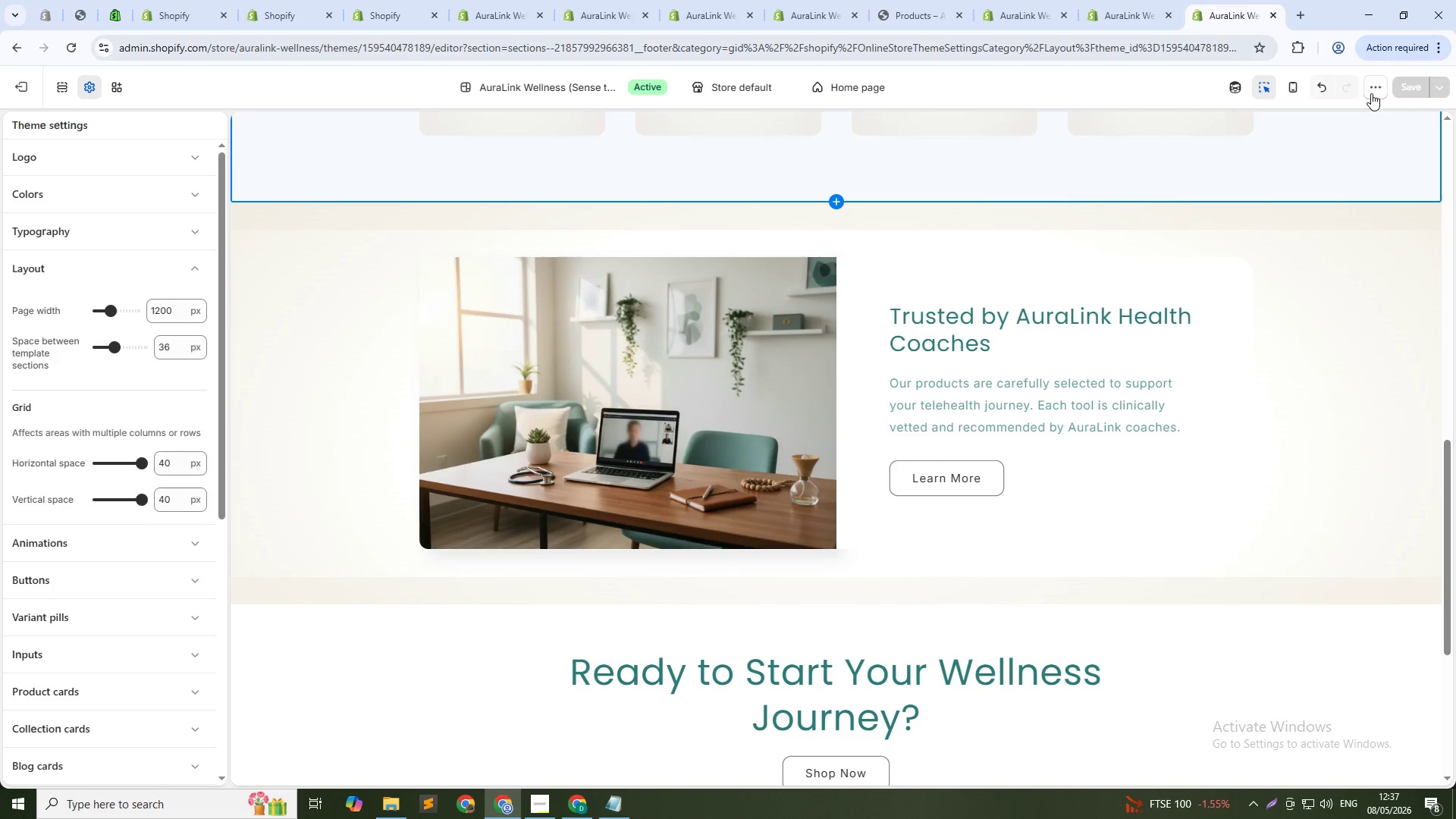 
left_click([1376, 91])
 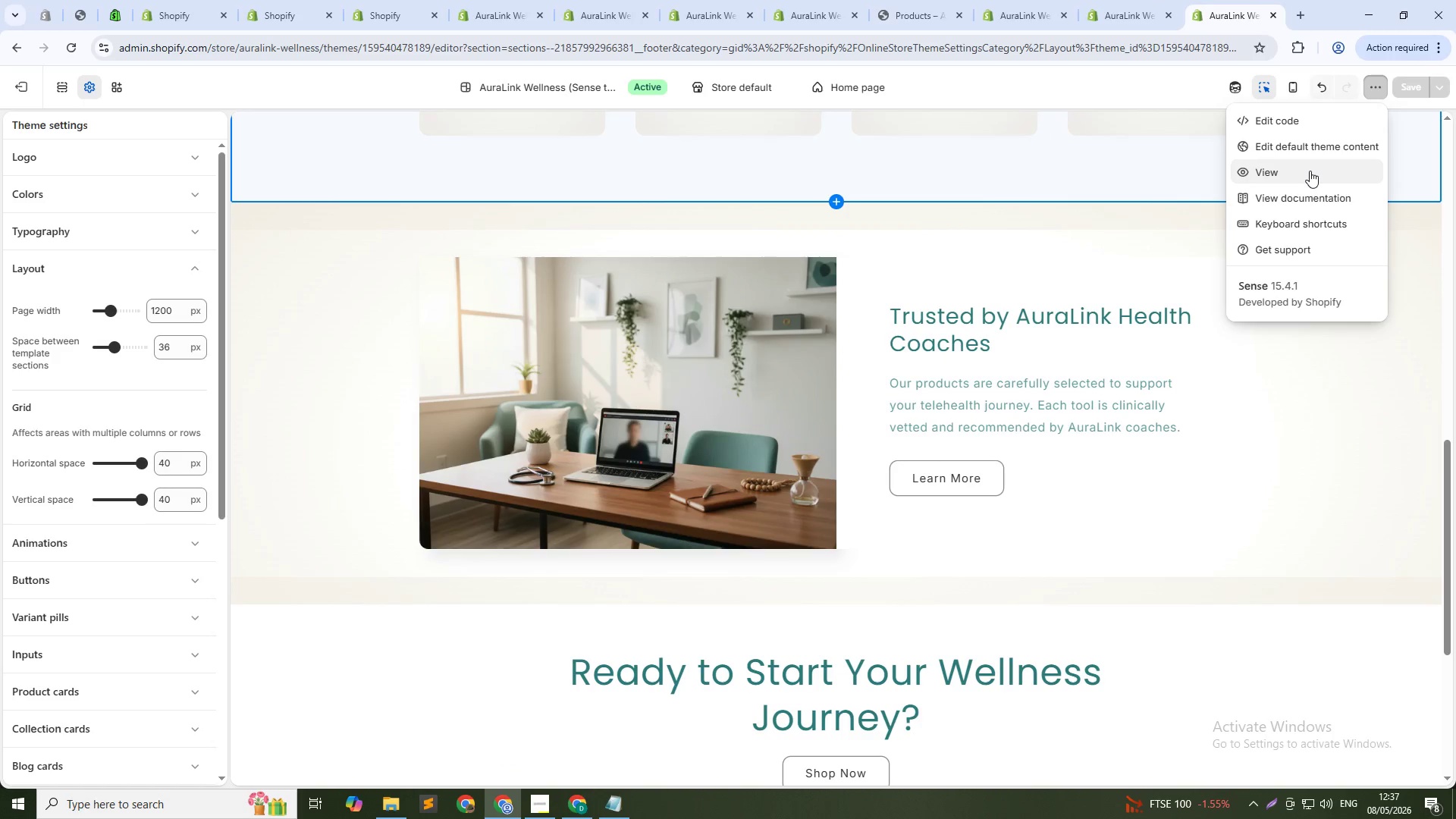 
left_click([1310, 171])
 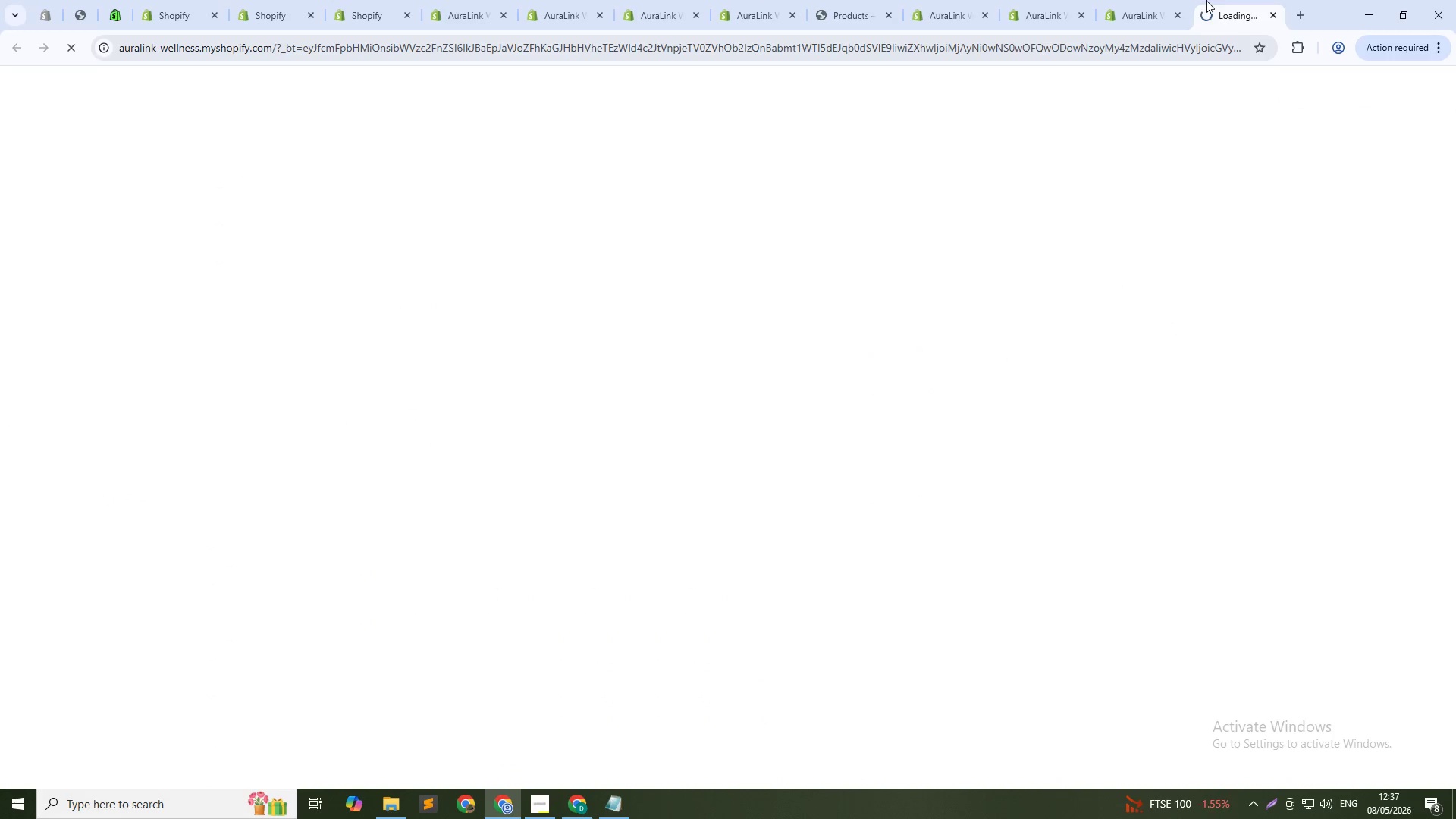 
left_click([839, 0])
 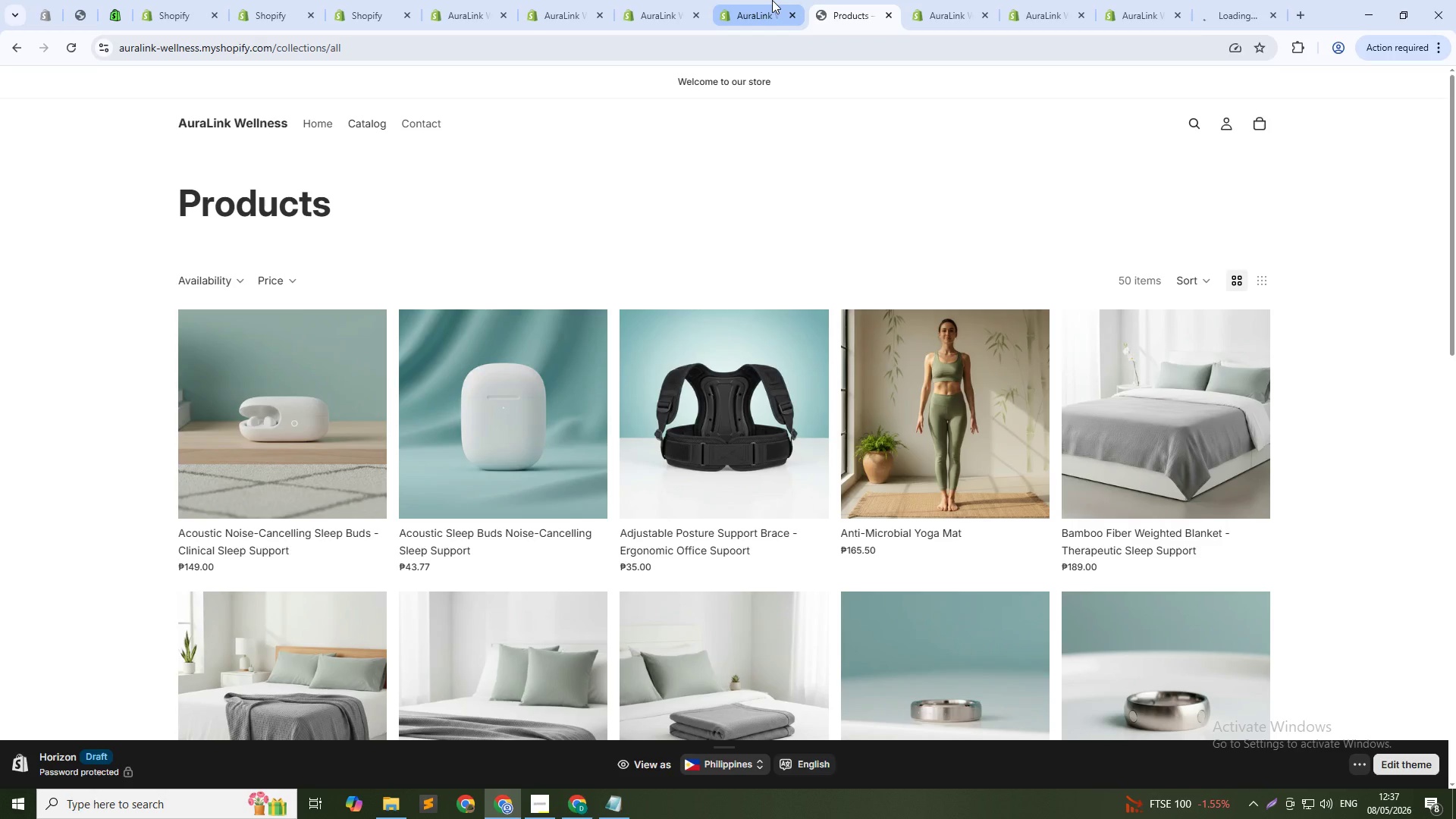 
left_click([765, 0])
 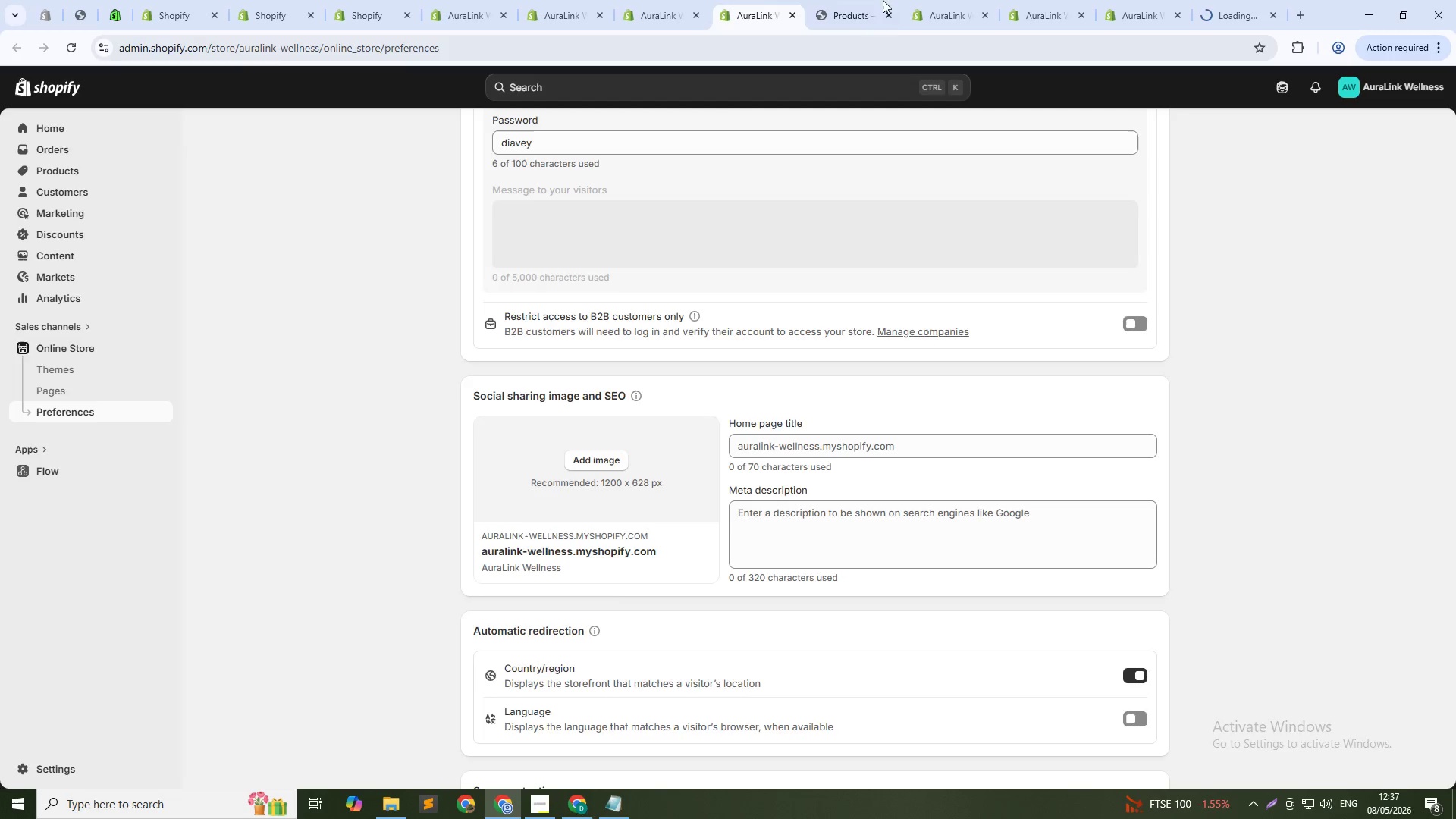 
left_click([897, 0])
 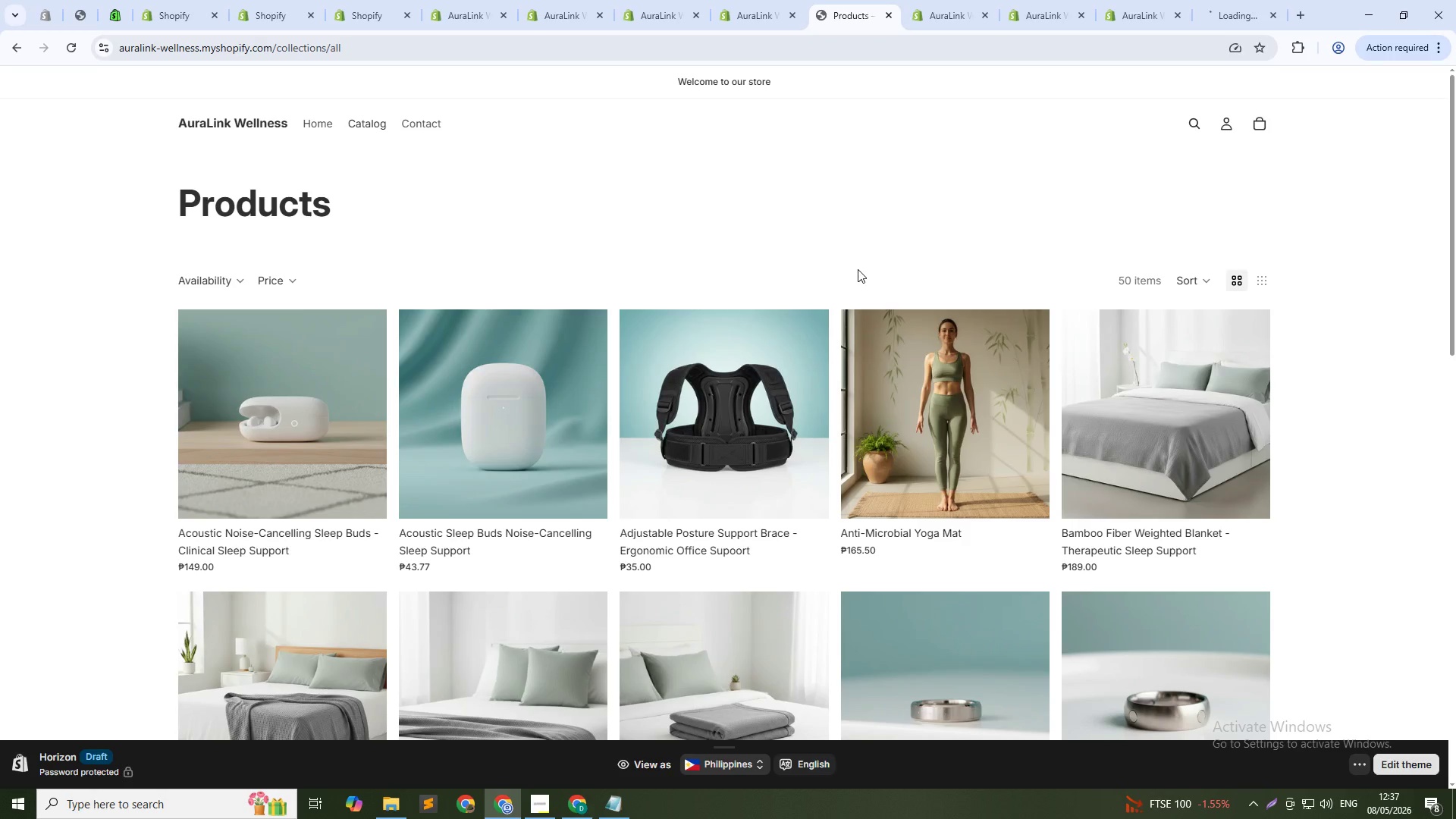 
scroll: coordinate [858, 269], scroll_direction: down, amount: 6.0
 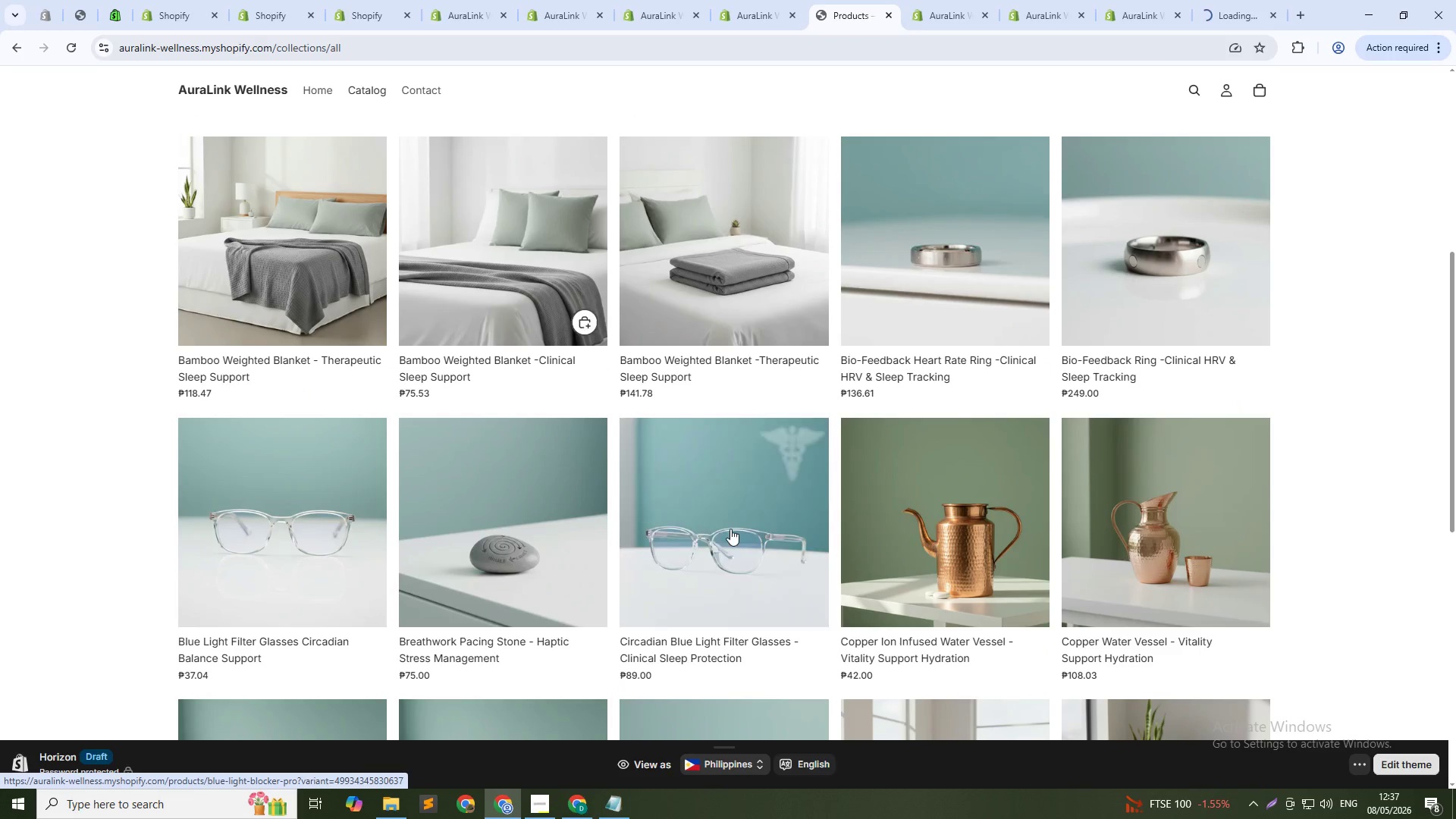 
left_click([736, 533])
 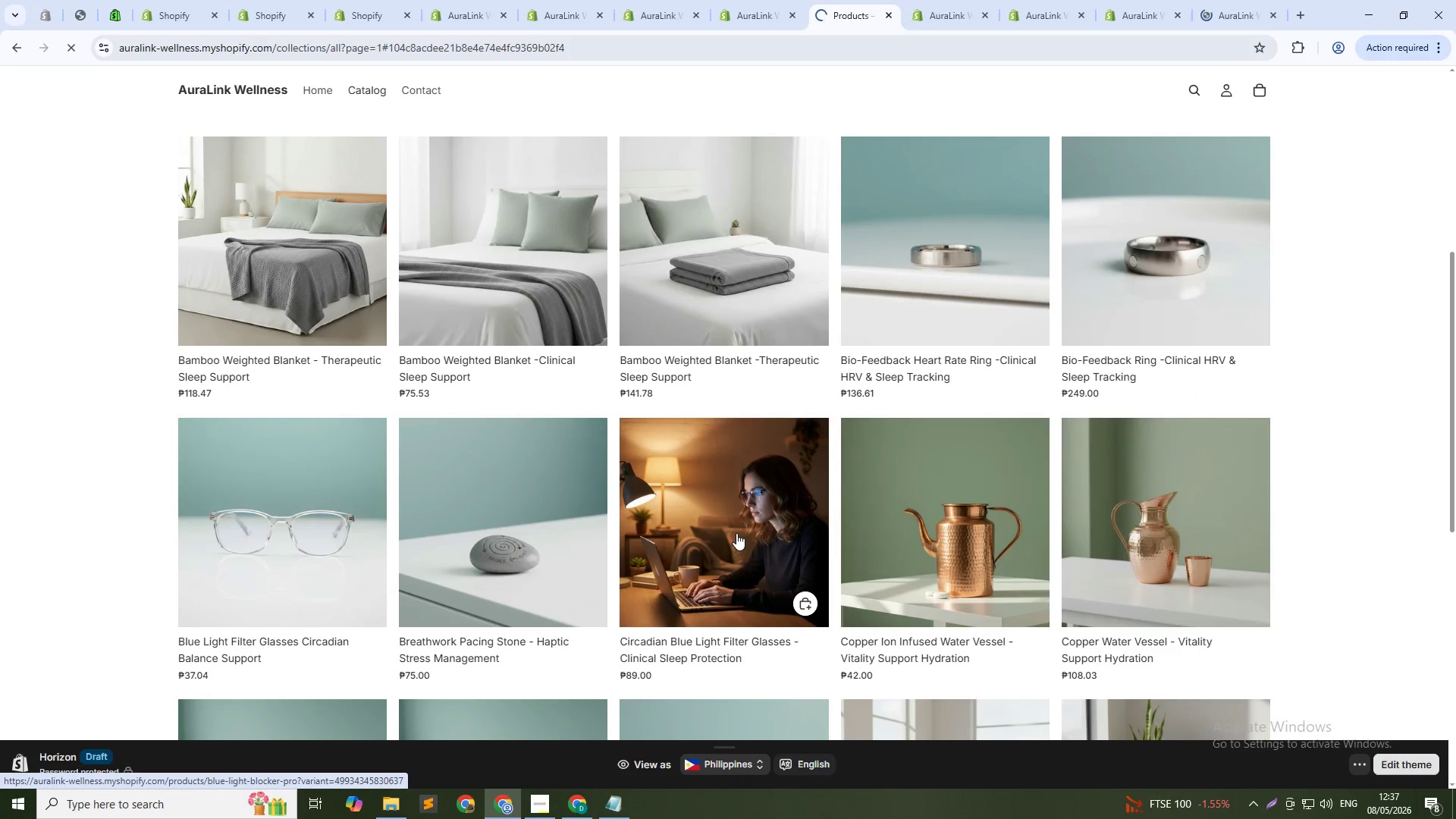 
scroll: coordinate [473, 404], scroll_direction: down, amount: 15.0
 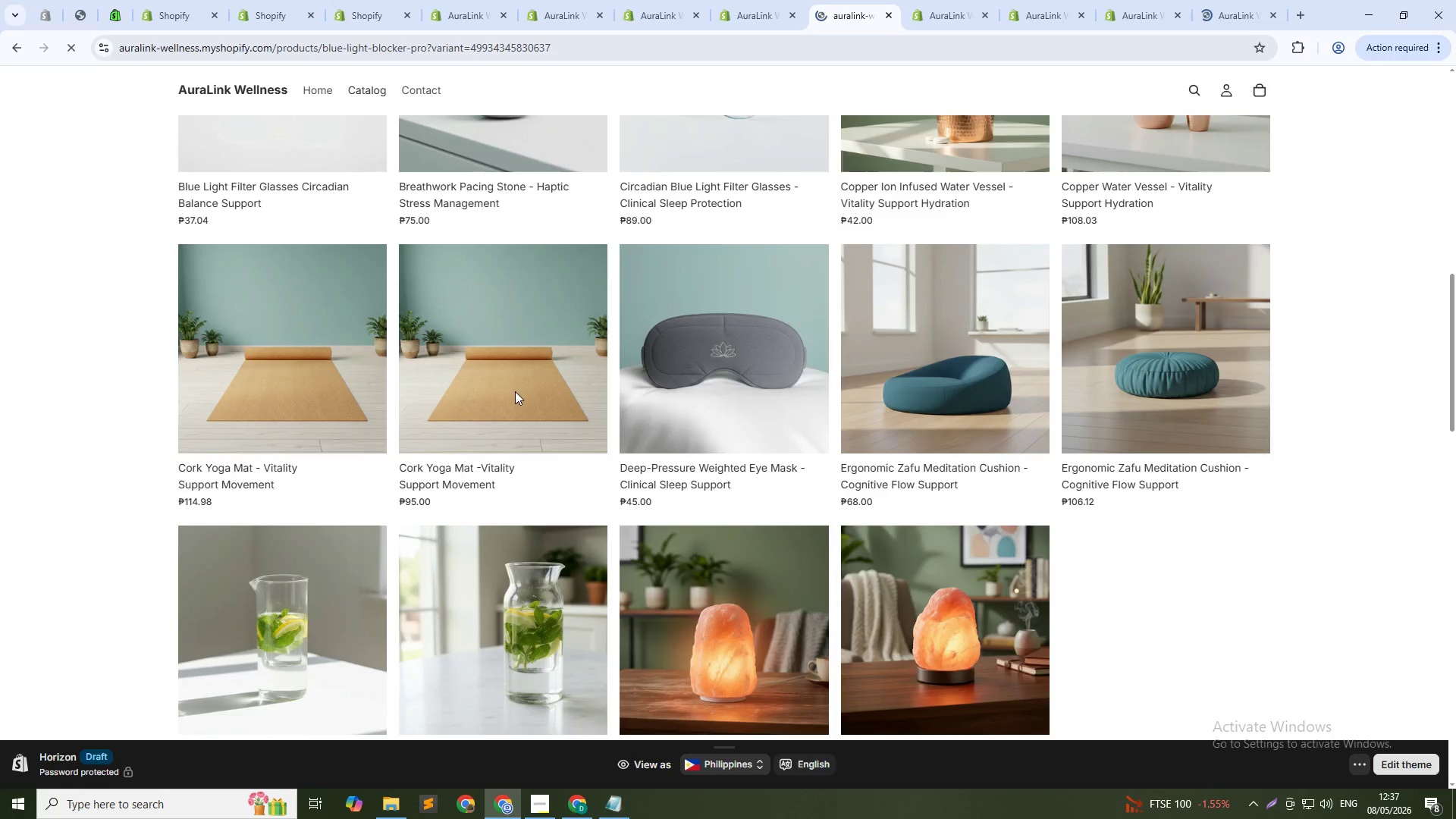 
scroll: coordinate [640, 364], scroll_direction: up, amount: 14.0
 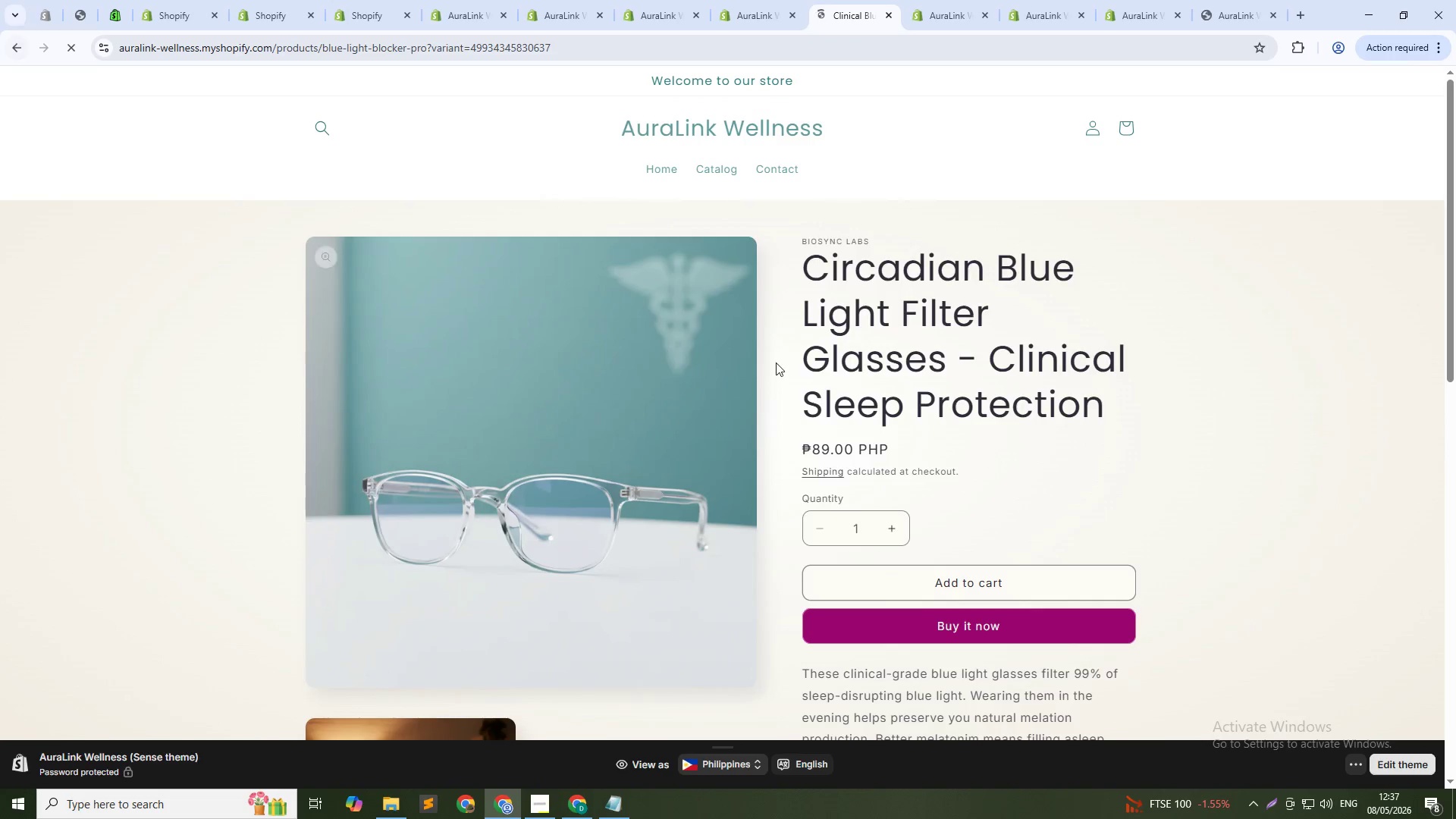 
scroll: coordinate [588, 341], scroll_direction: down, amount: 11.0
 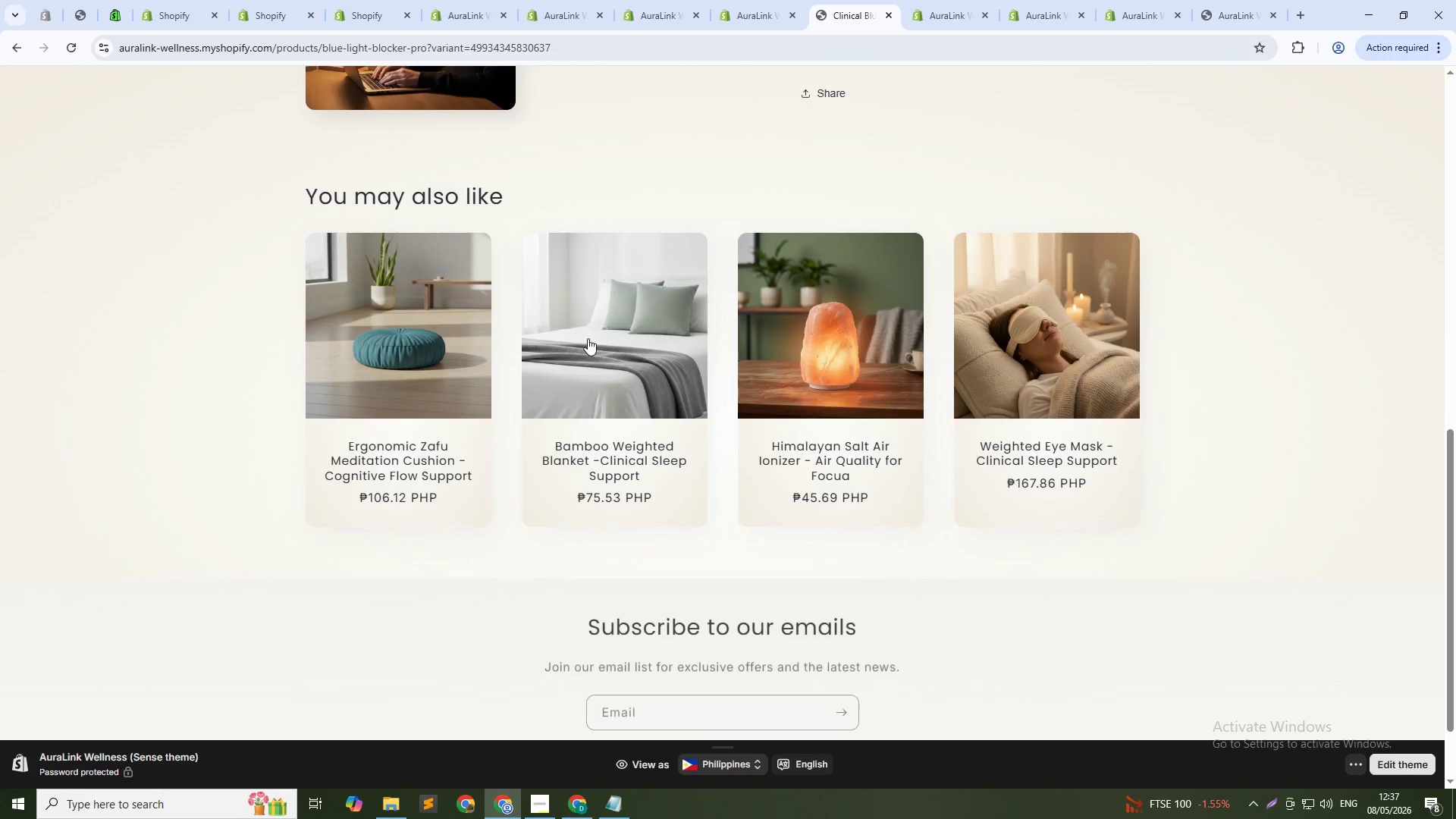 
scroll: coordinate [597, 335], scroll_direction: up, amount: 11.0
 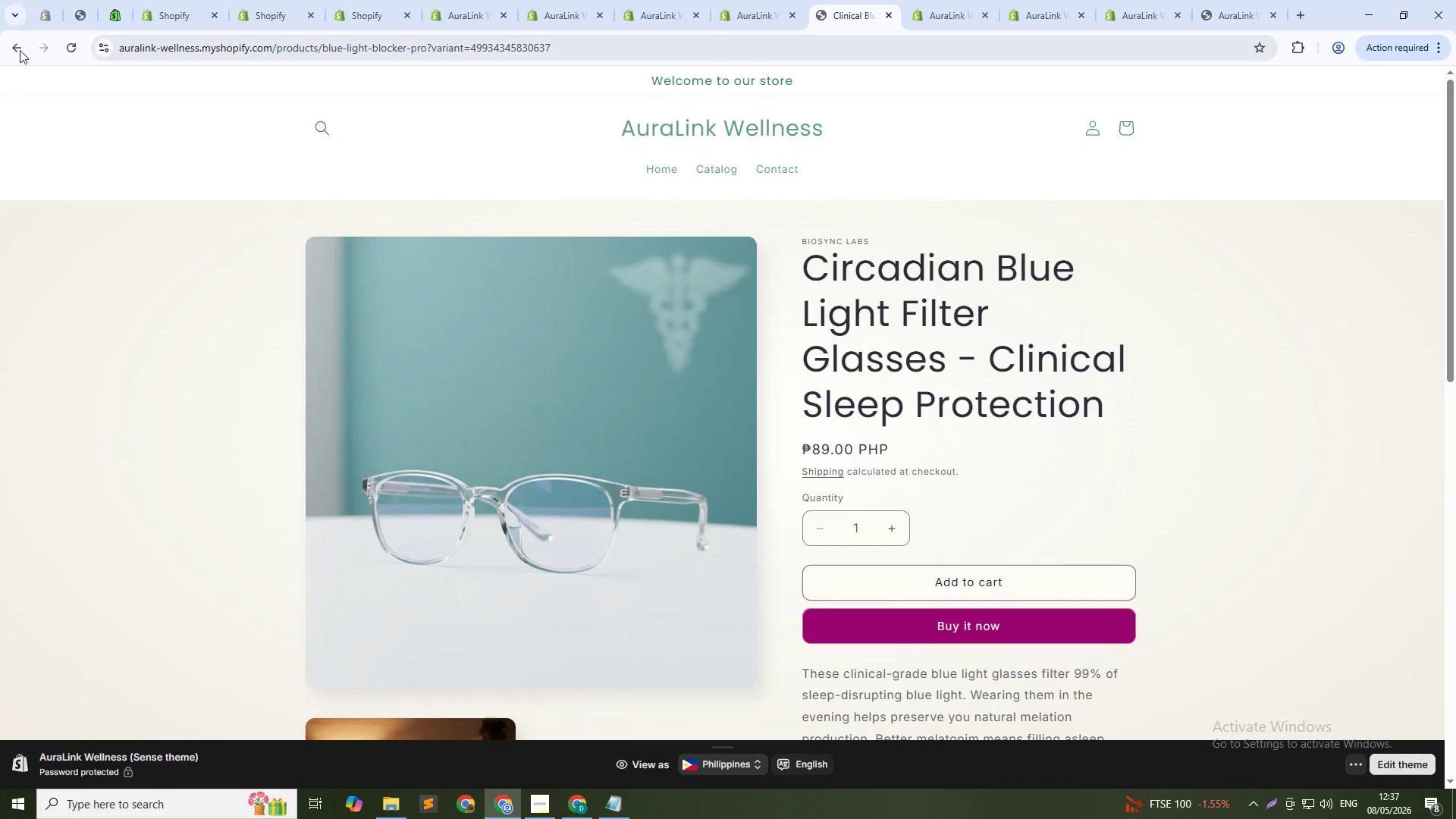 
left_click([20, 45])
 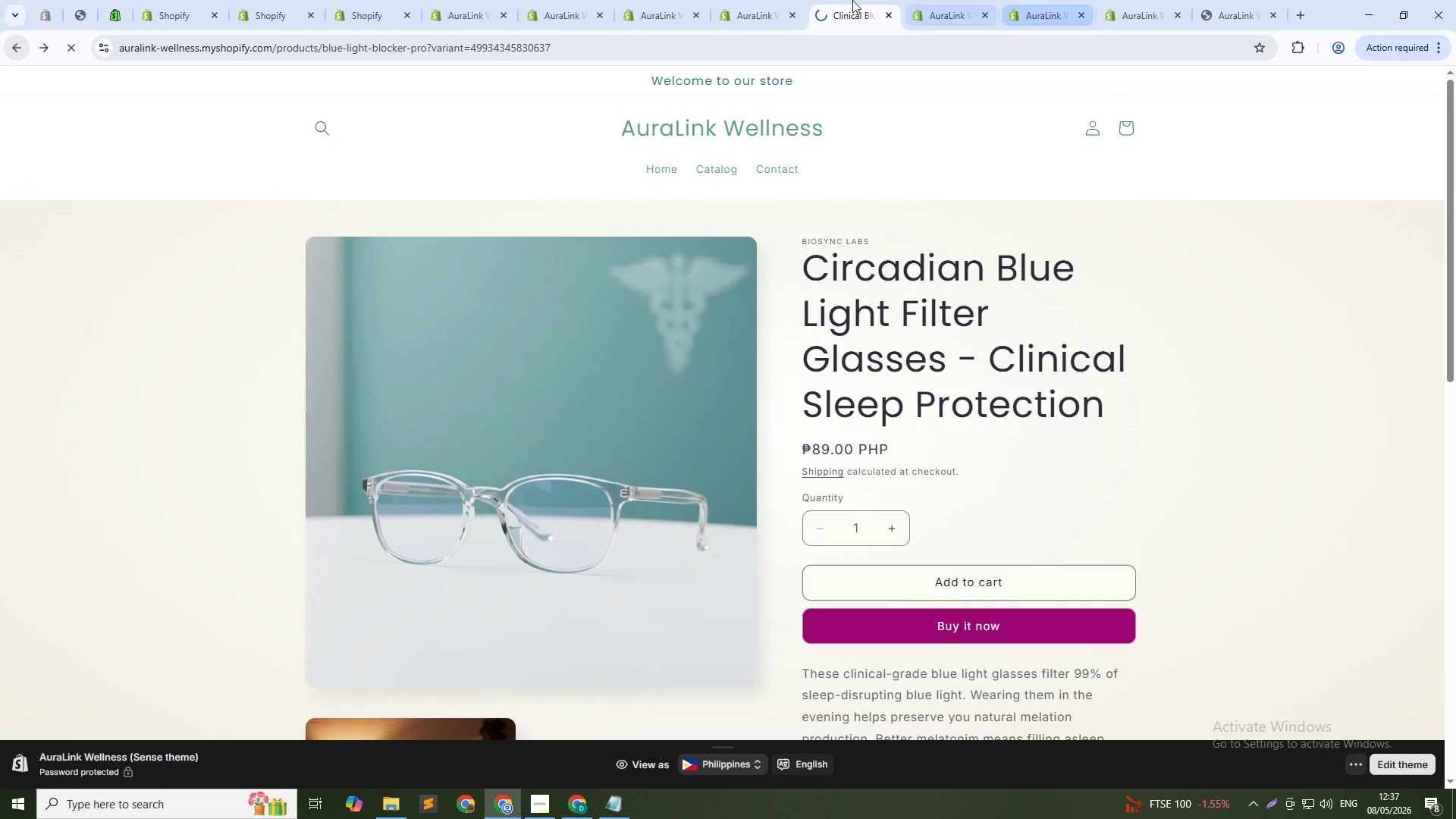 
left_click([777, 0])
 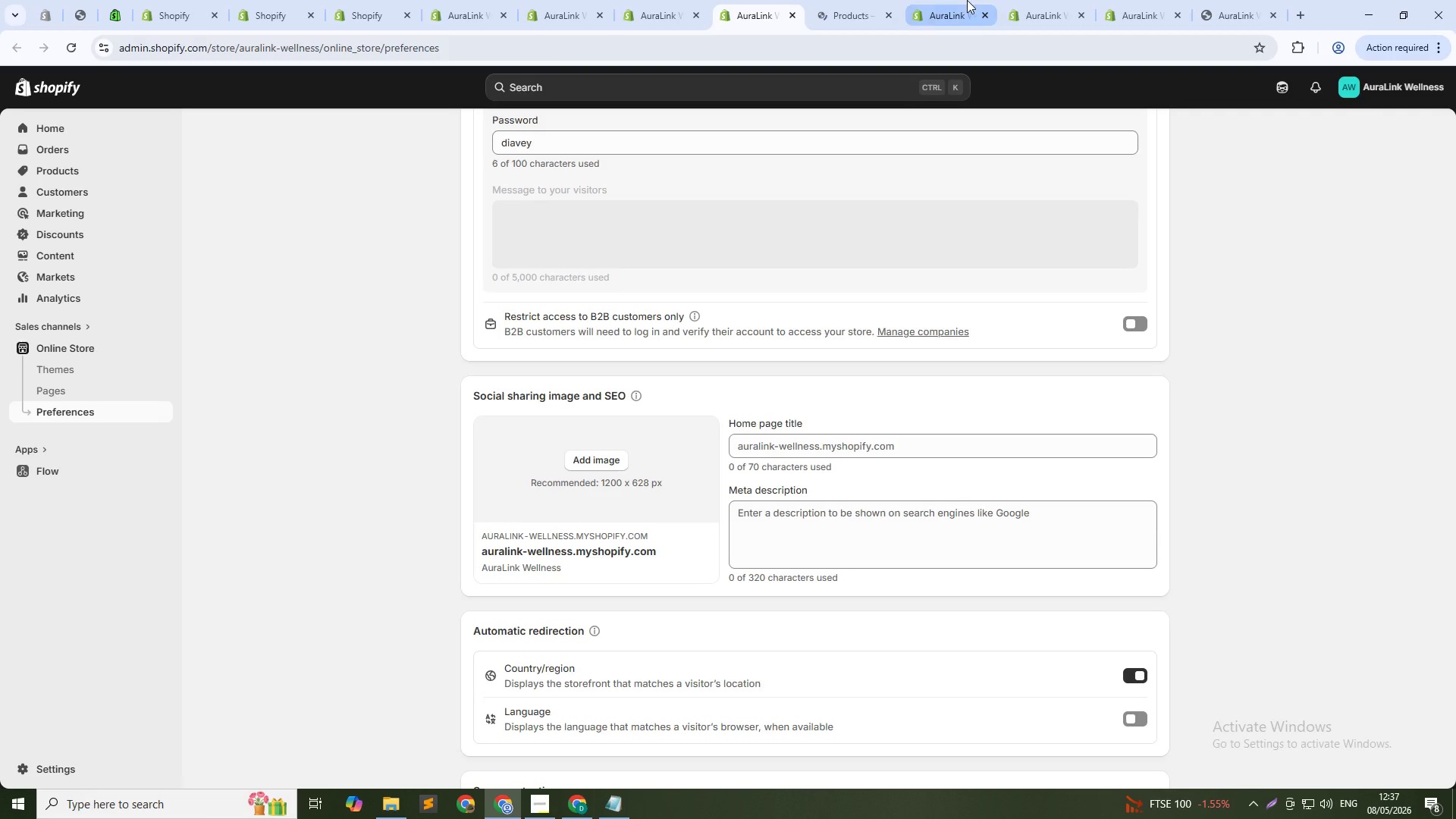 
left_click([967, 0])
 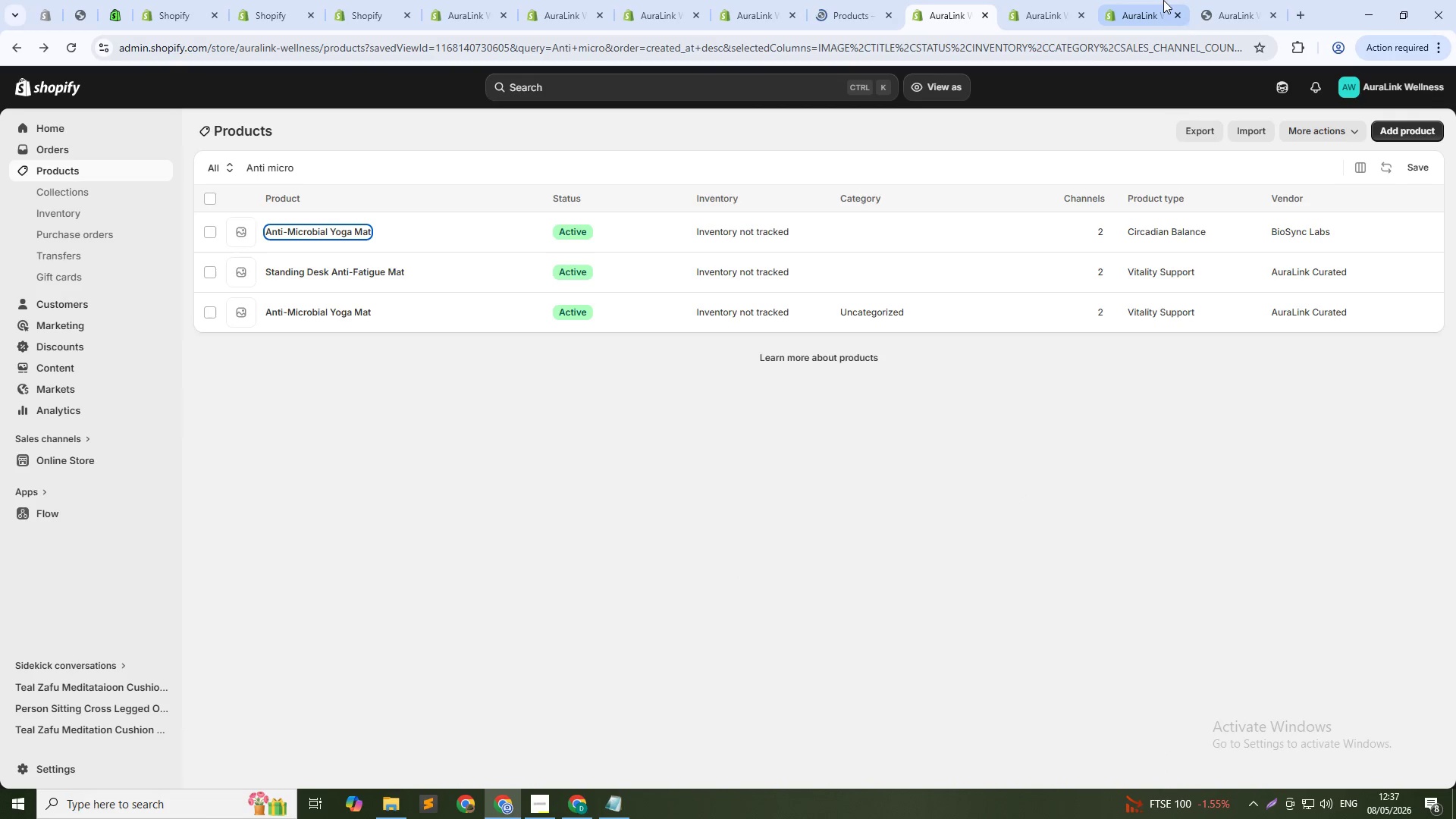 
left_click([1176, 0])
 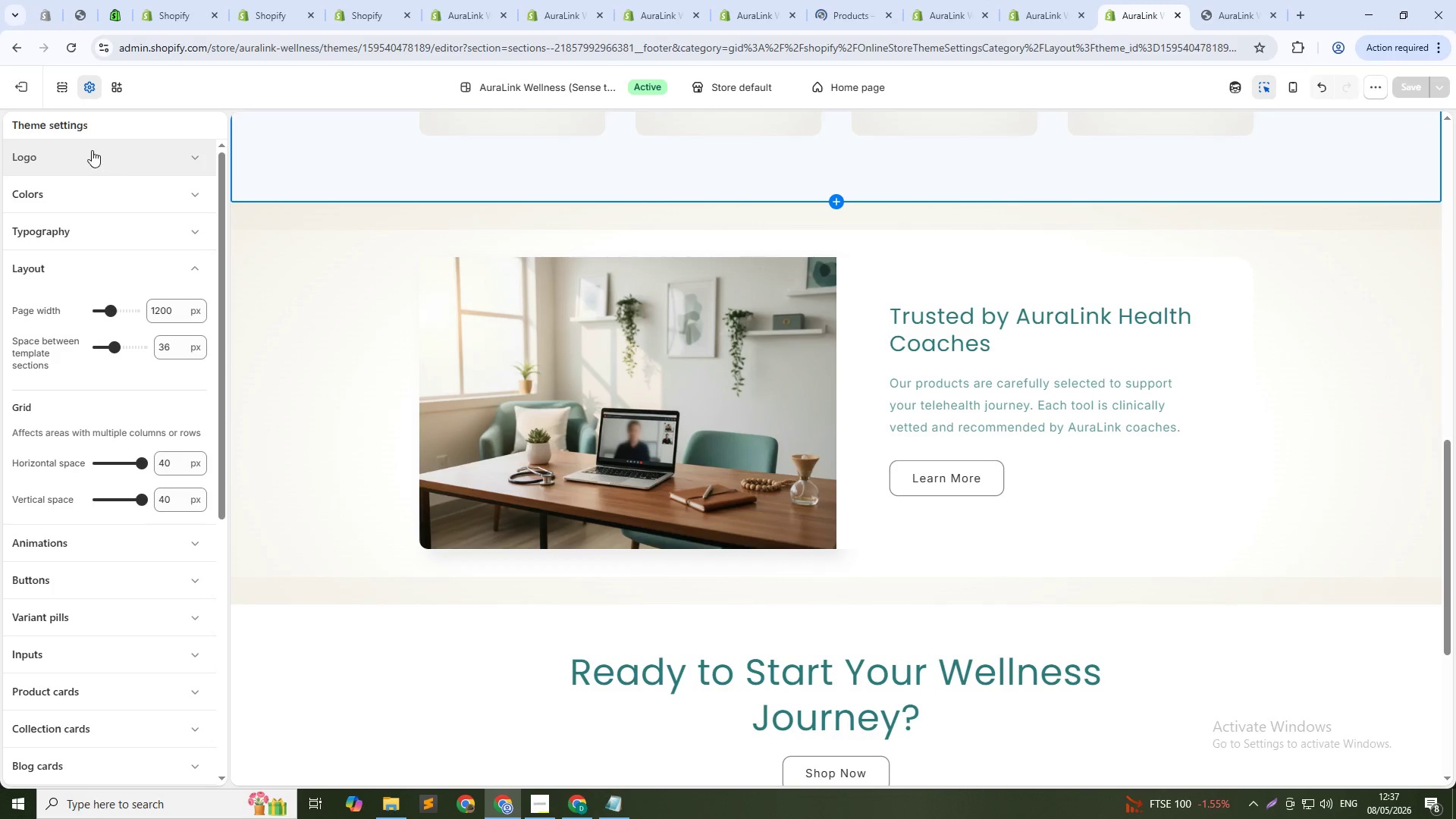 
left_click([98, 131])
 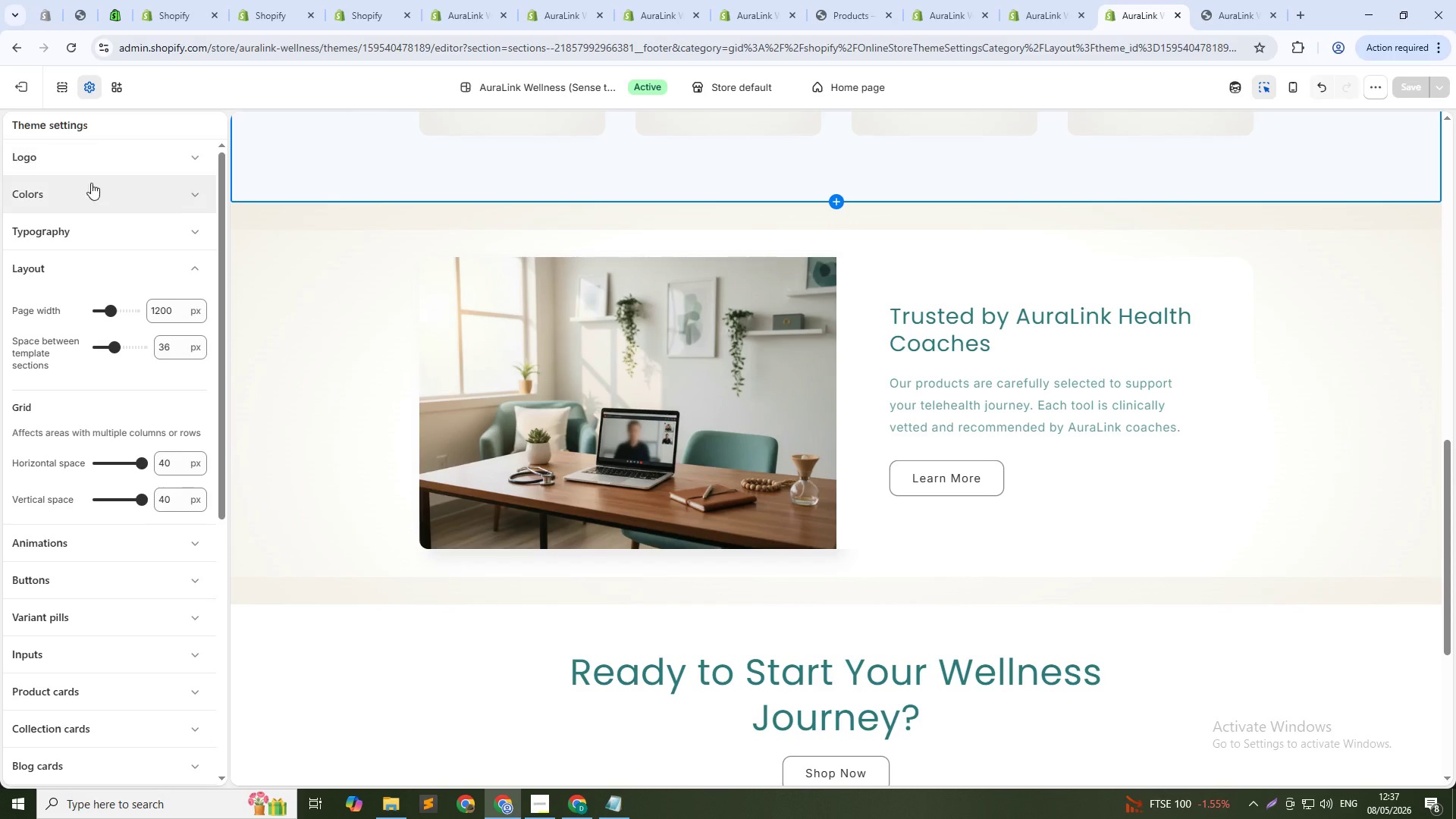 
scroll: coordinate [96, 192], scroll_direction: up, amount: 4.0
 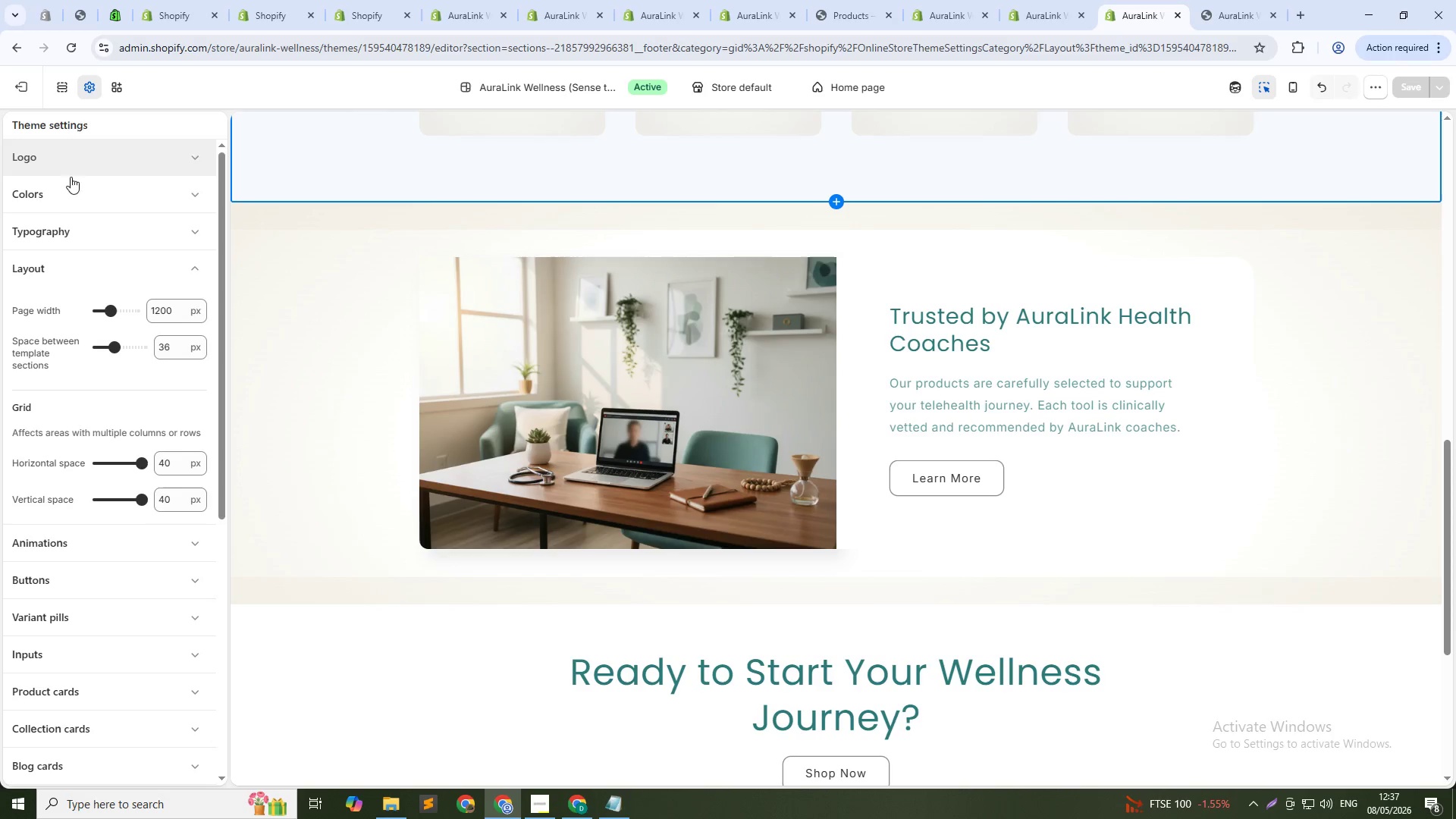 
left_click([60, 202])
 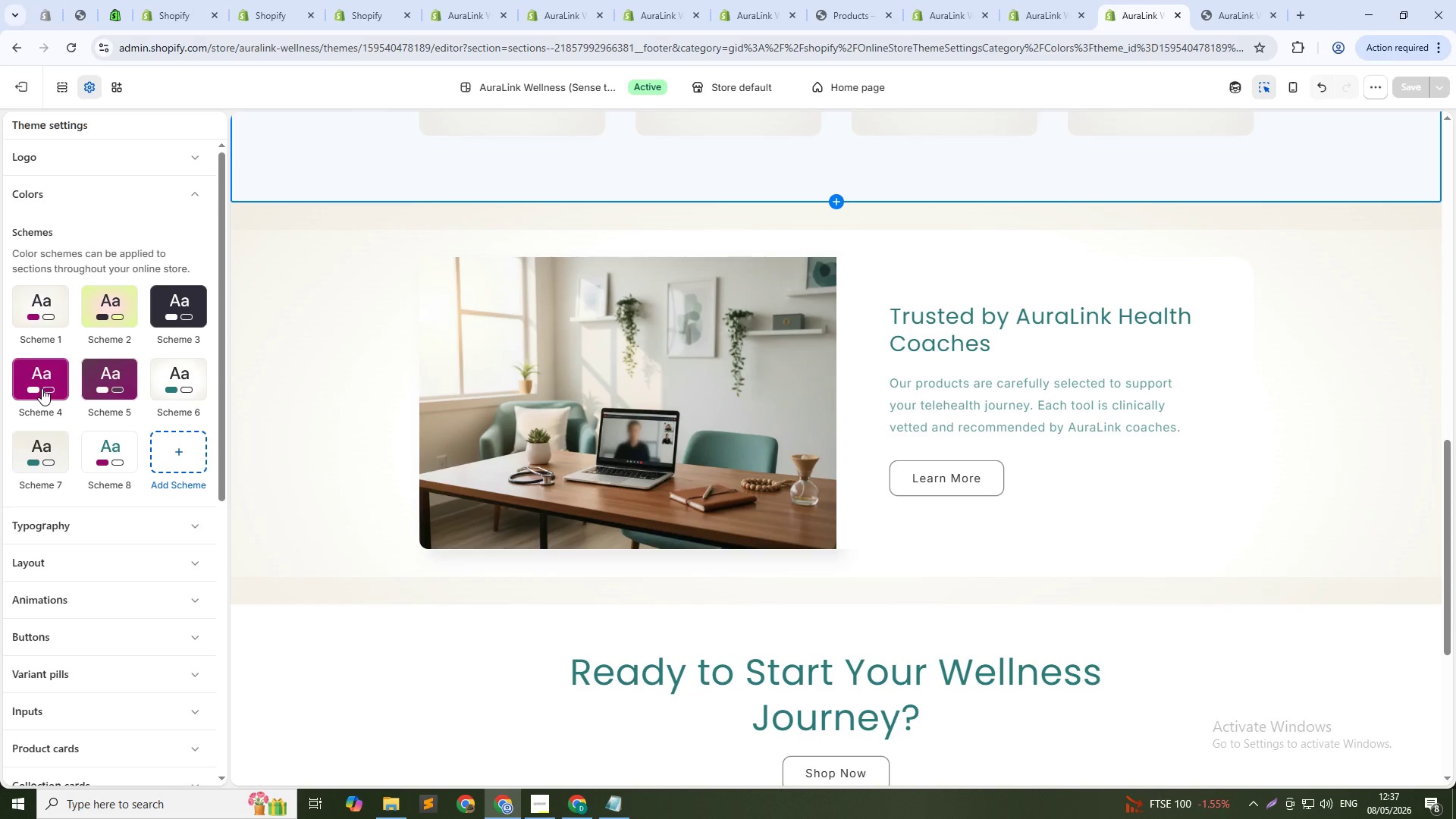 
wait(18.59)
 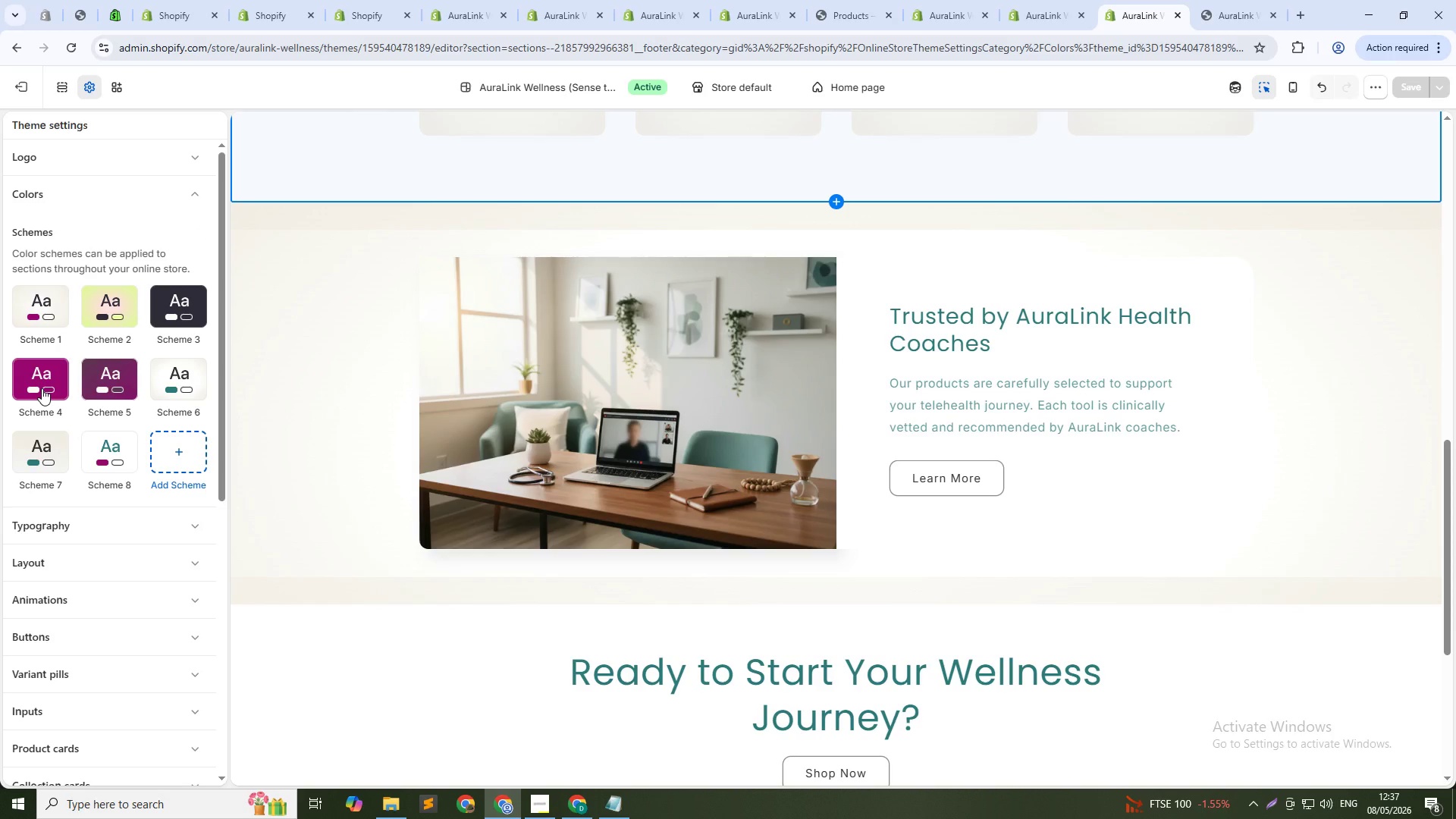 
left_click([33, 307])
 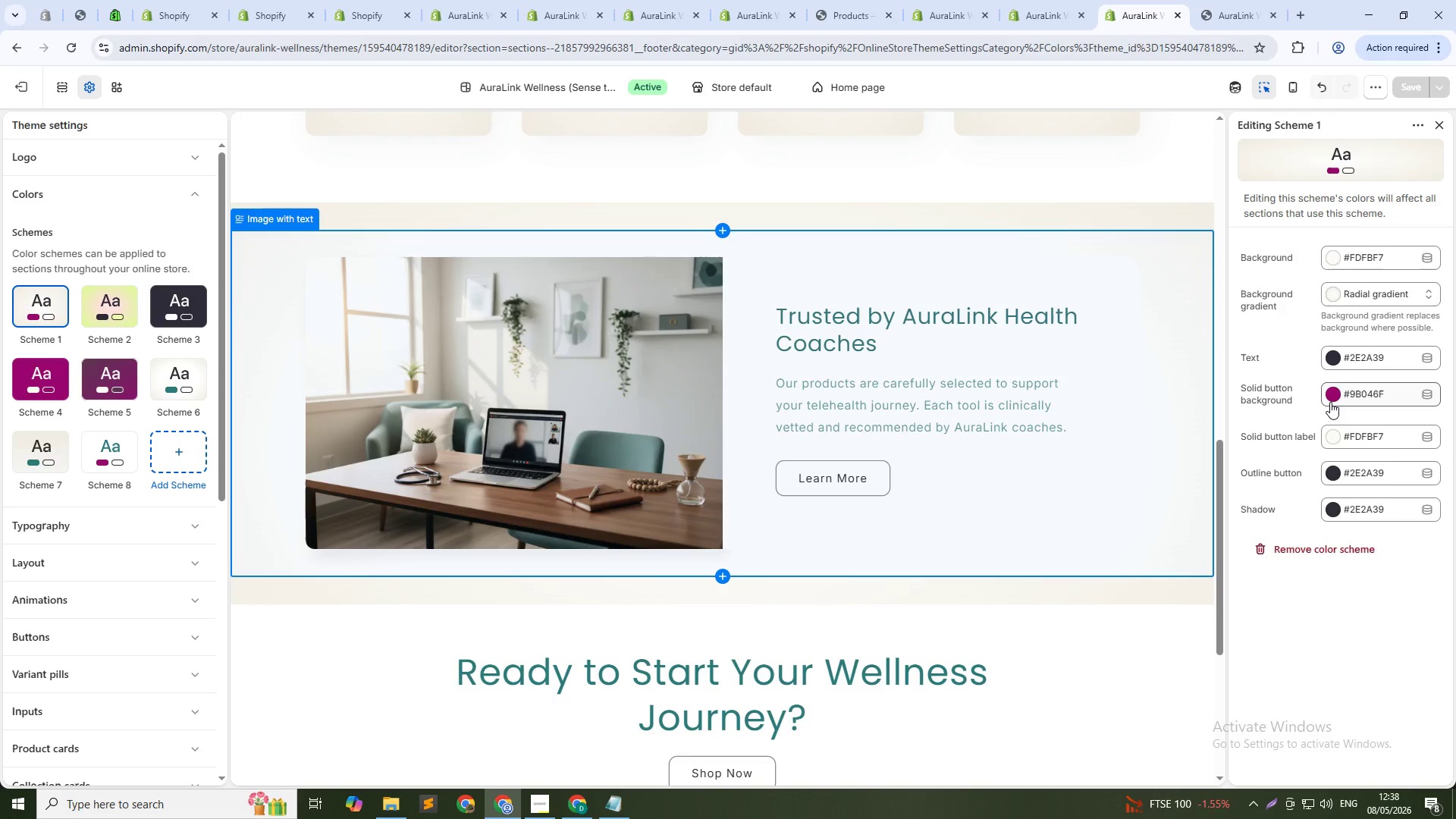 
left_click([1331, 395])
 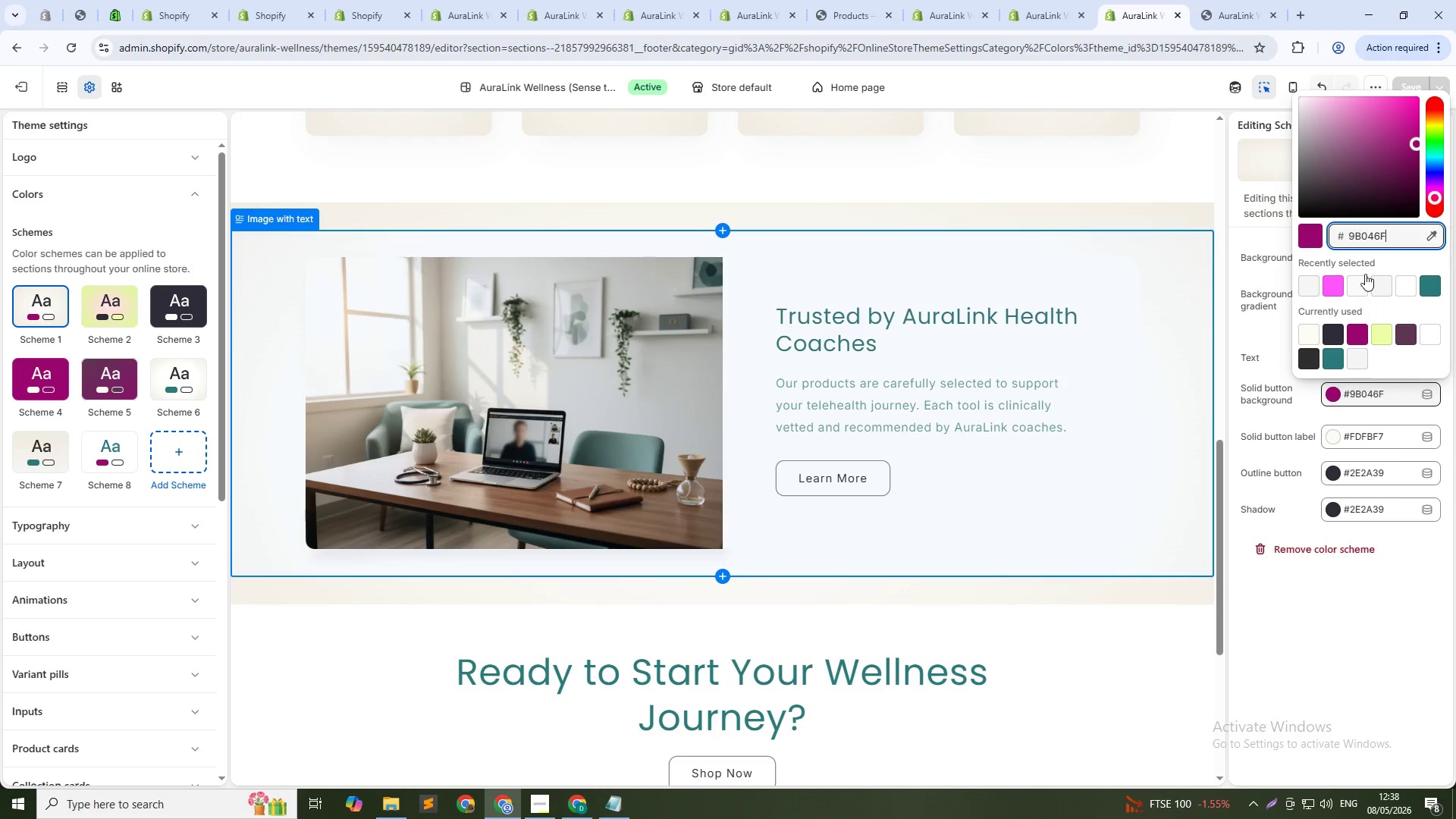 
left_click([1360, 236])
 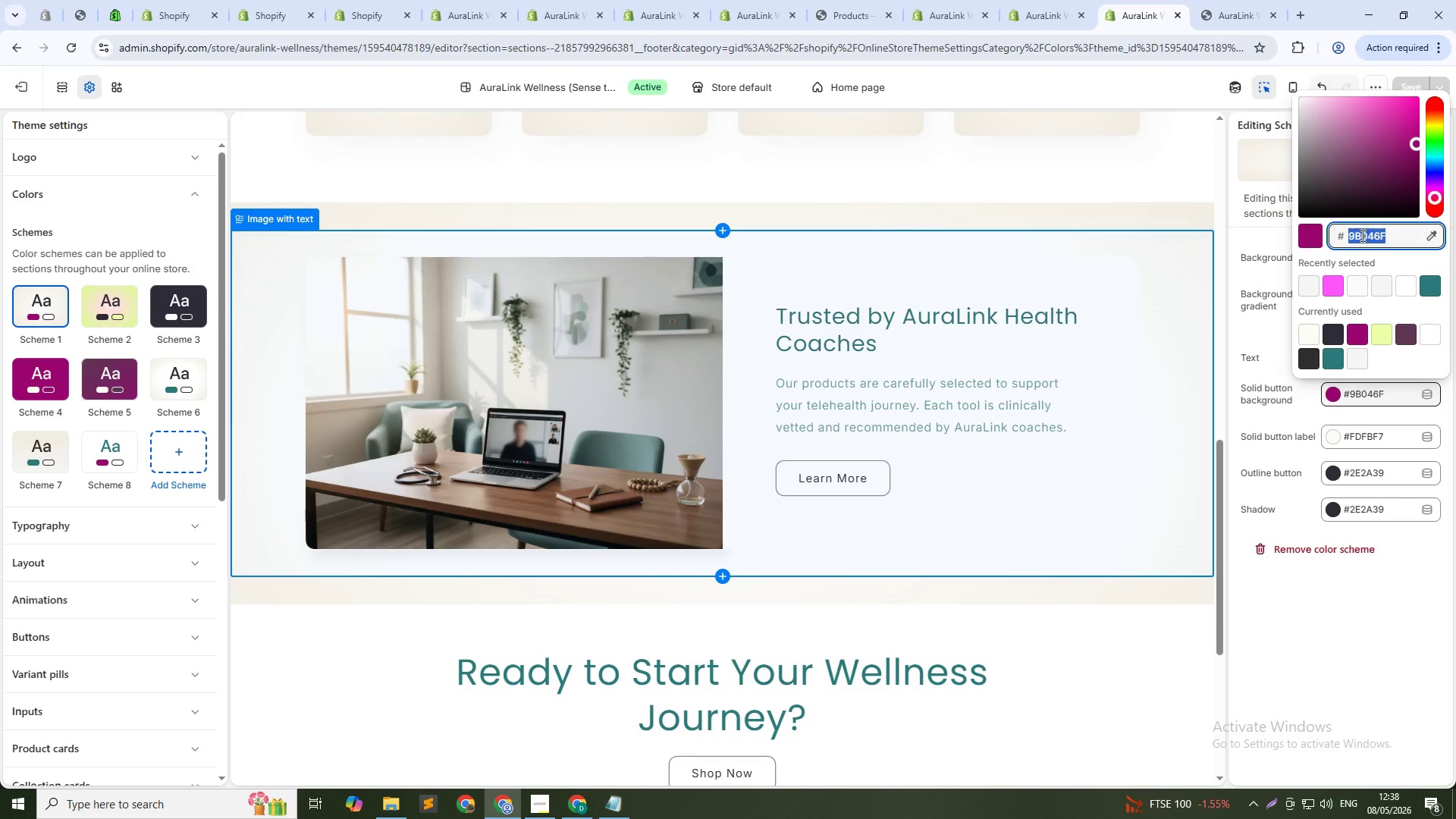 
type(2c)
 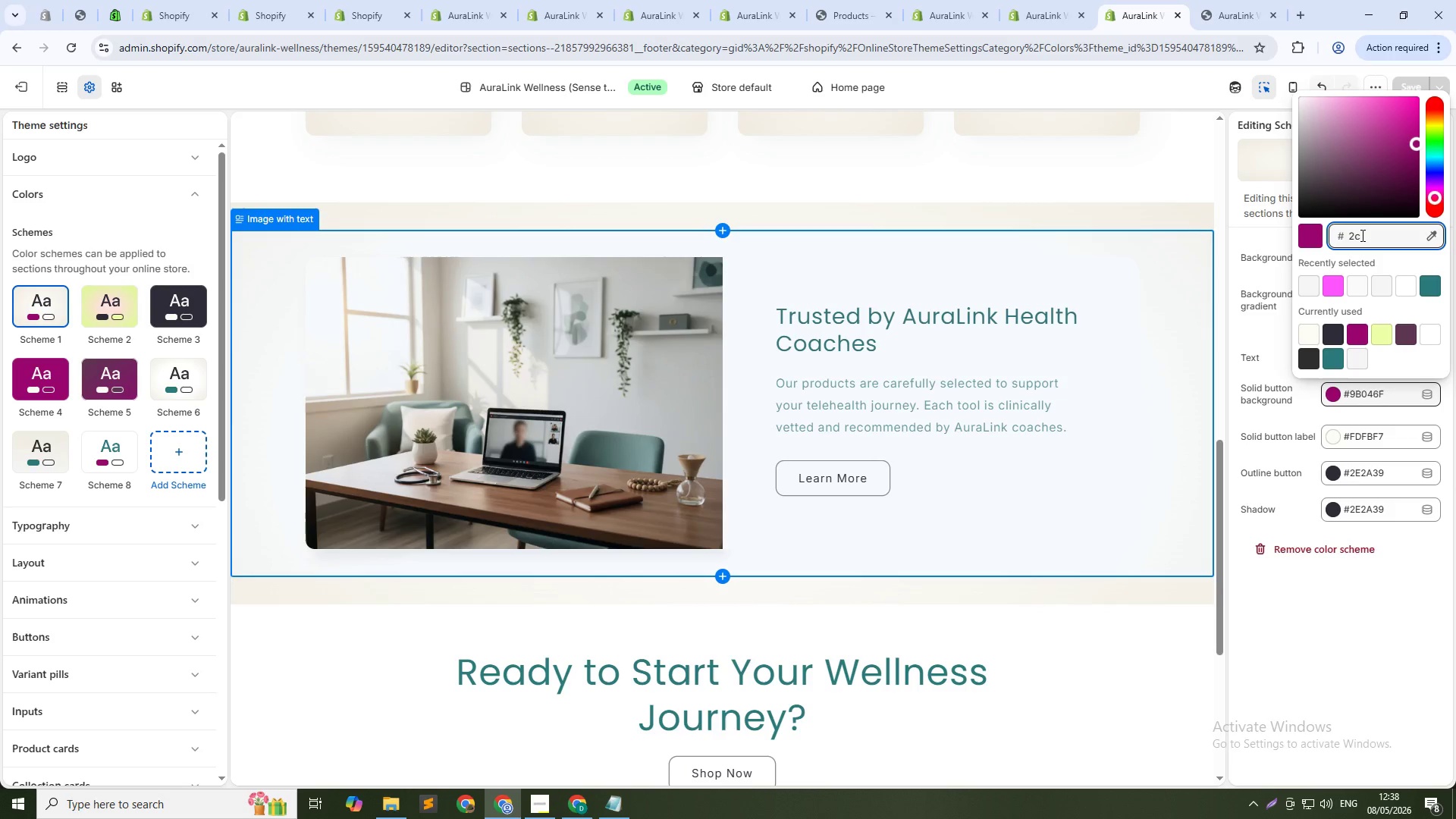 
type(717b)
 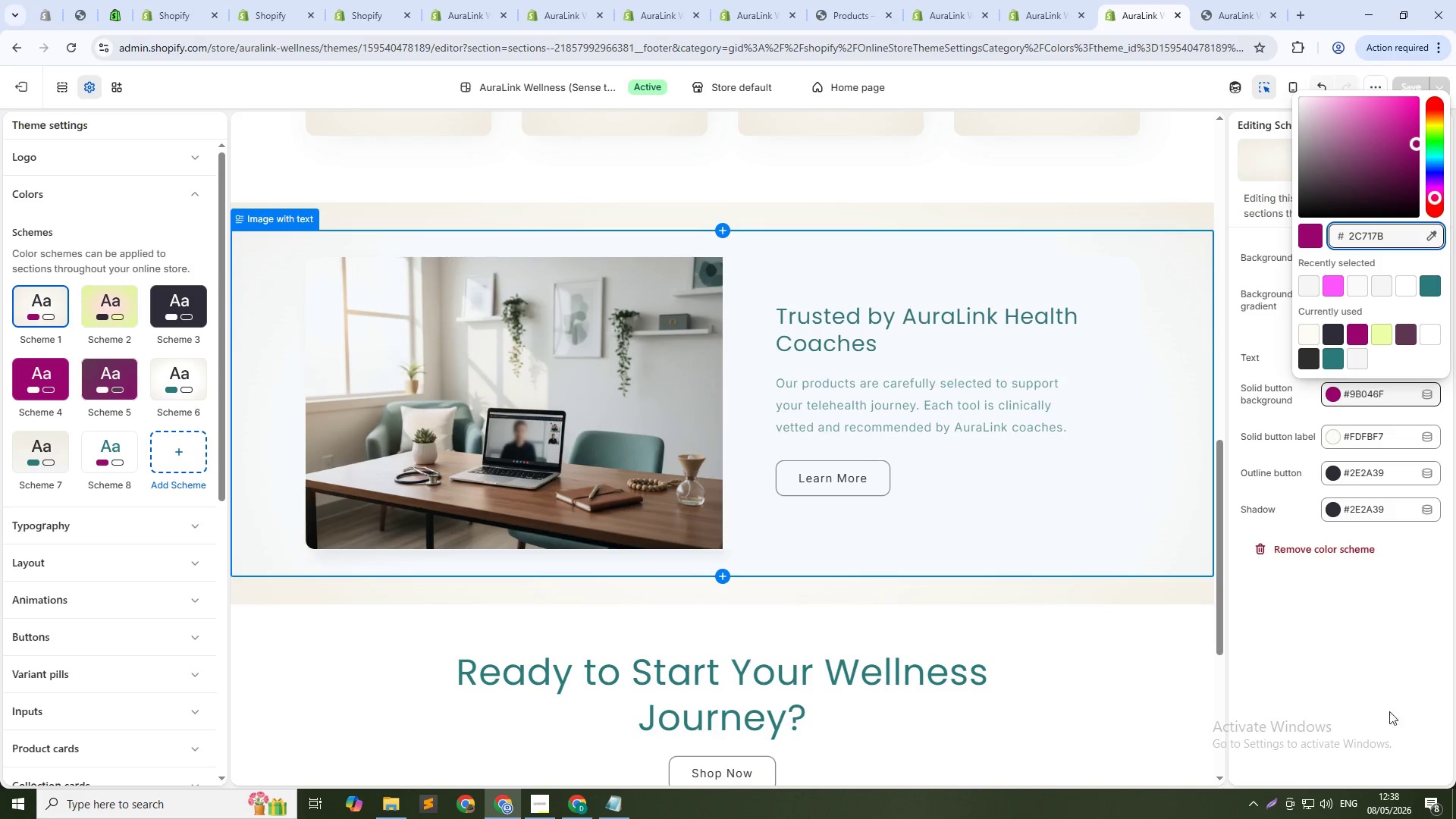 
left_click([1361, 649])
 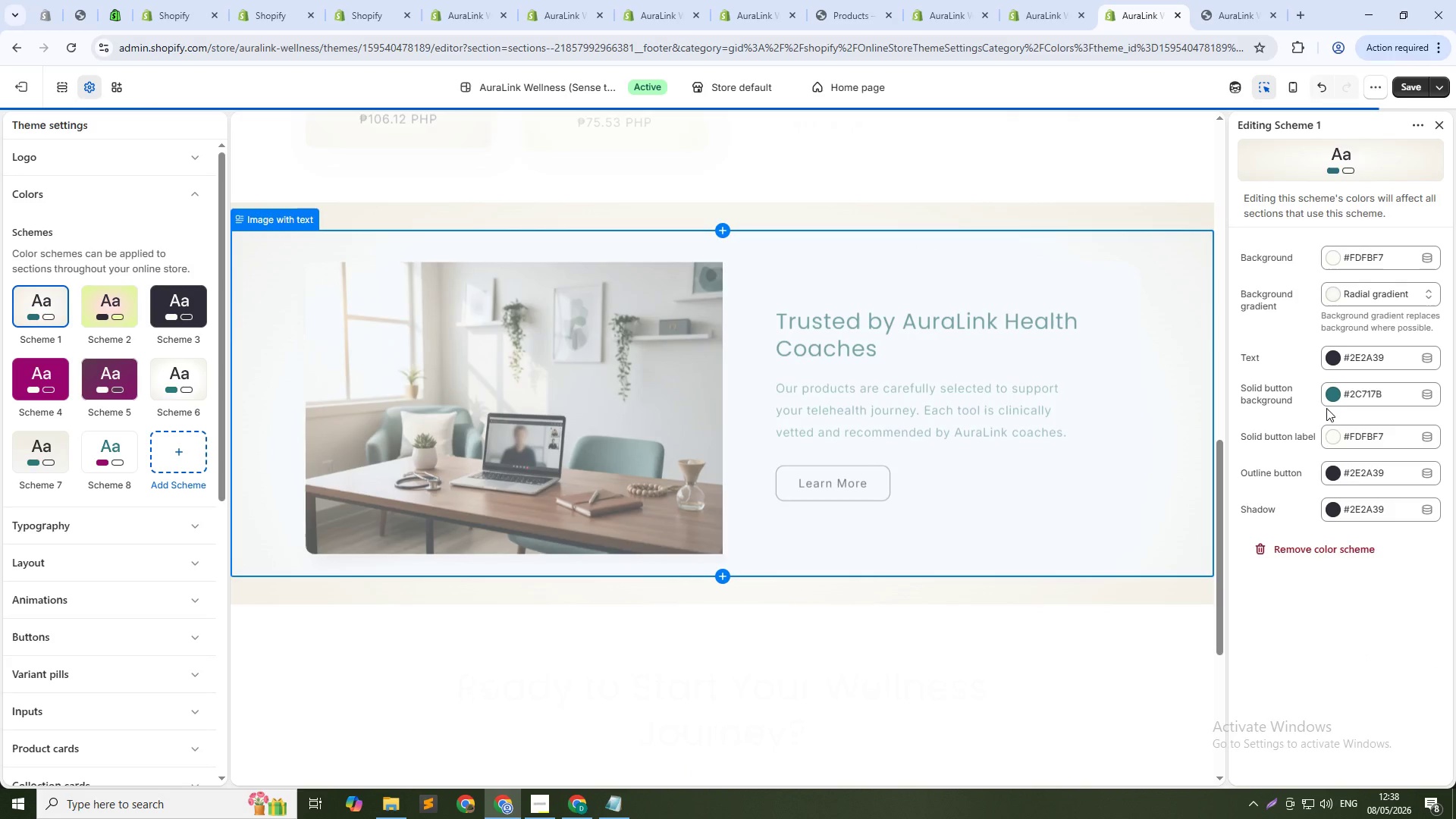 
scroll: coordinate [833, 366], scroll_direction: down, amount: 6.0
 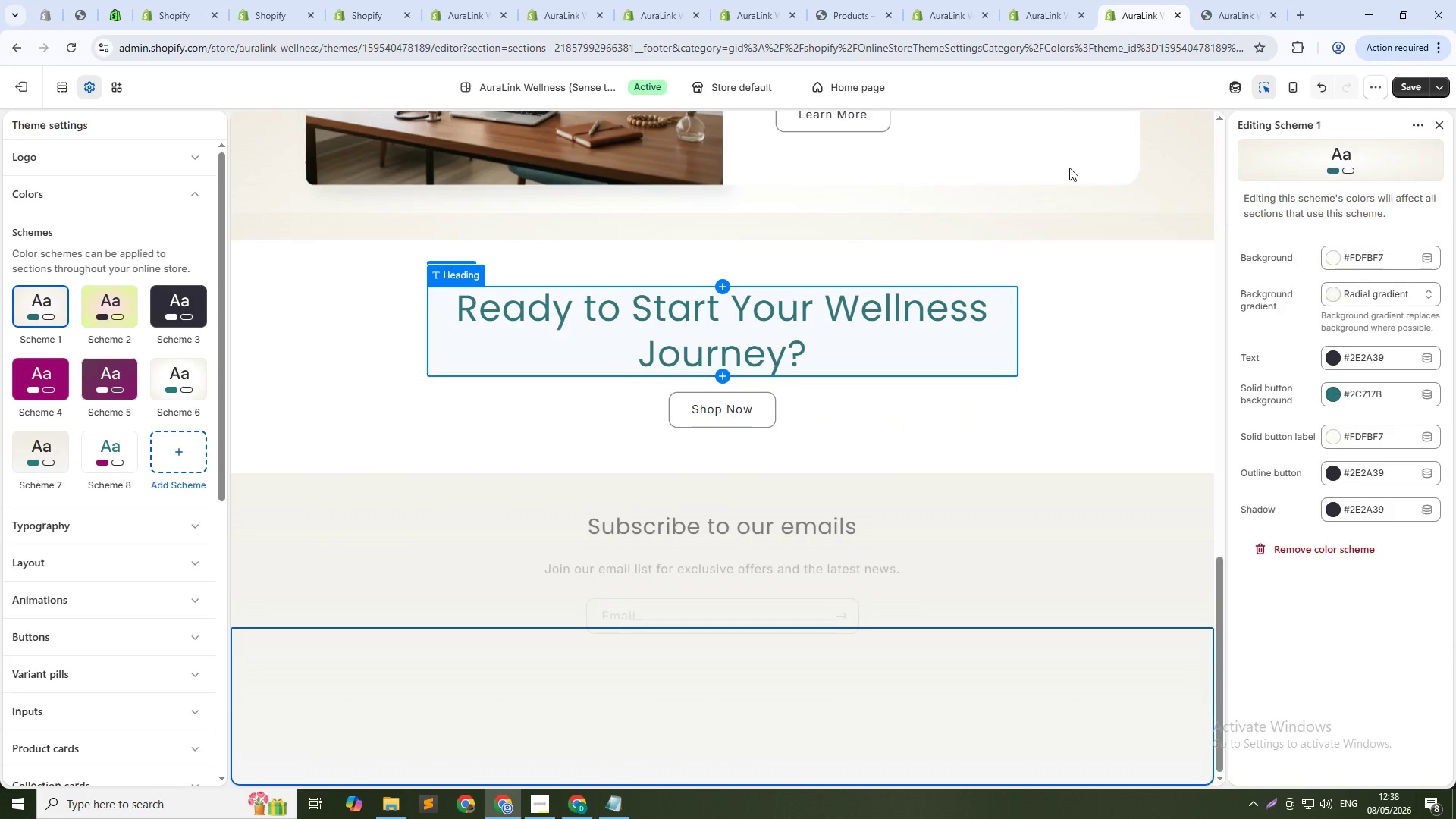 
left_click([1412, 83])
 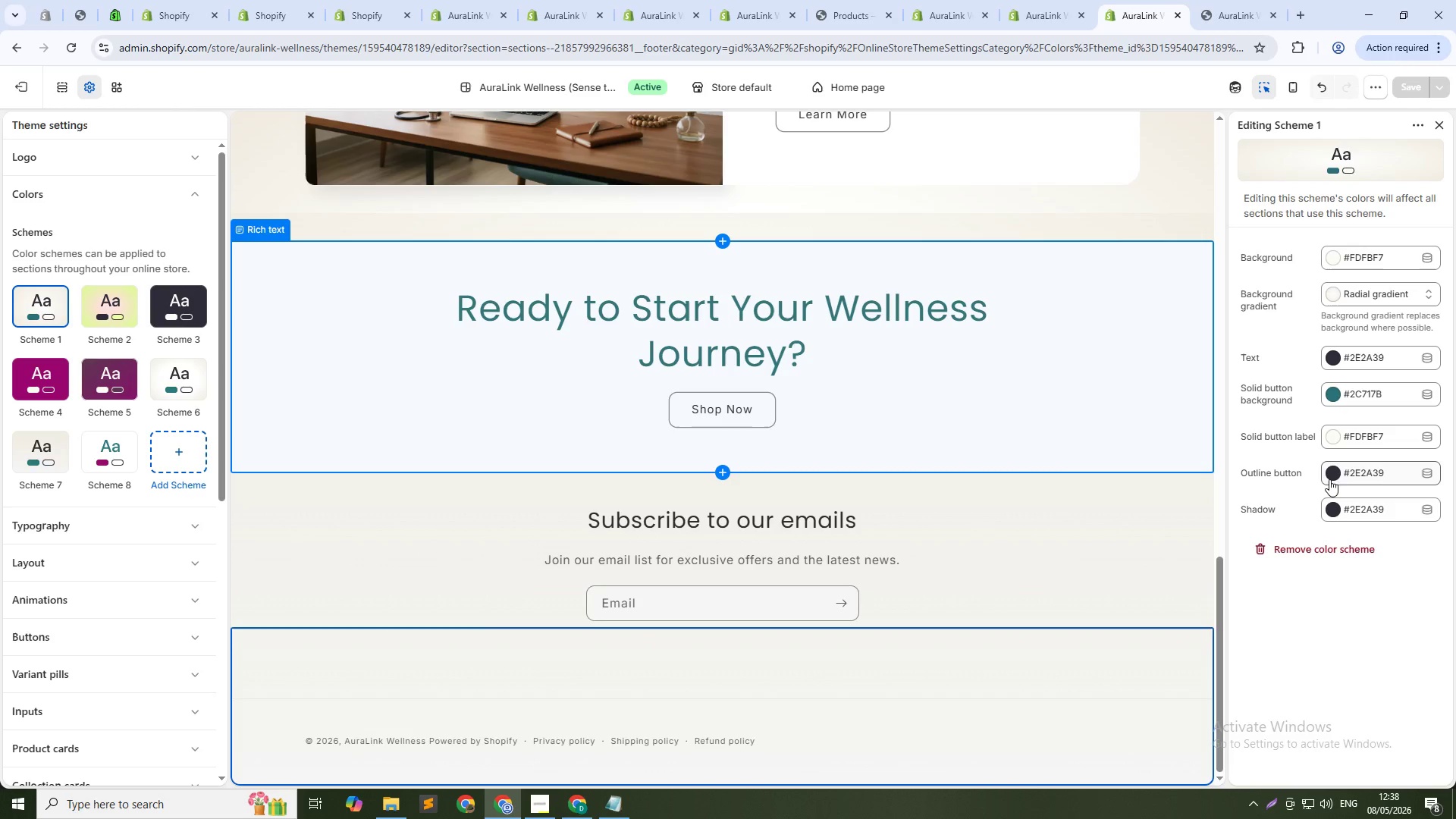 
wait(12.27)
 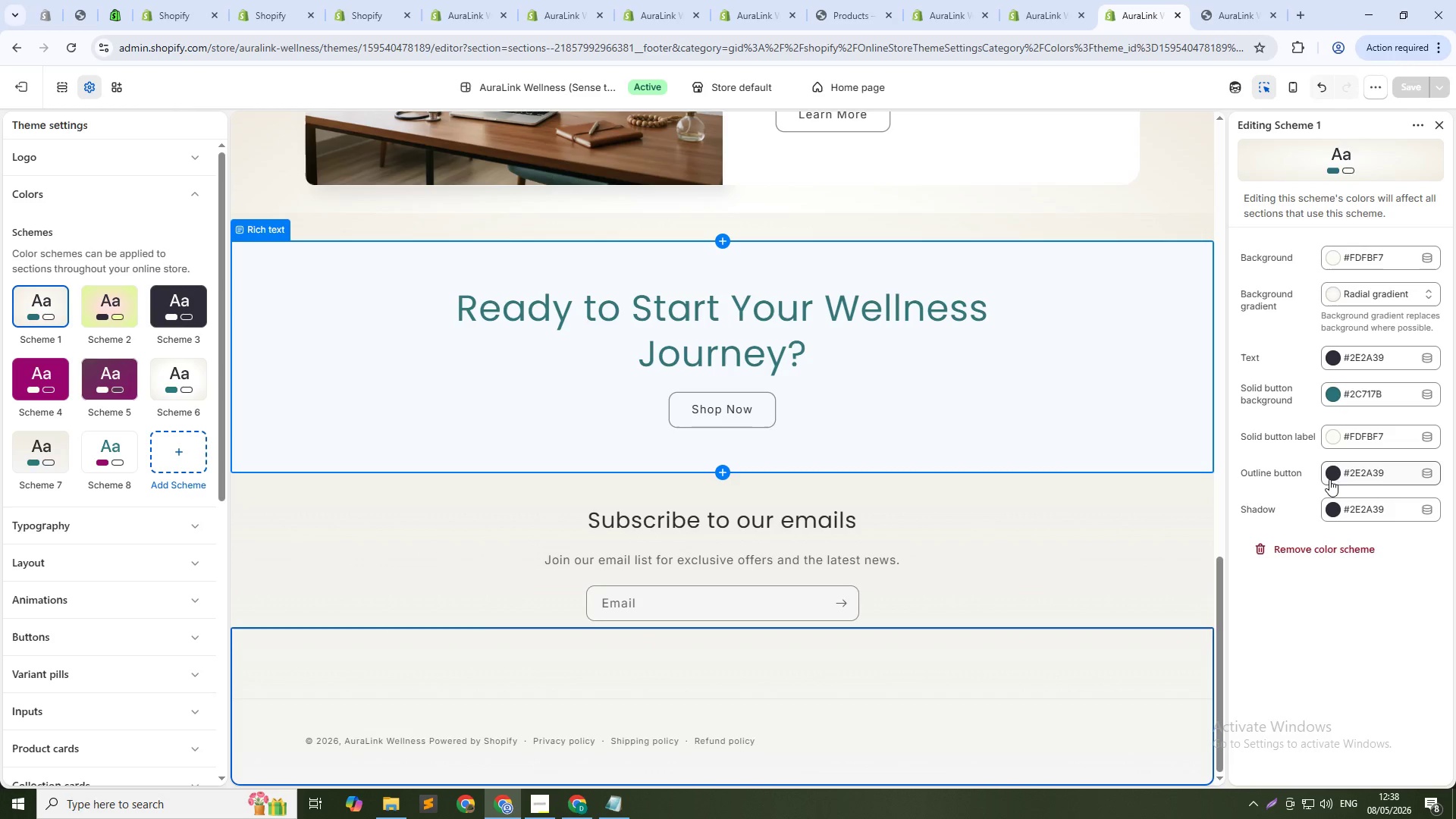 
left_click([1334, 438])
 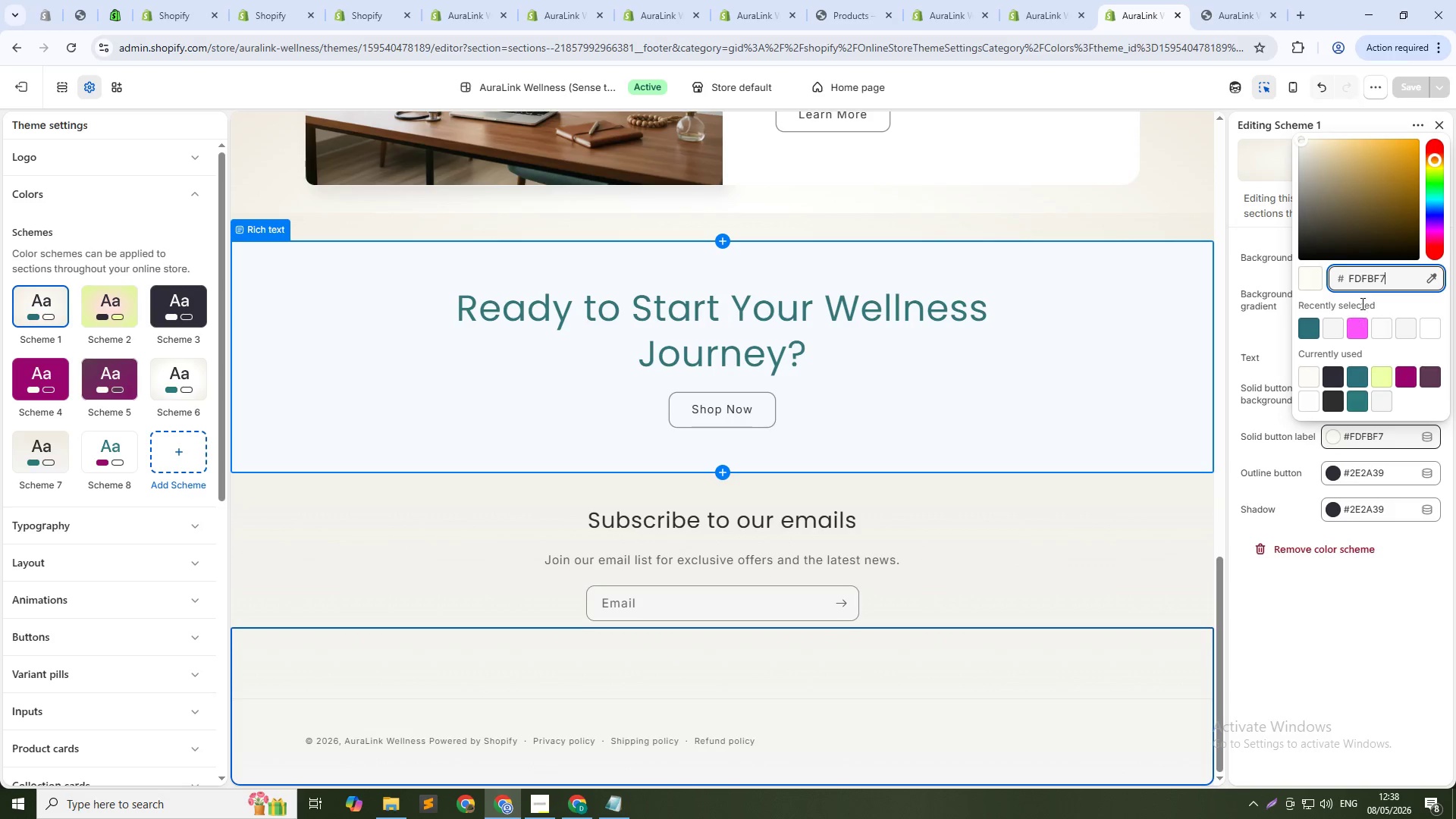 
double_click([1363, 282])
 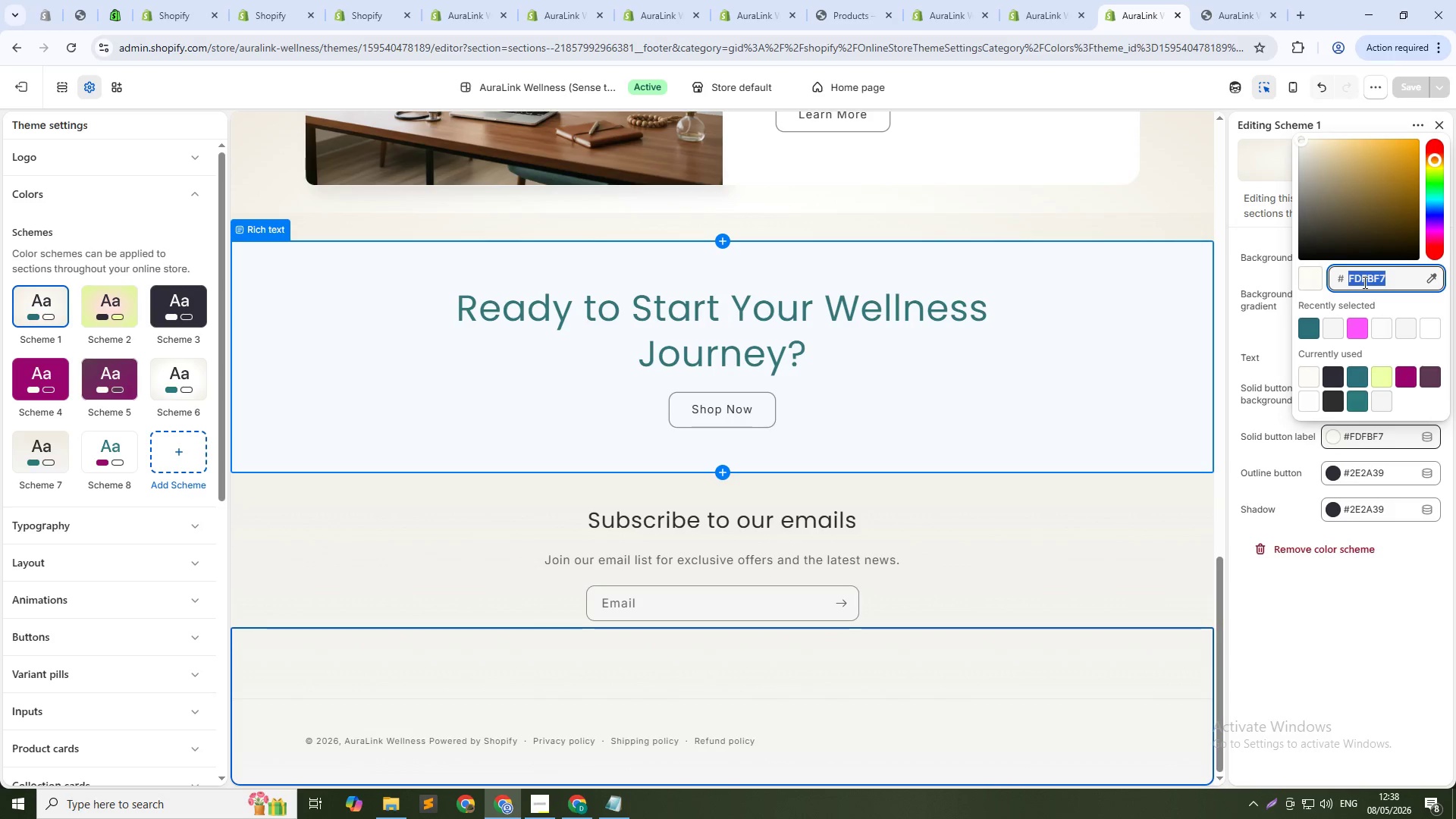 
left_click([1363, 282])
 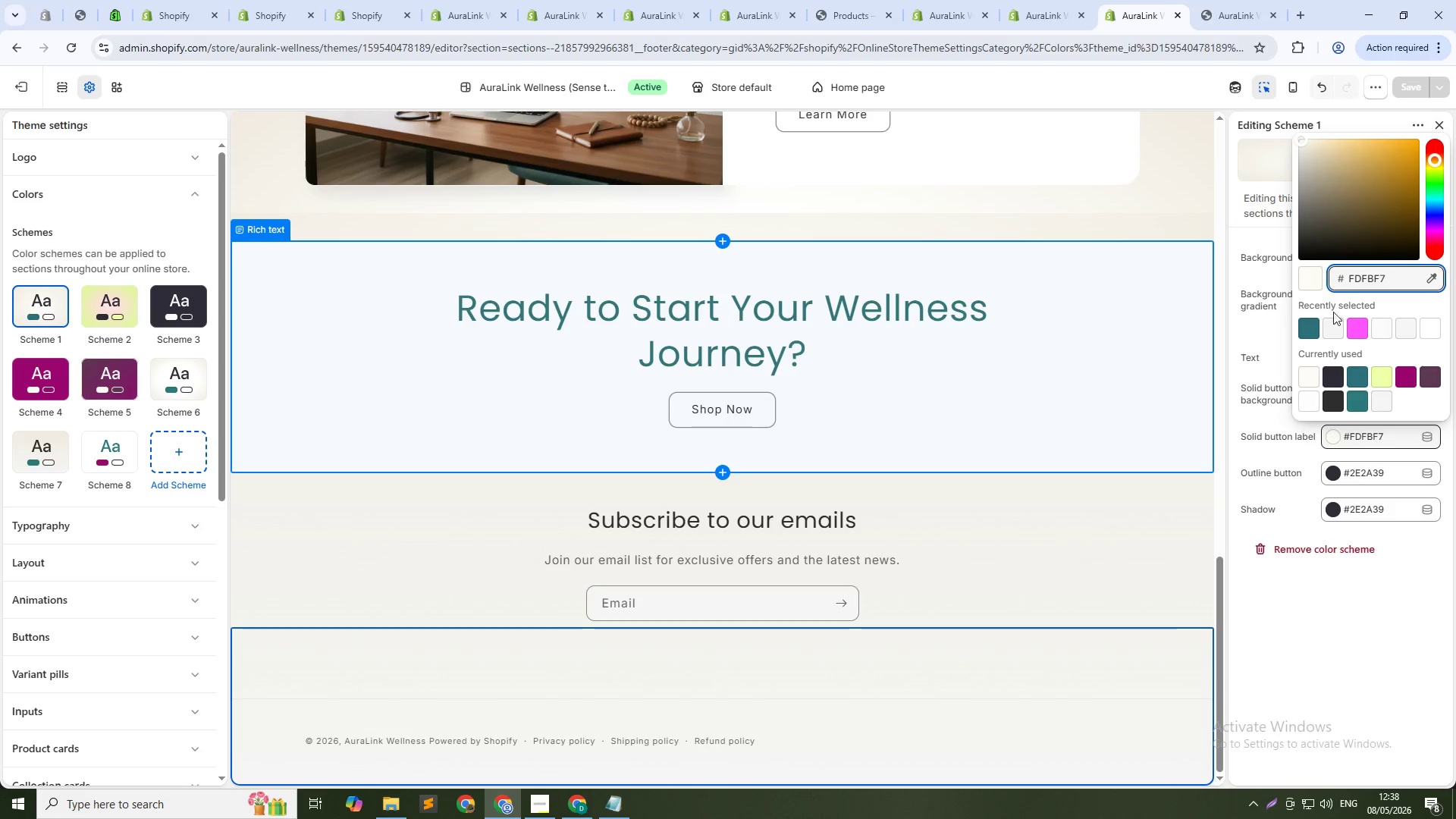 
left_click_drag(start_coordinate=[1323, 192], to_coordinate=[1287, 111])
 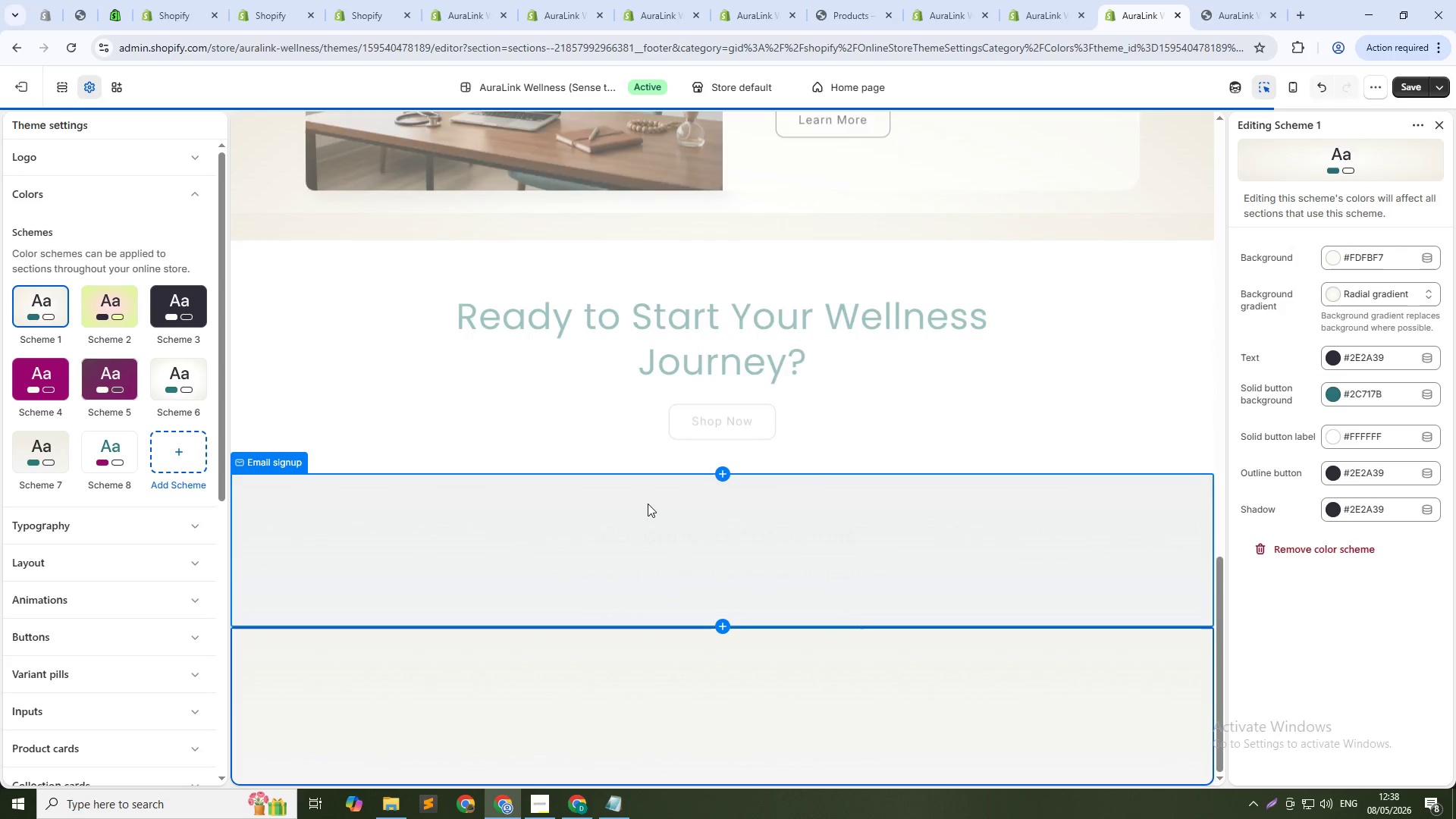 
scroll: coordinate [683, 504], scroll_direction: up, amount: 18.0
 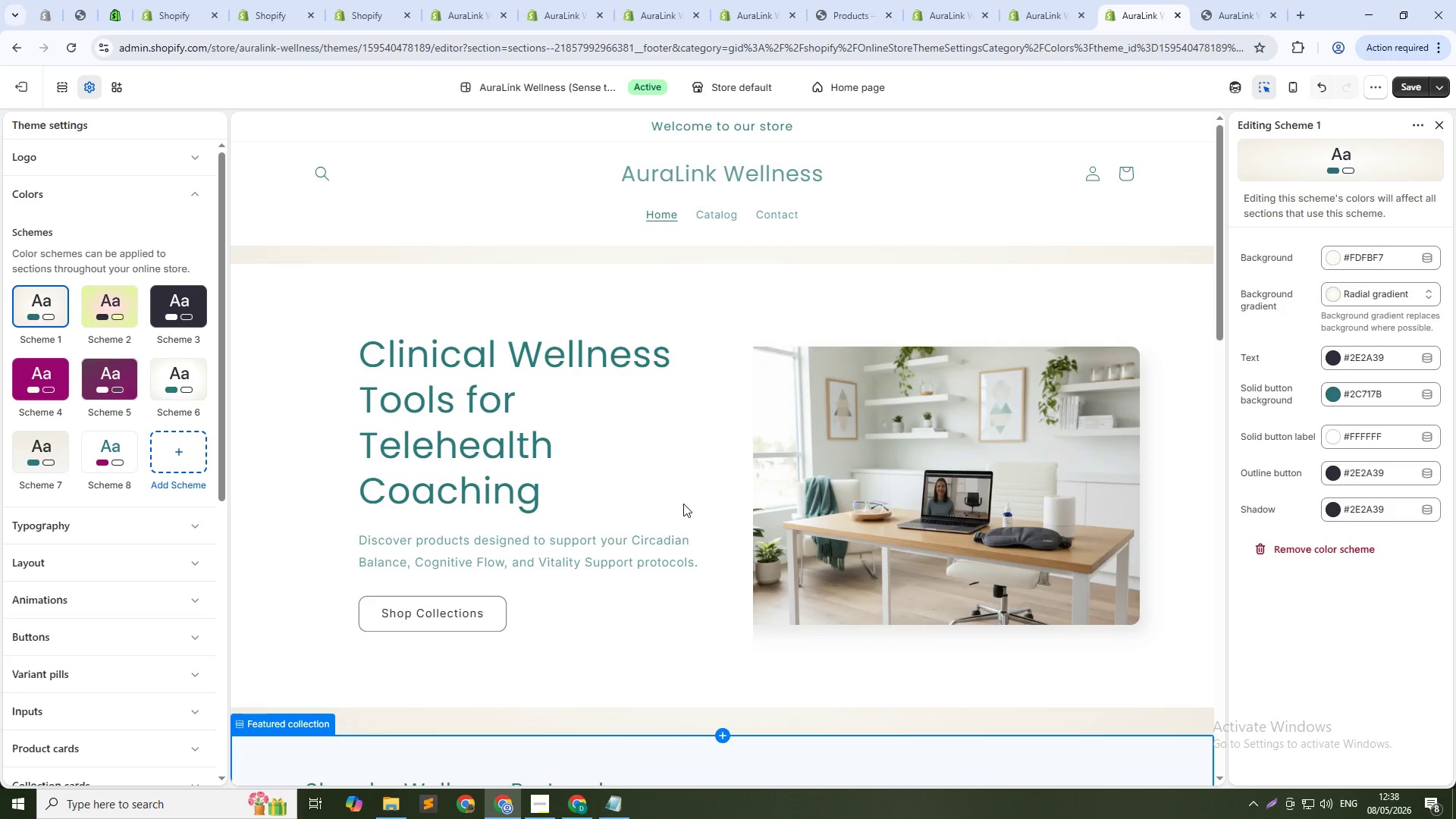 
scroll: coordinate [683, 504], scroll_direction: down, amount: 6.0
 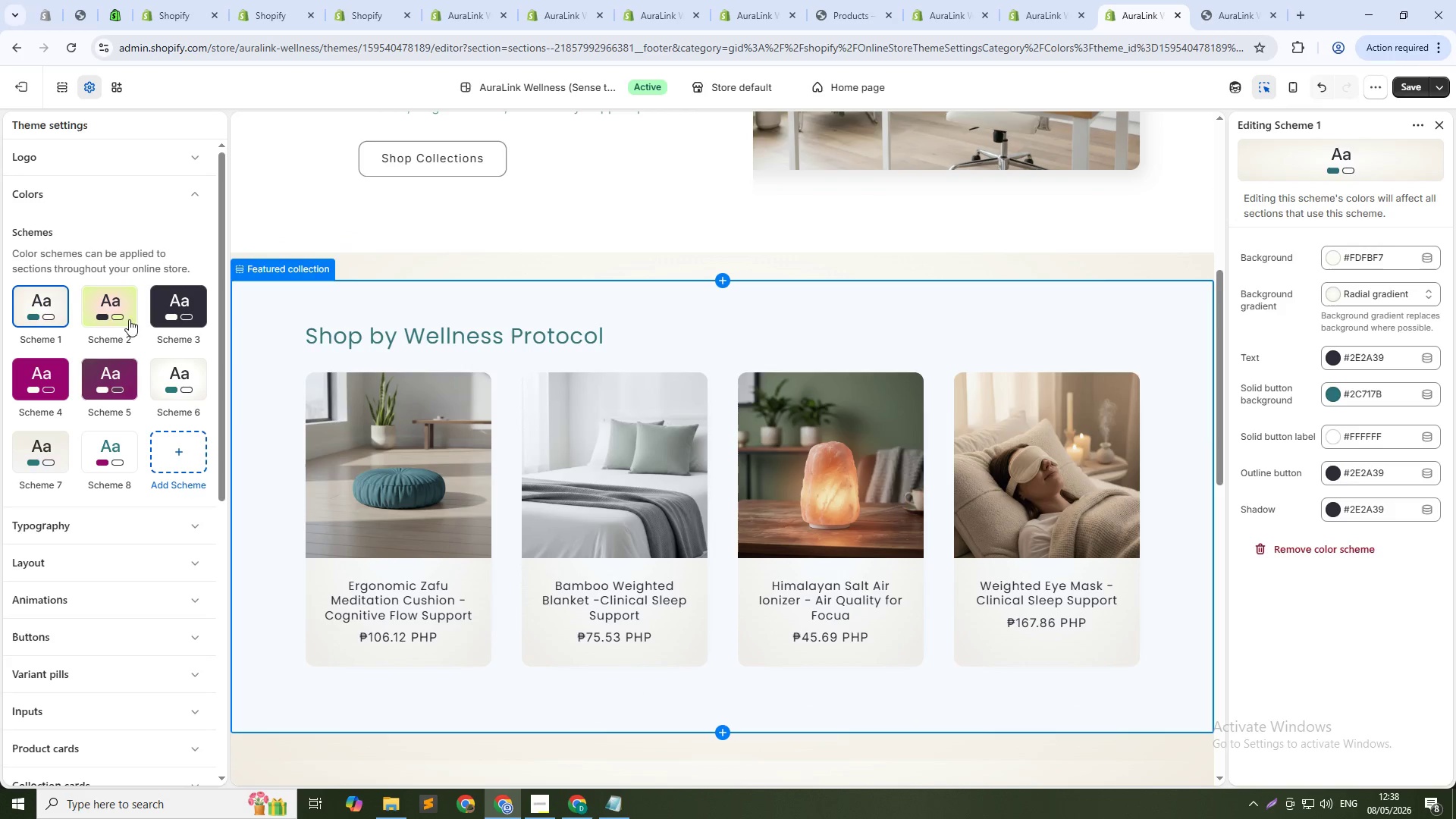 
left_click([111, 313])
 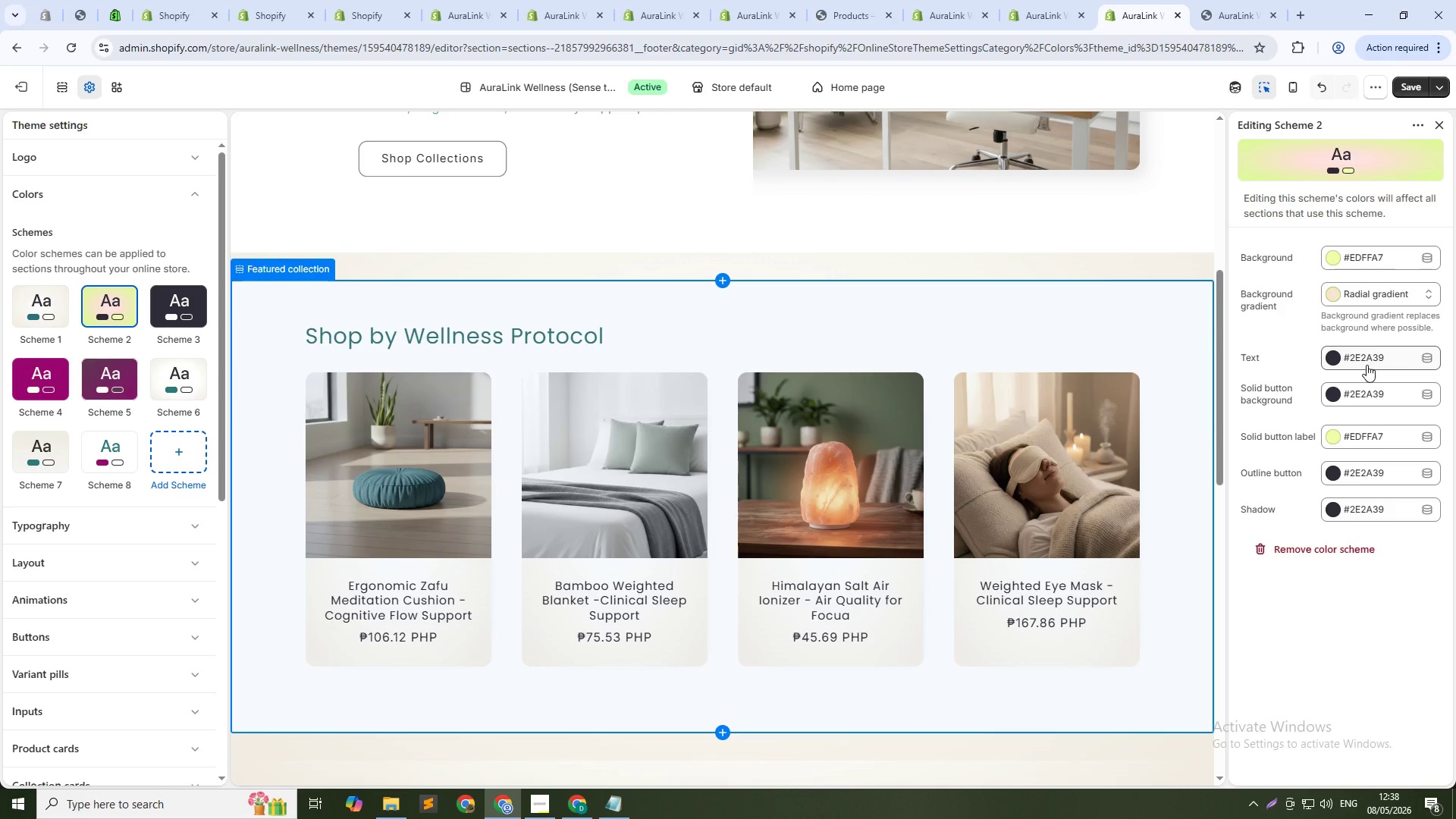 
left_click([1335, 295])
 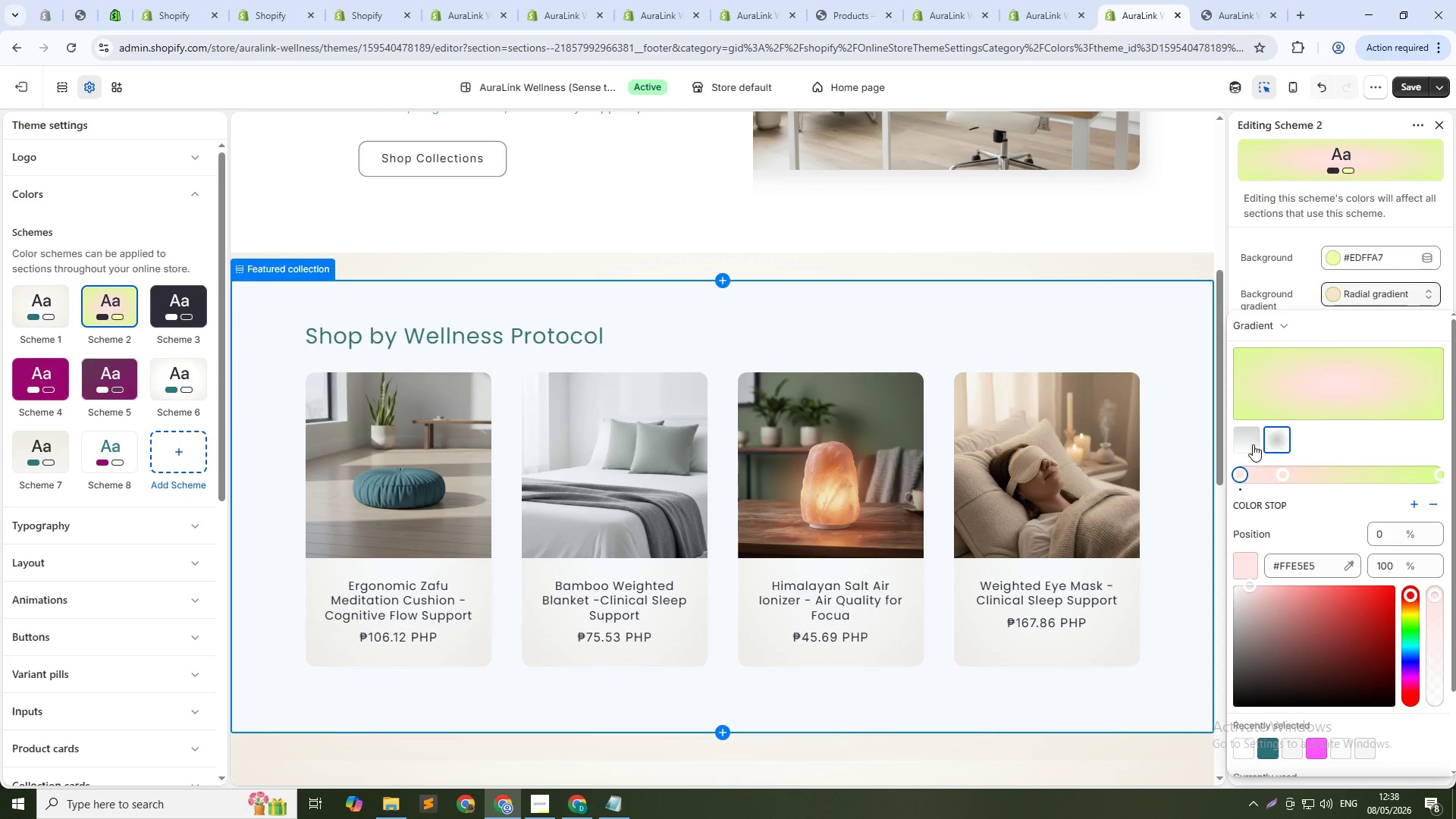 
left_click_drag(start_coordinate=[1259, 630], to_coordinate=[1228, 573])
 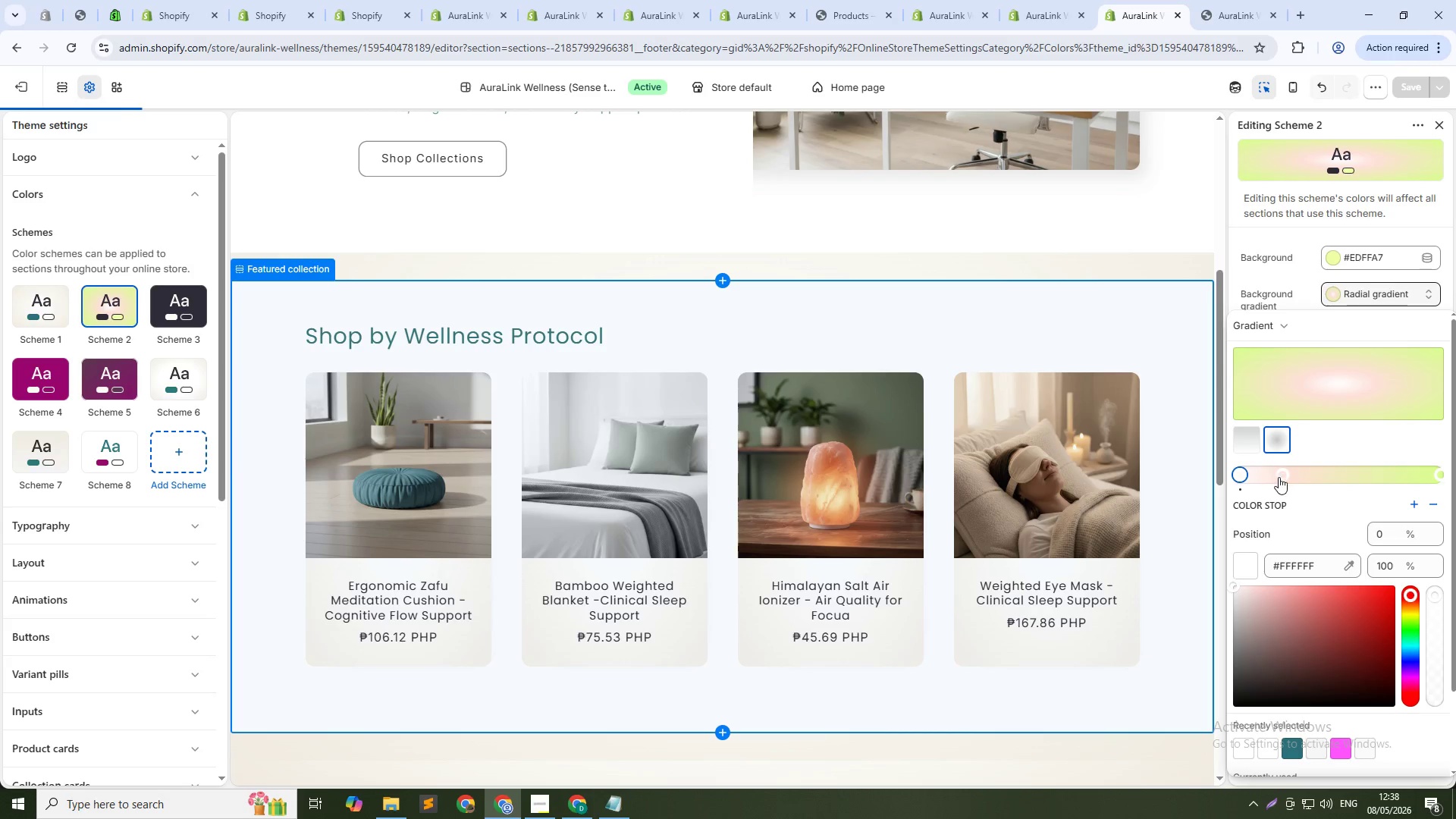 
left_click_drag(start_coordinate=[1283, 475], to_coordinate=[1230, 471])
 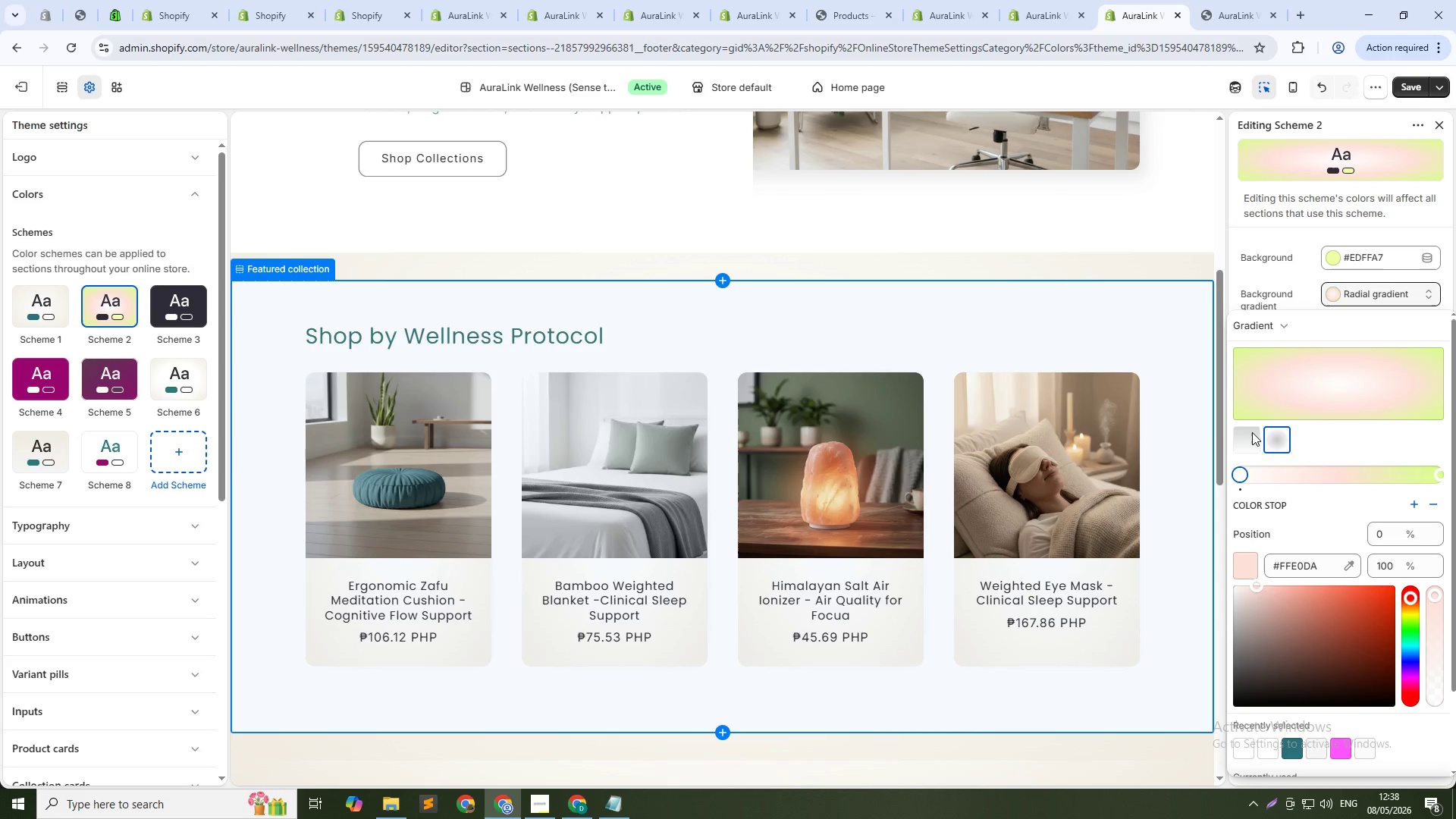 
left_click([1252, 432])
 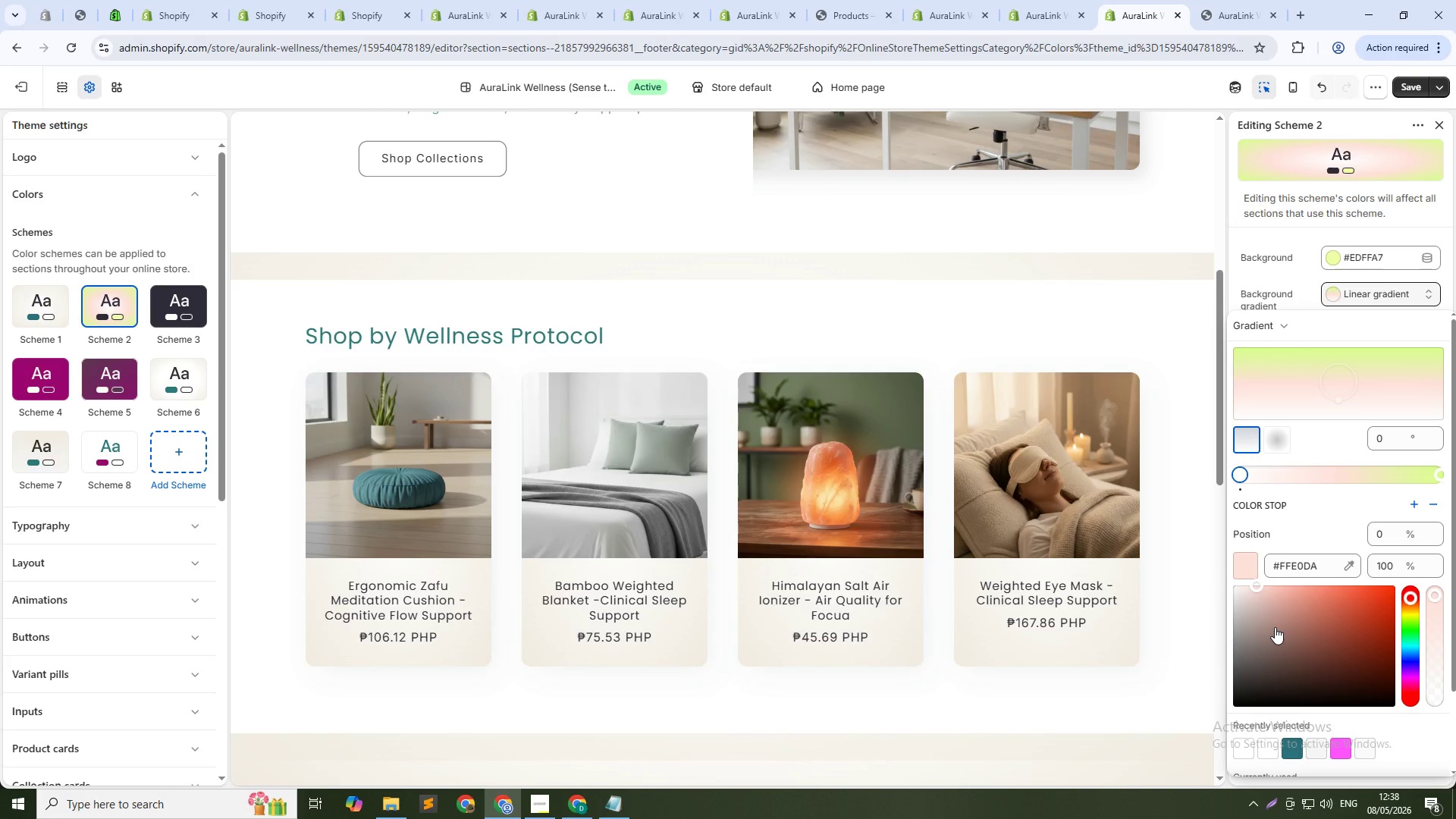 
left_click_drag(start_coordinate=[1275, 635], to_coordinate=[1232, 577])
 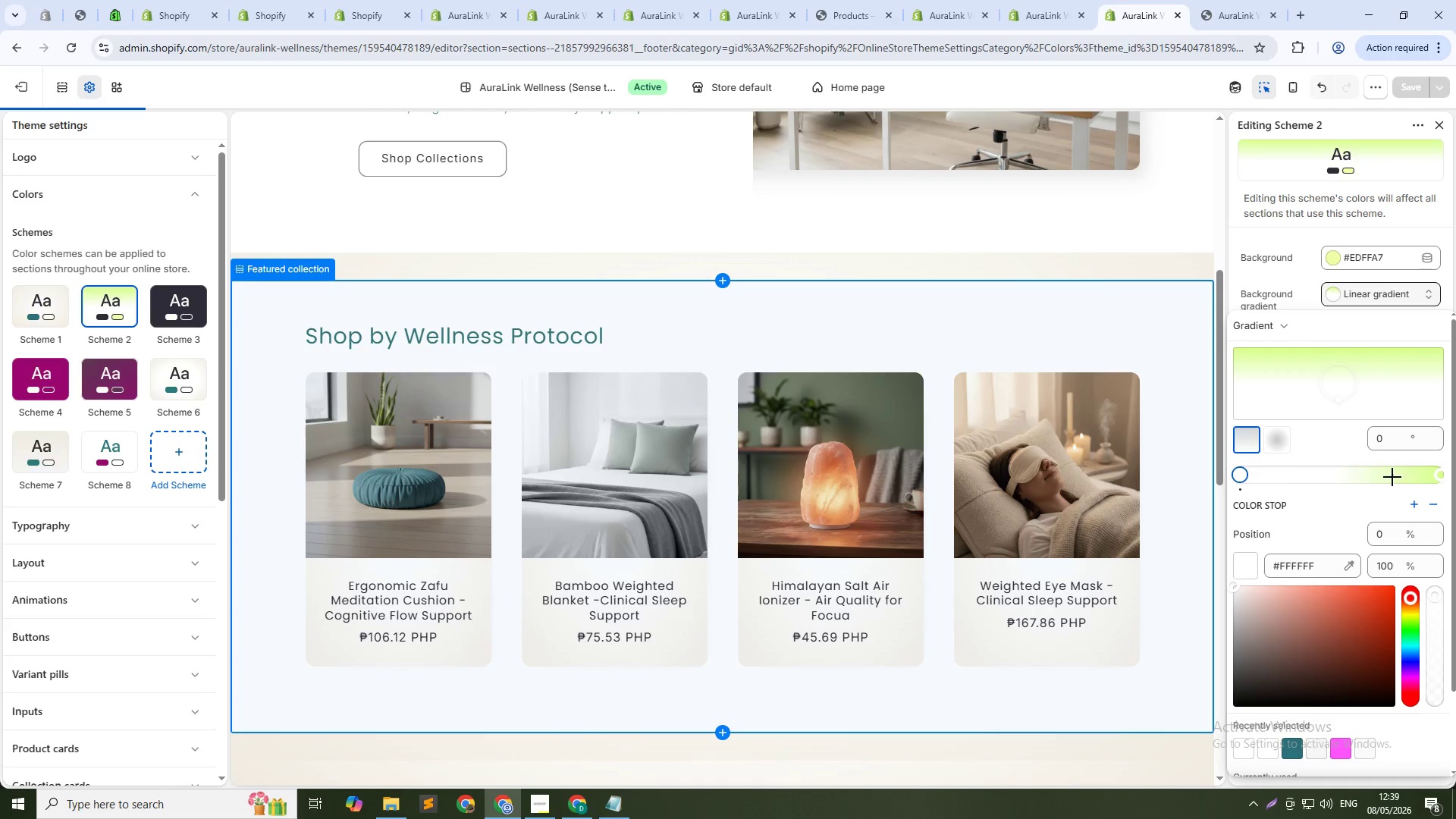 
left_click_drag(start_coordinate=[1438, 475], to_coordinate=[1230, 480])
 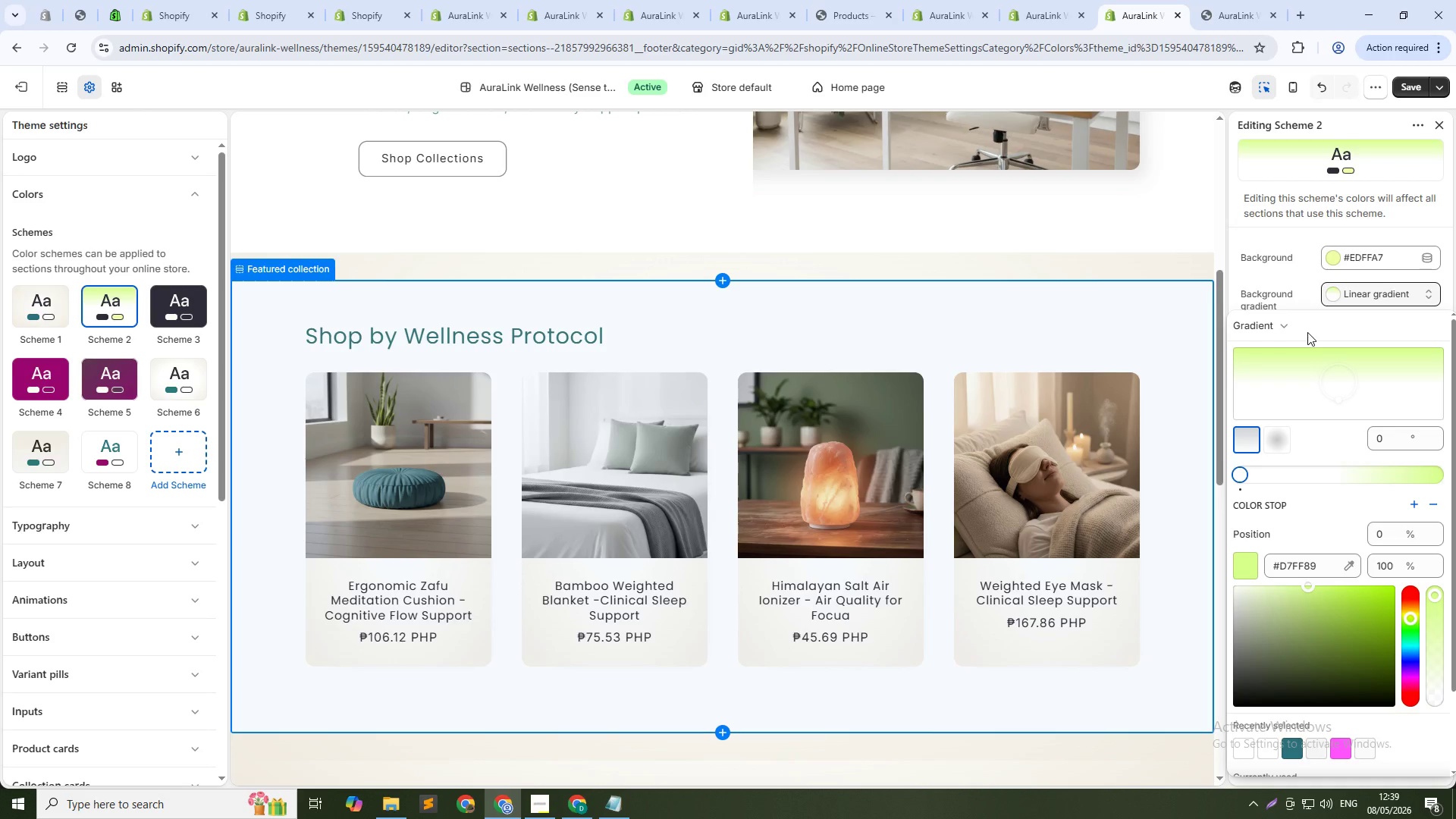 
wait(5.02)
 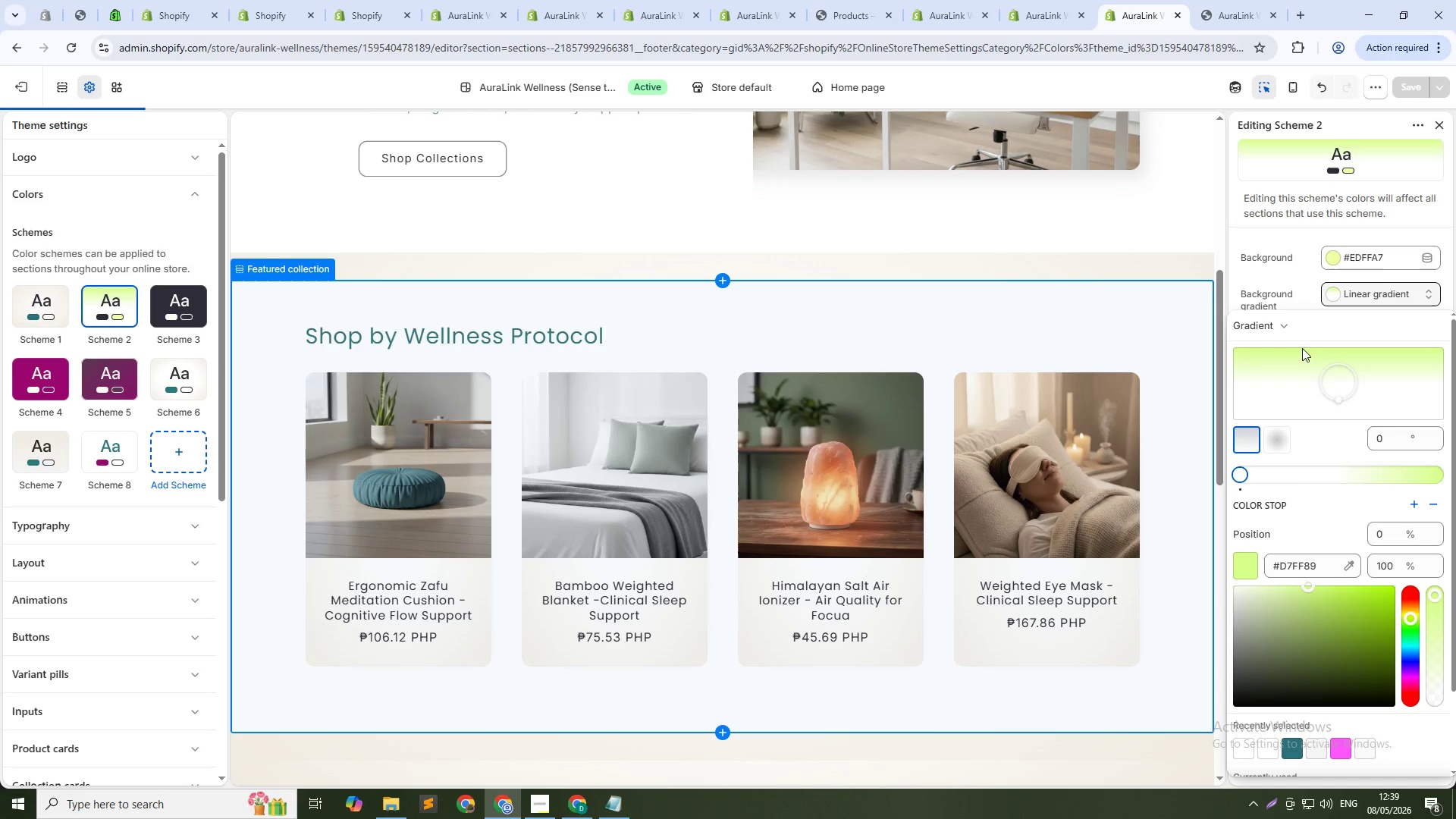 
left_click([1278, 443])
 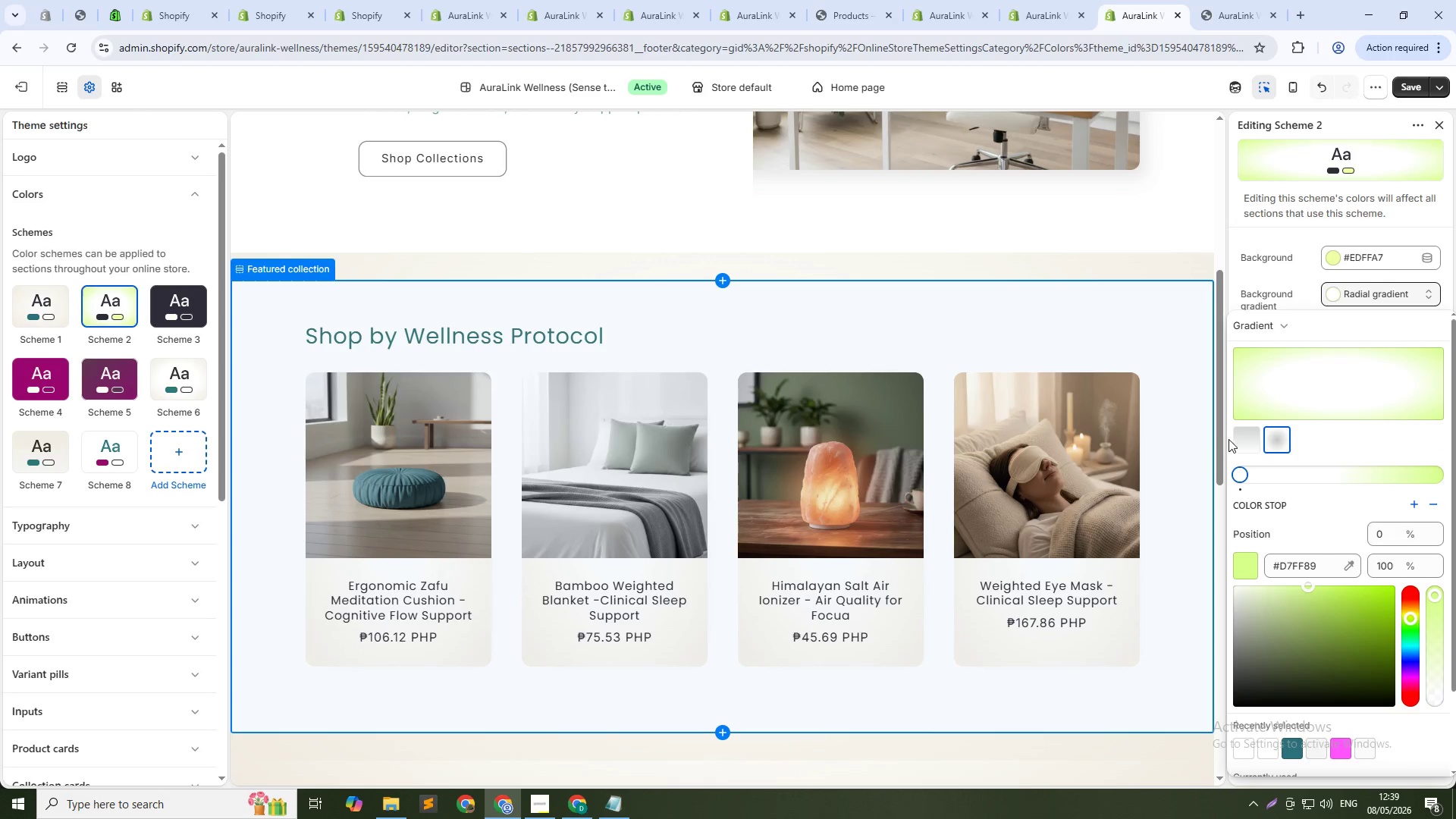 
left_click([1240, 438])
 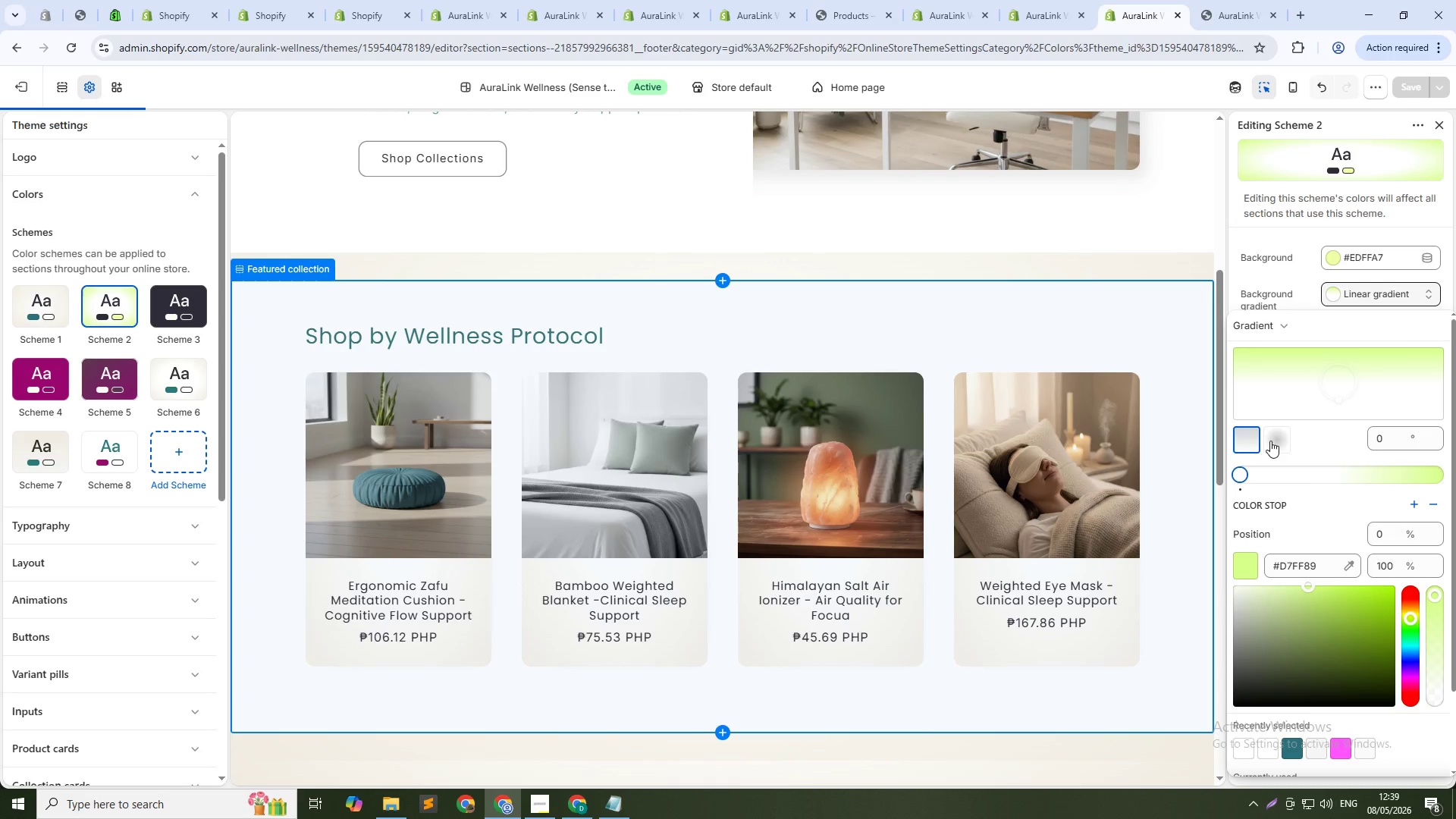 
left_click([1270, 441])
 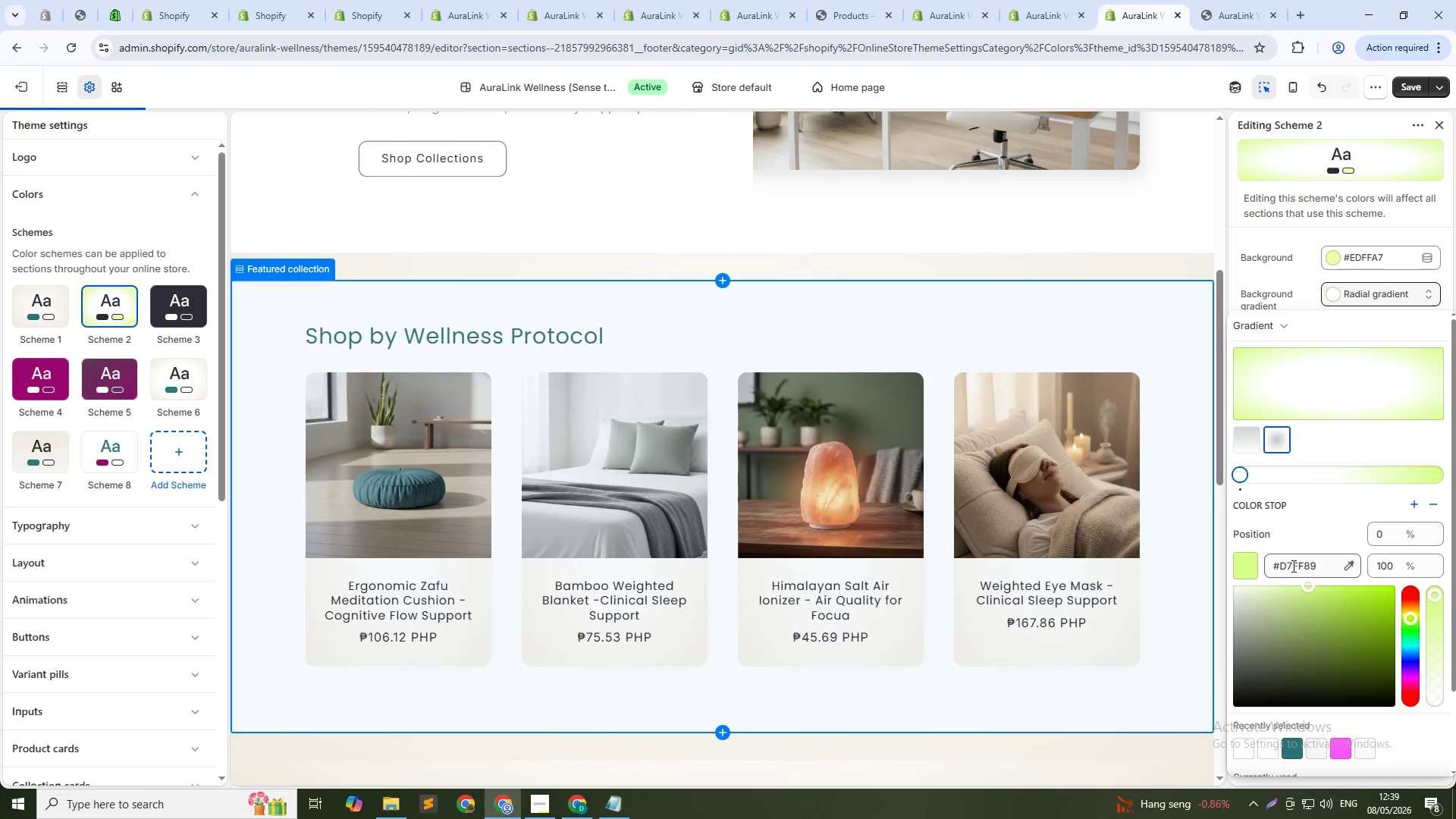 
double_click([1285, 567])
 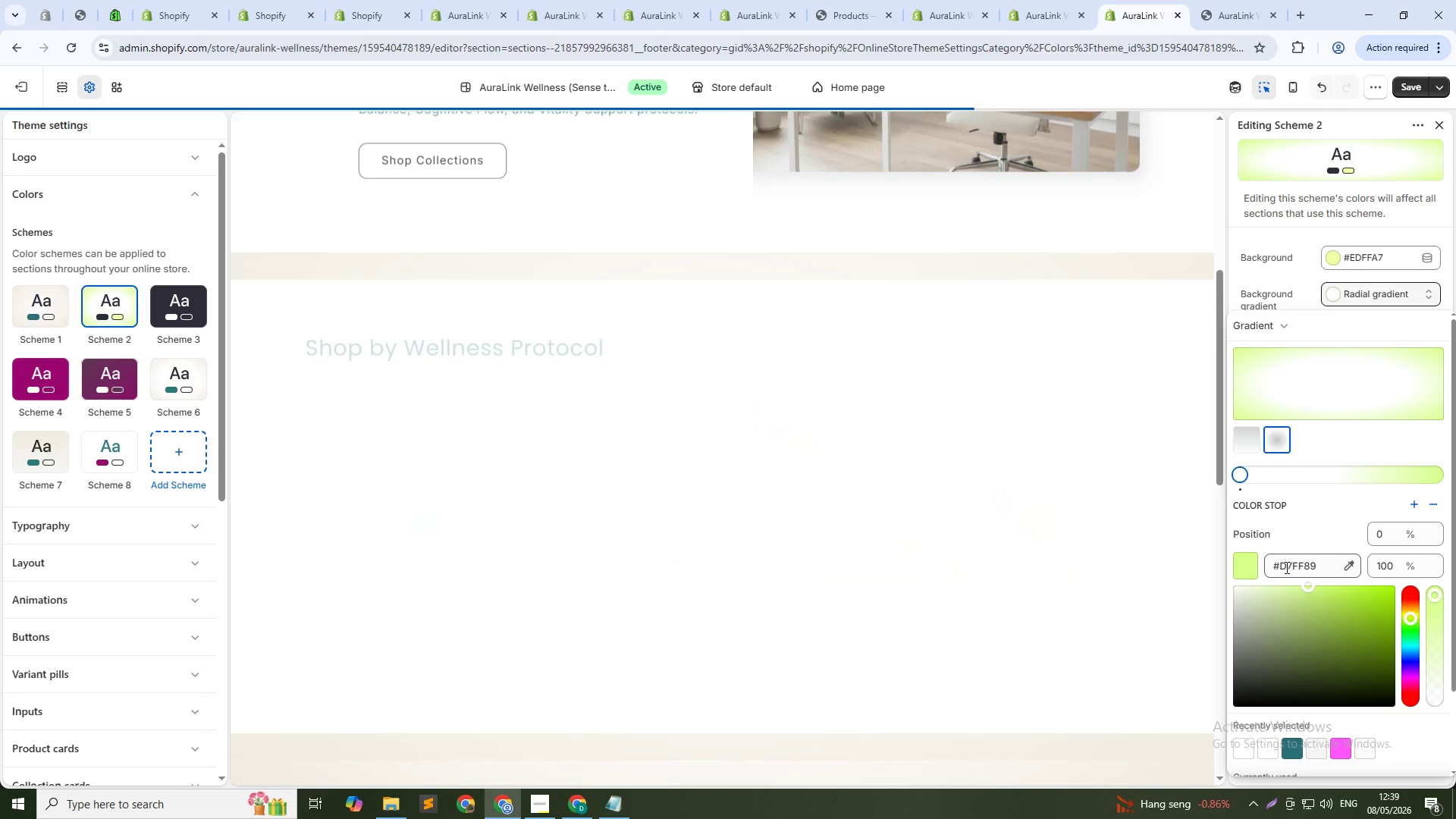 
triple_click([1285, 567])
 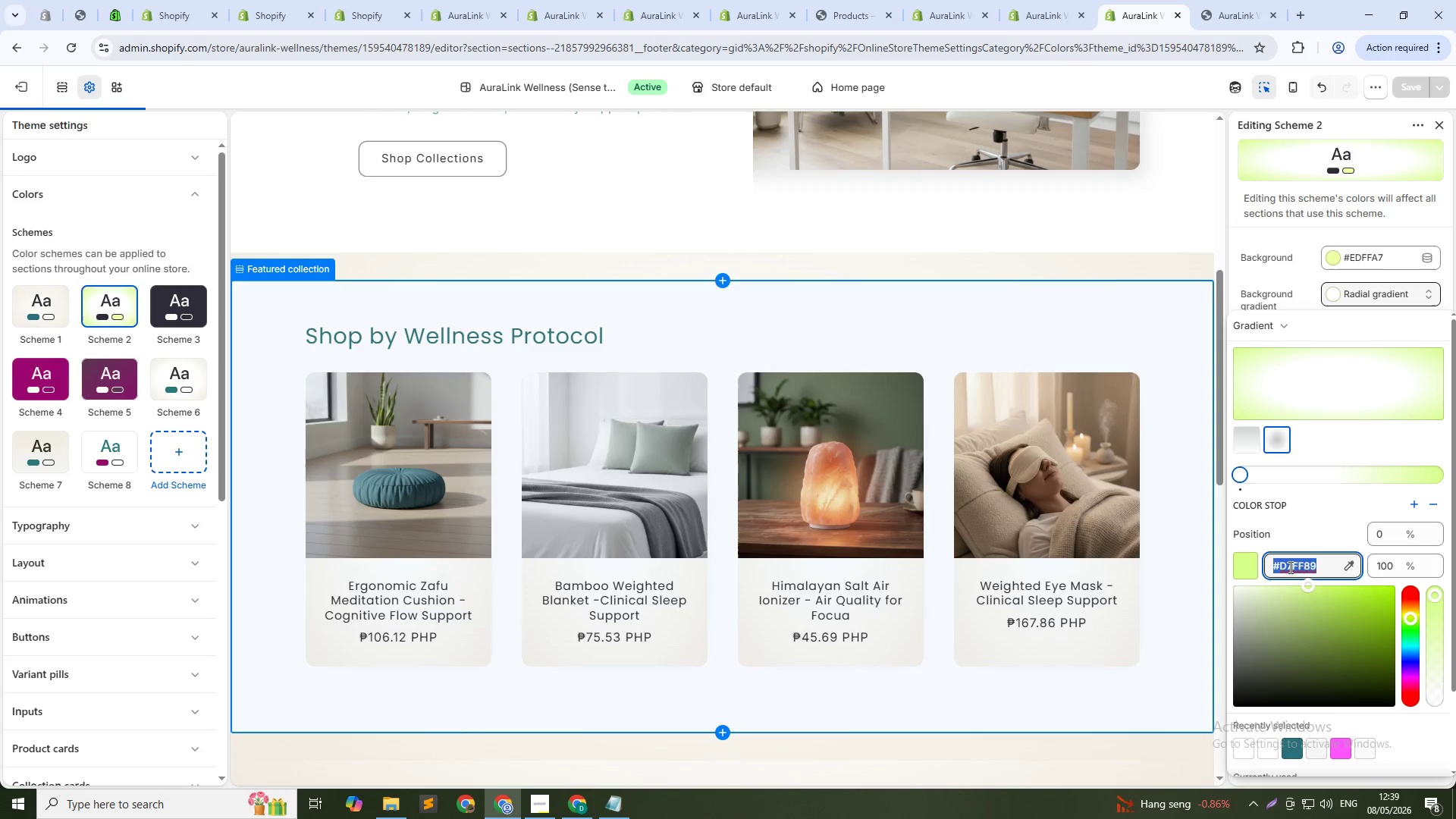 
double_click([1289, 567])
 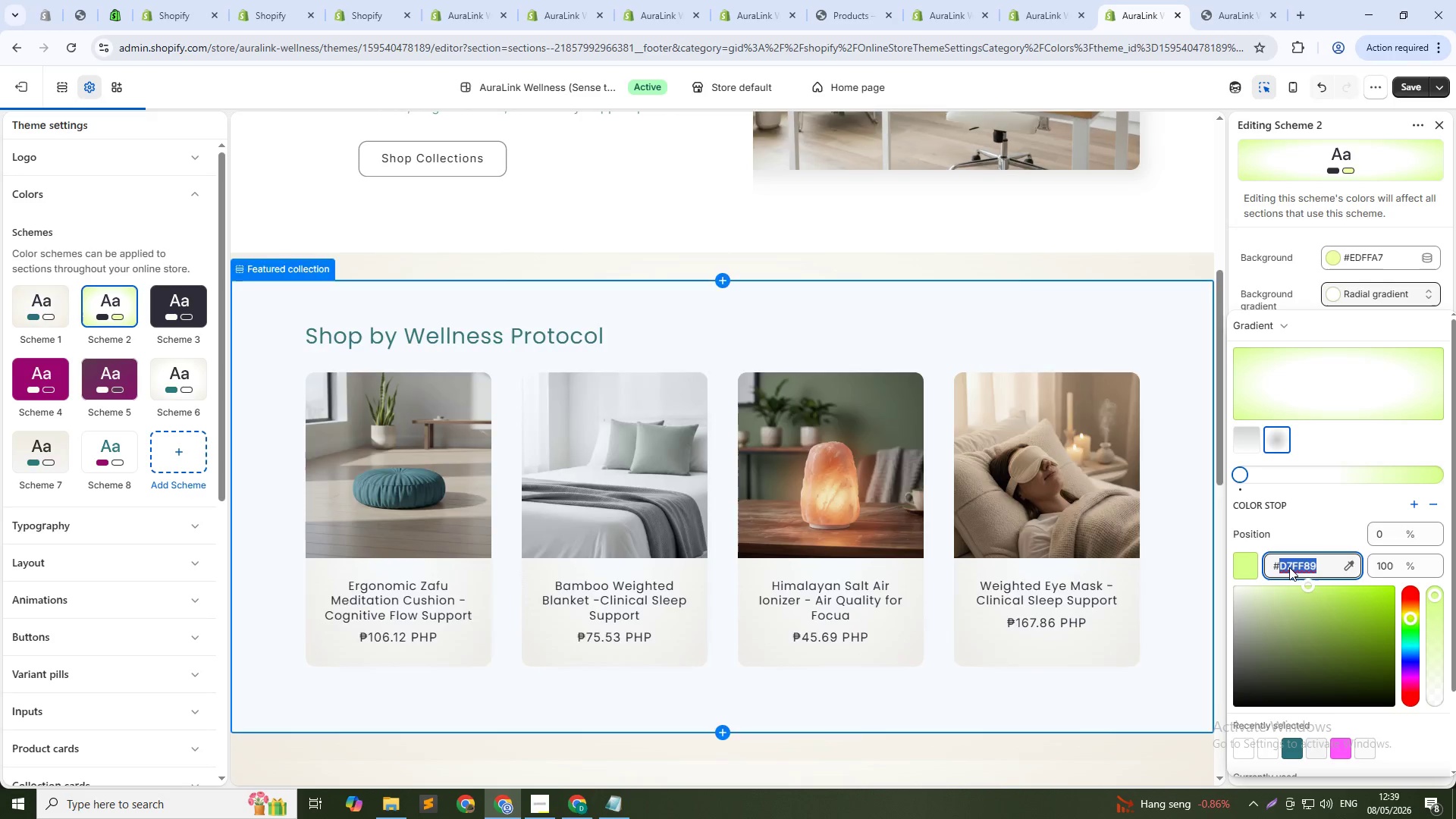 
type(ffff)
 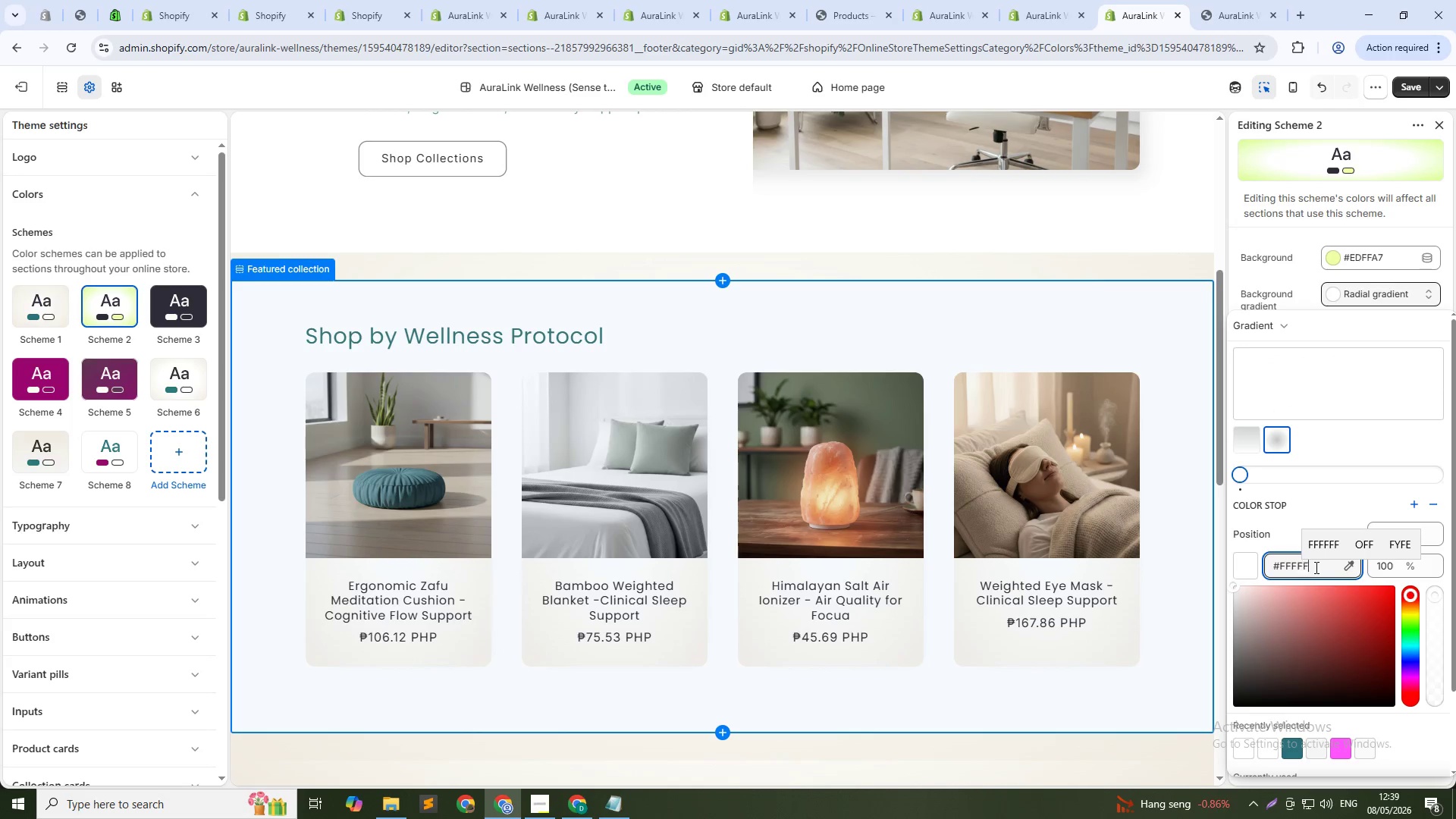 
type(ff)
 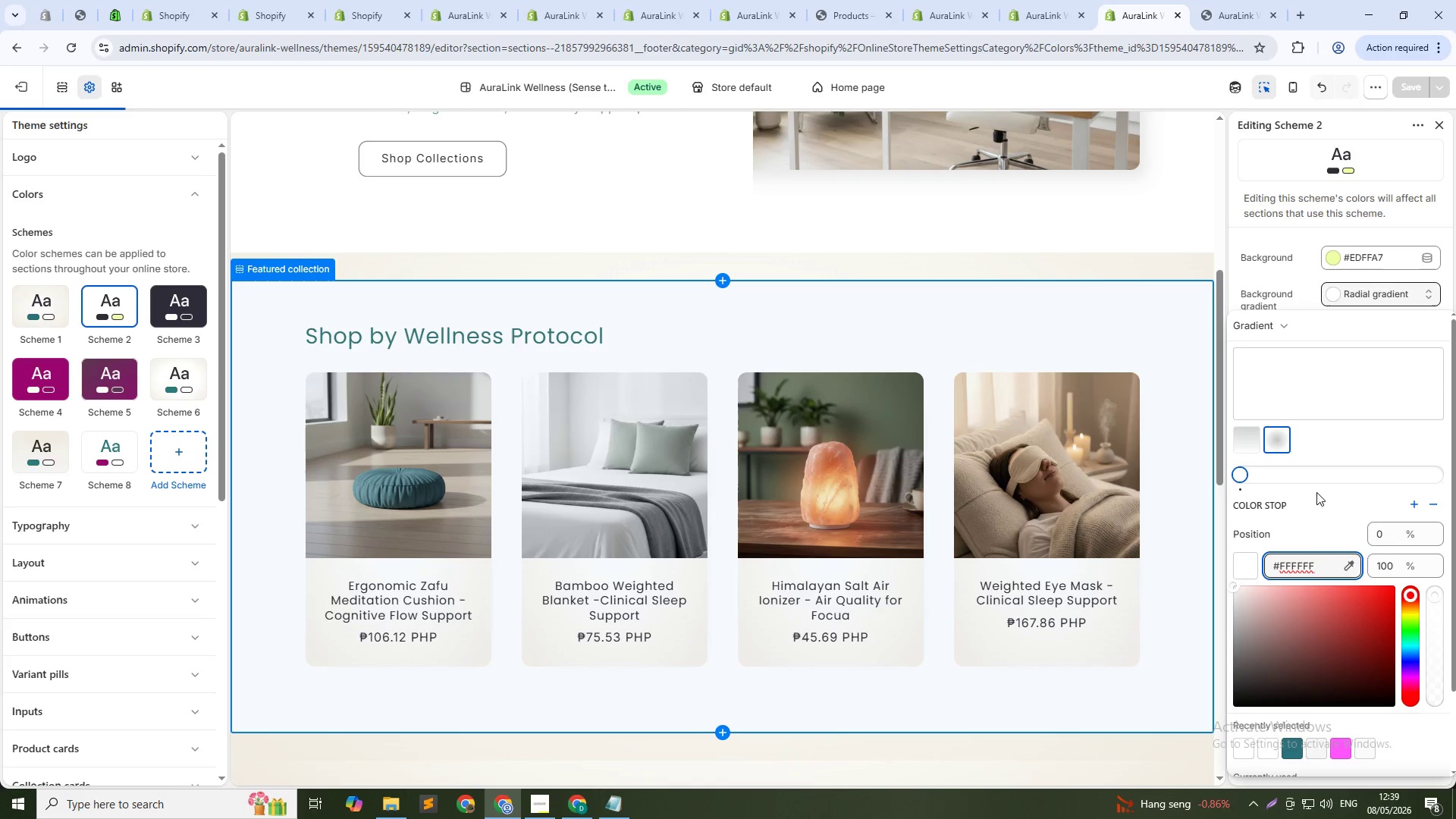 
left_click([1319, 507])
 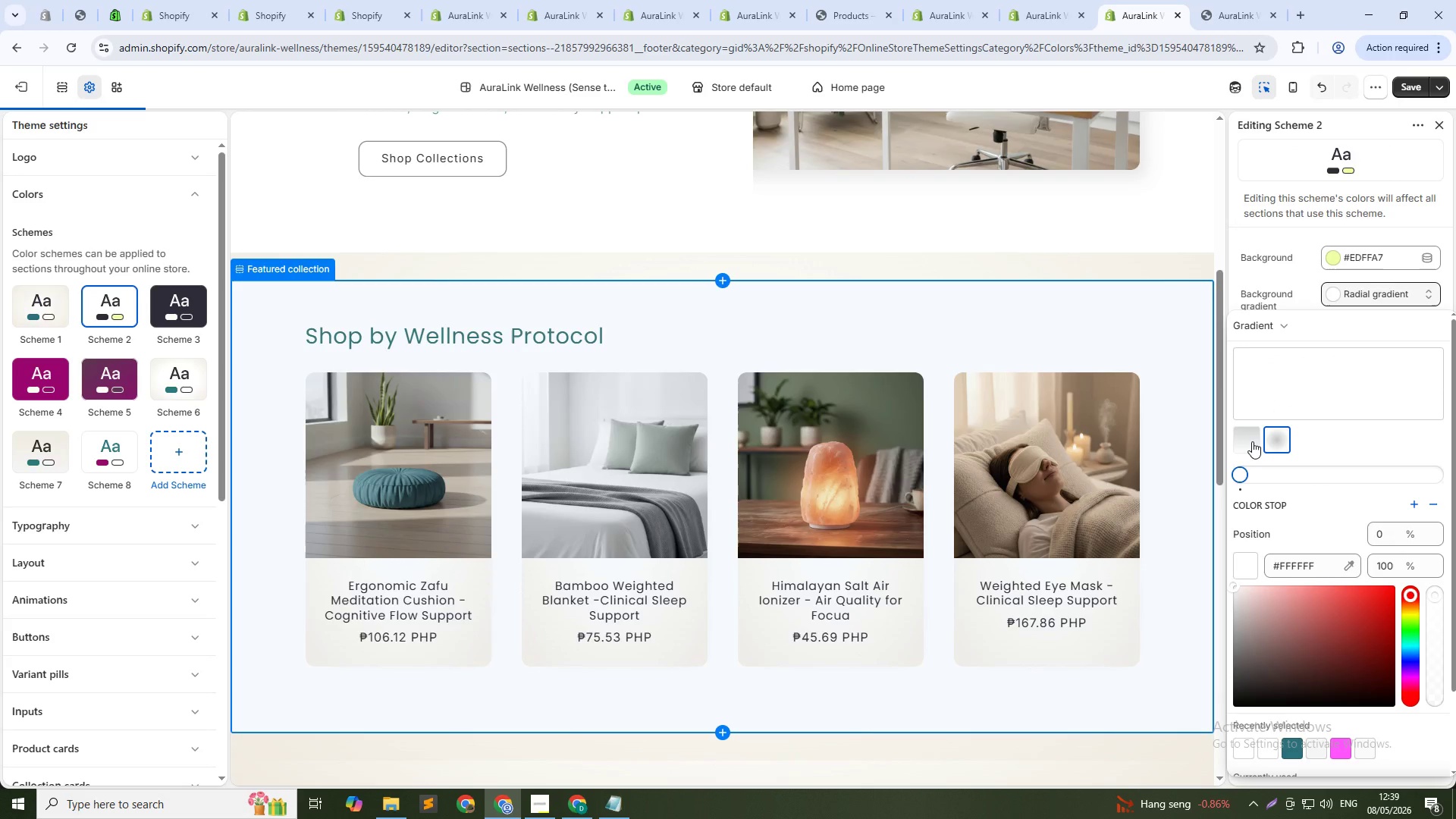 
left_click([1252, 441])
 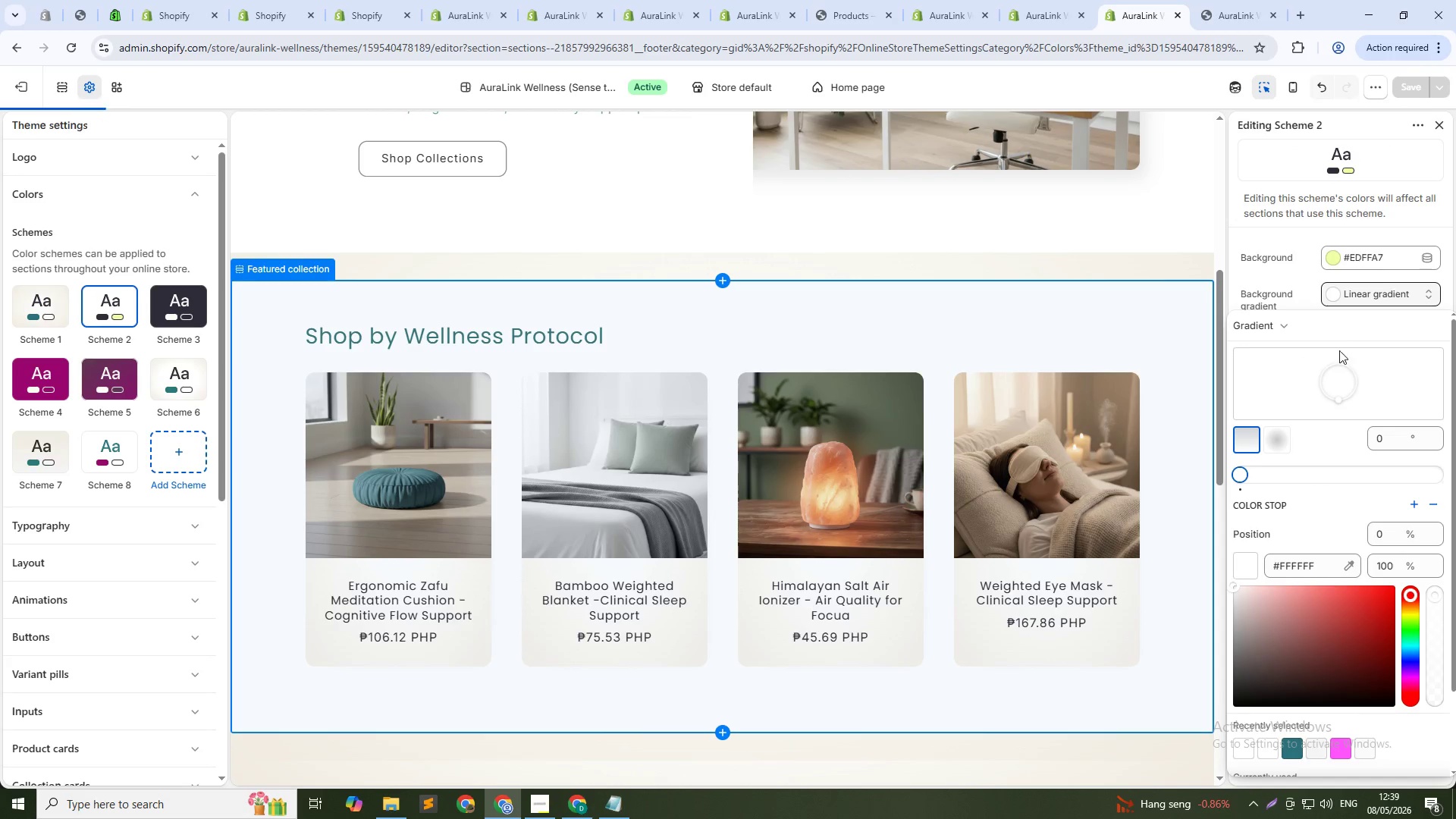 
left_click([1339, 326])
 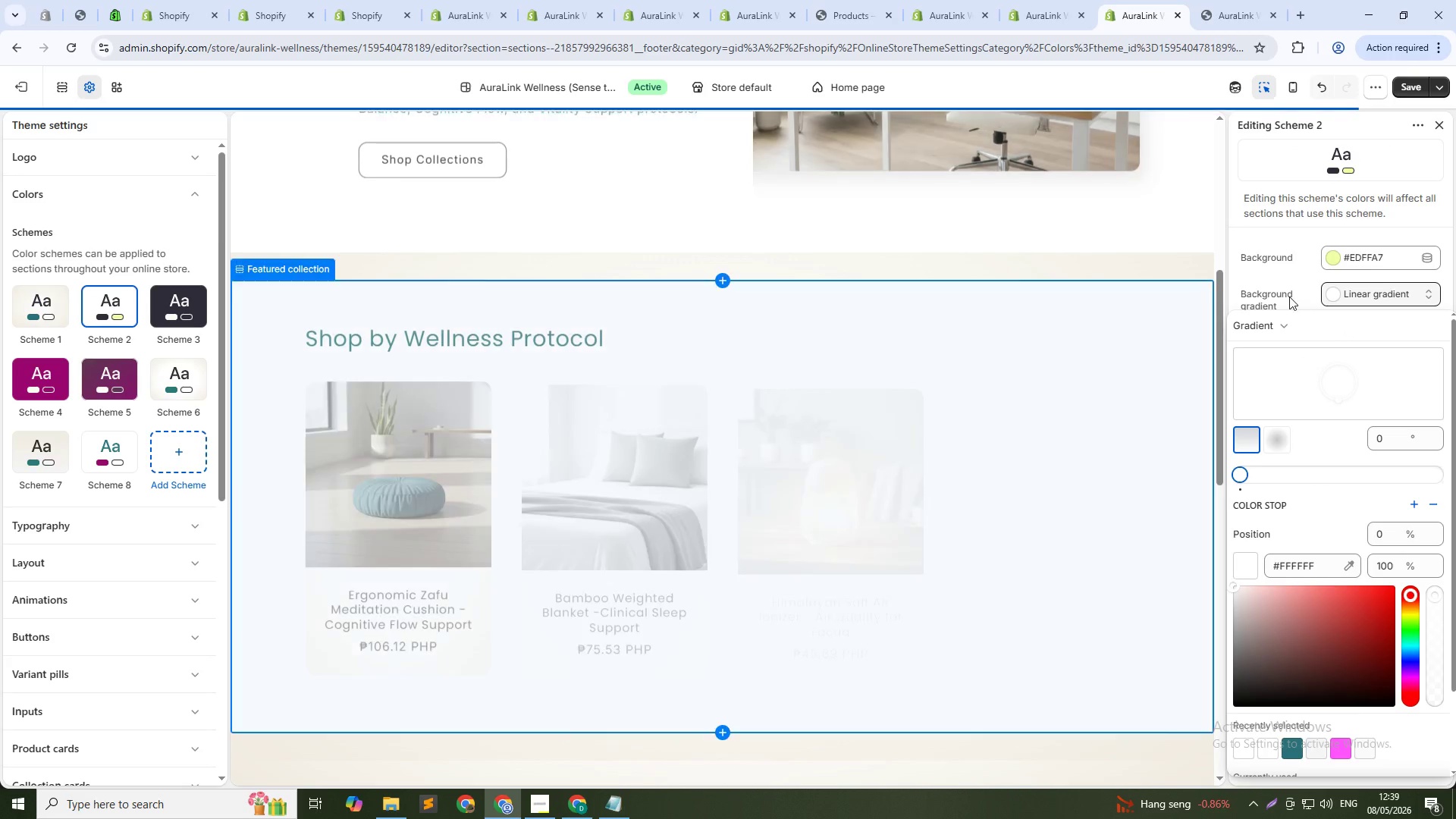 
left_click([1298, 284])
 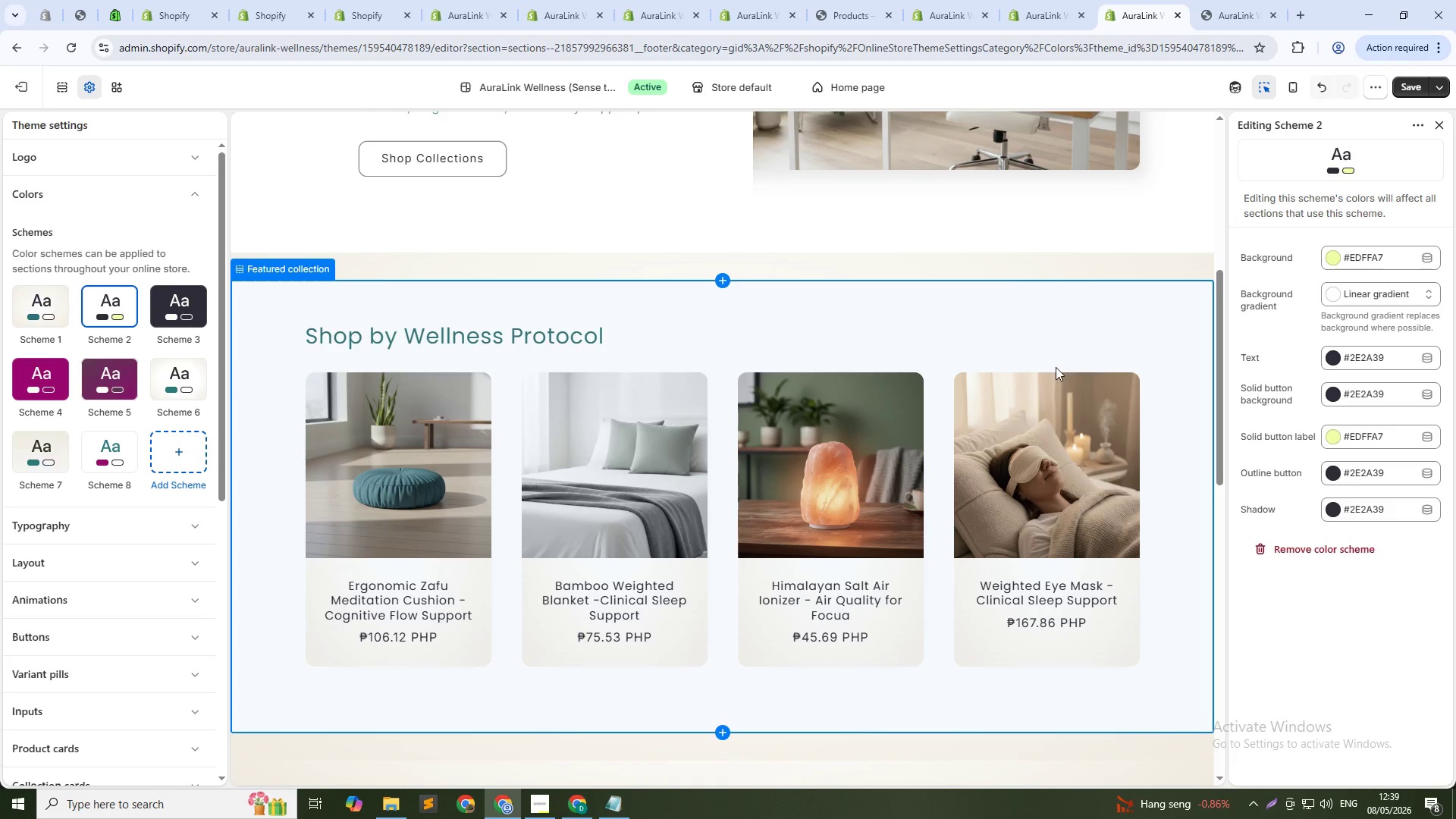 
scroll: coordinate [1056, 367], scroll_direction: up, amount: 1.0
 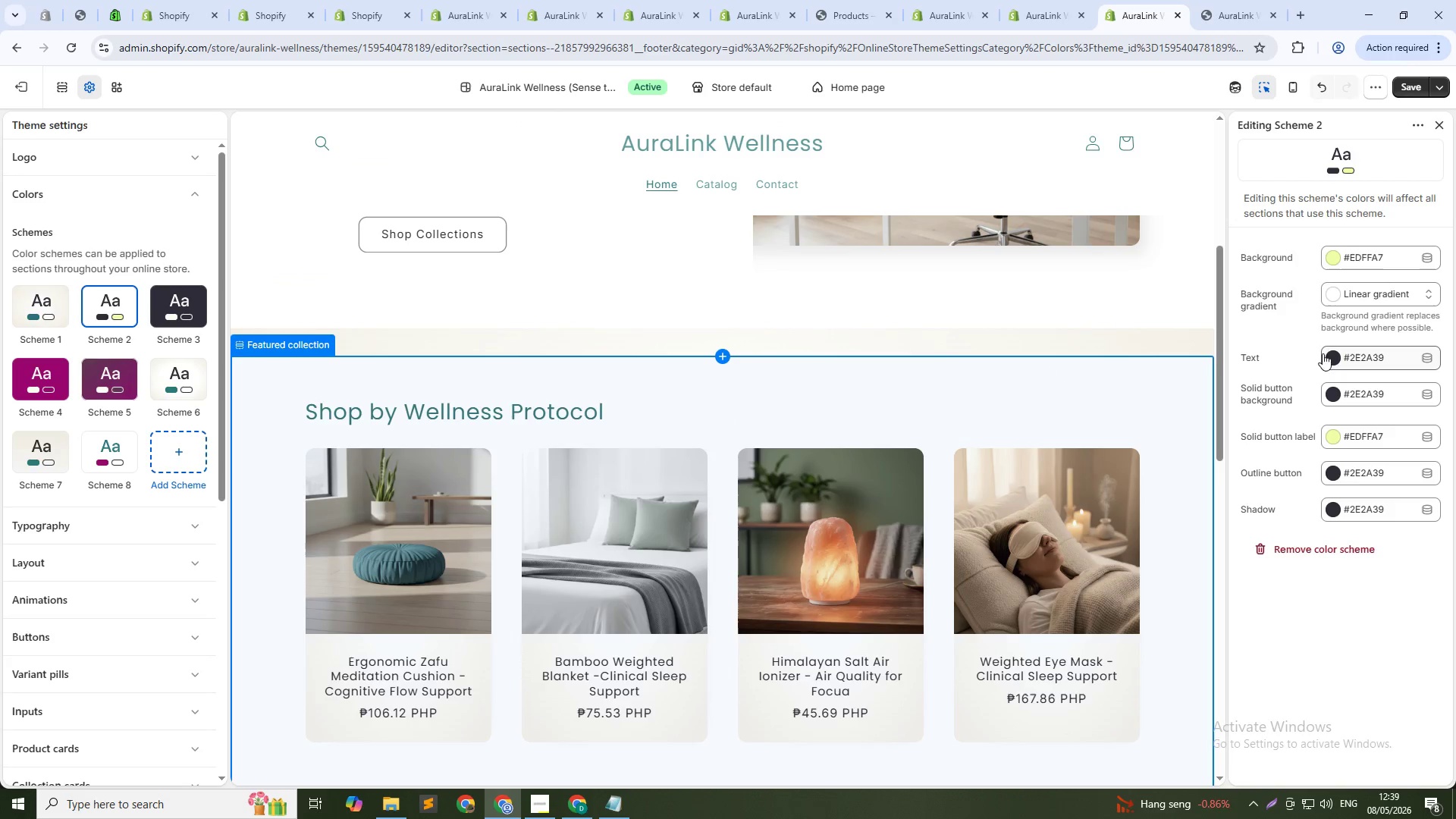 
left_click([1330, 256])
 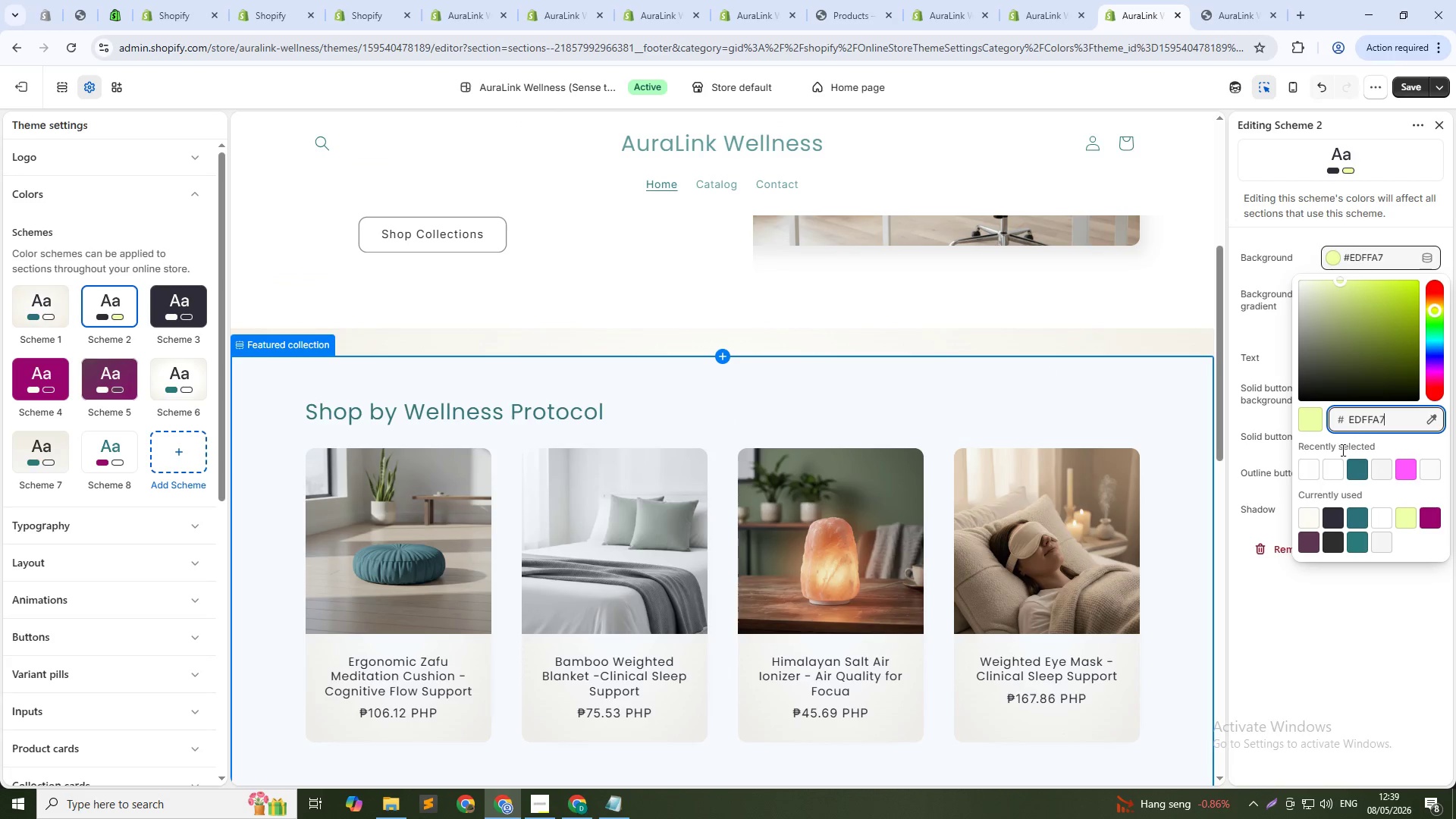 
left_click([1309, 470])
 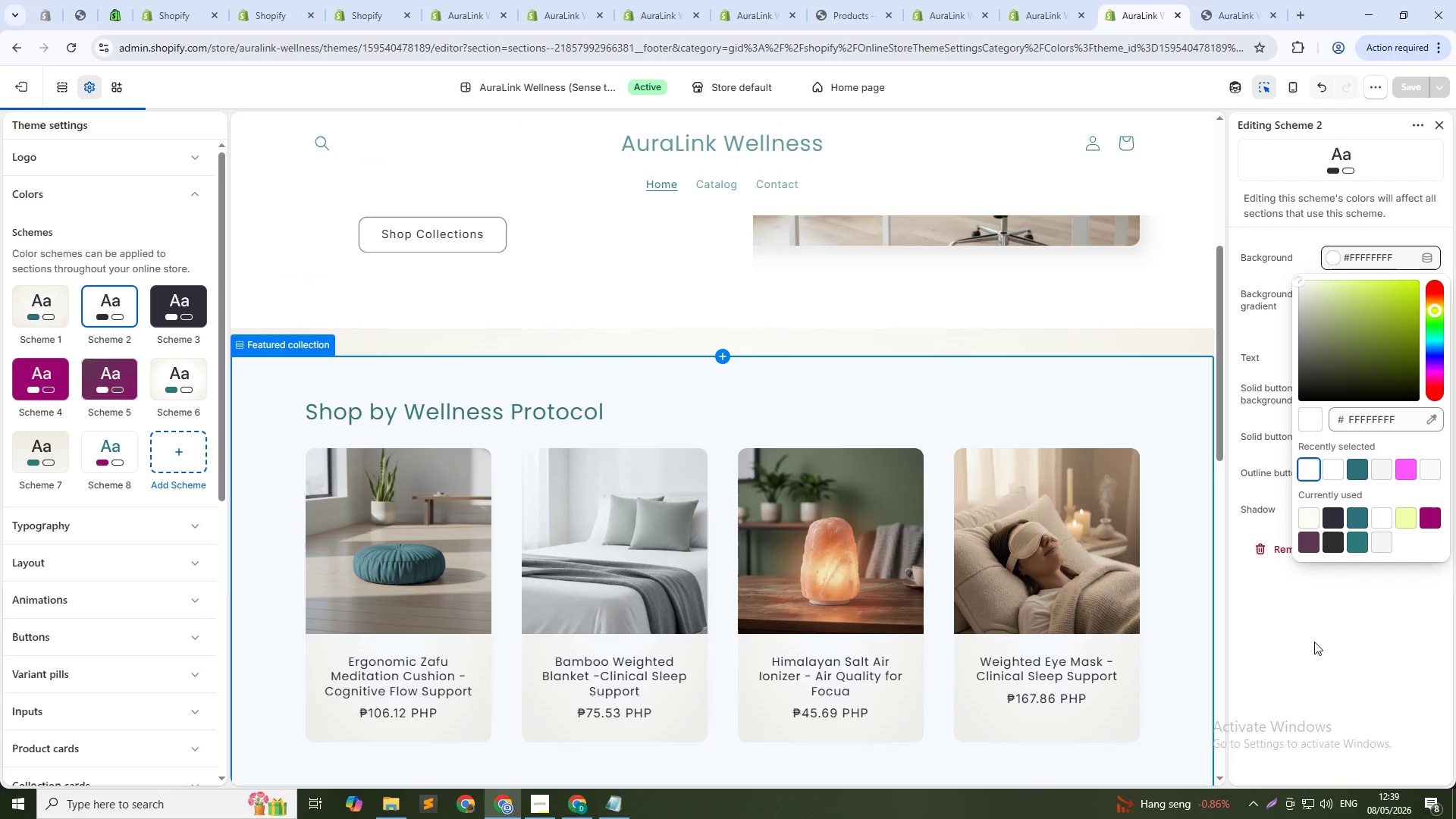 
left_click([1315, 642])
 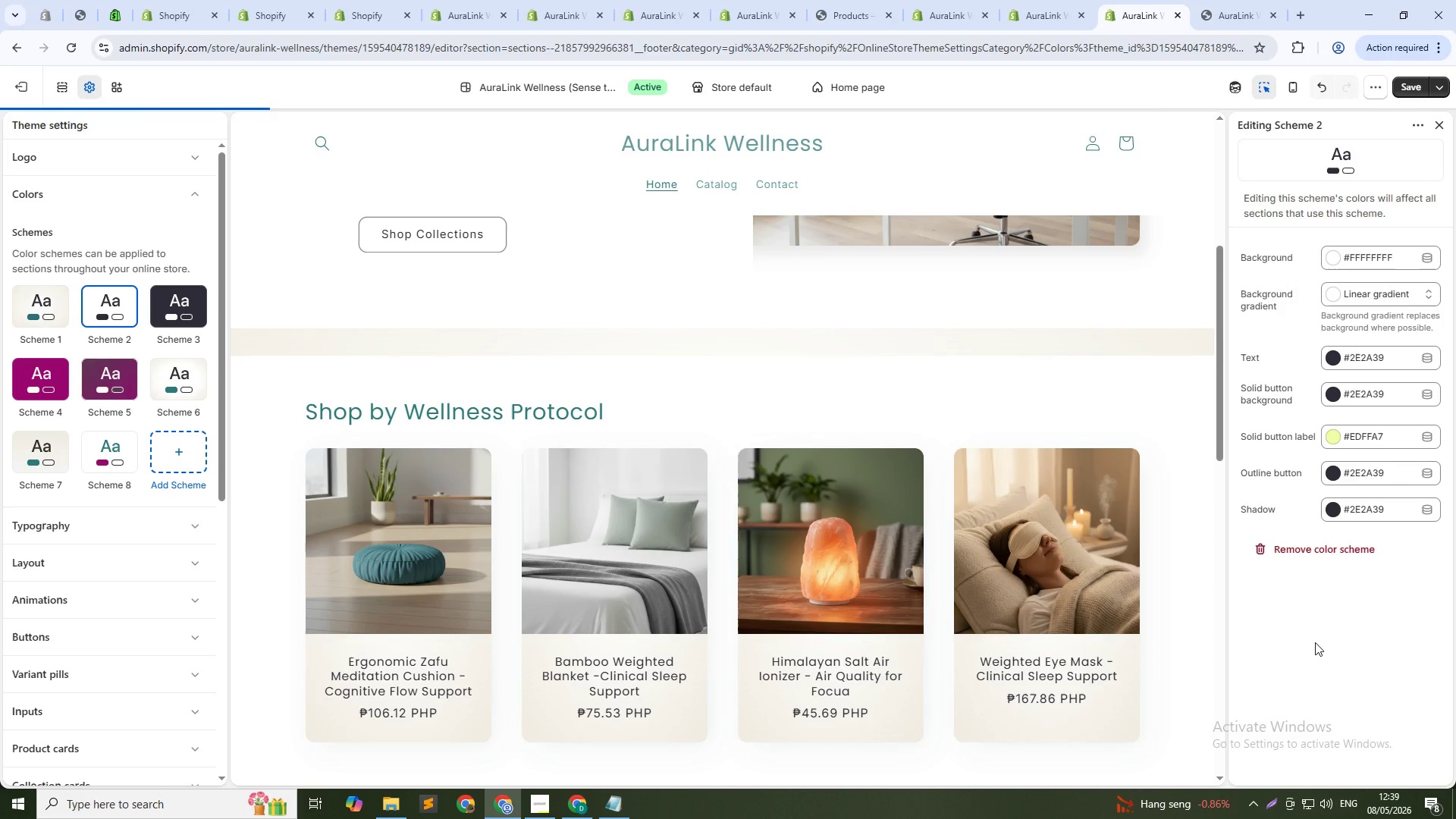 
scroll: coordinate [593, 471], scroll_direction: down, amount: 10.0
 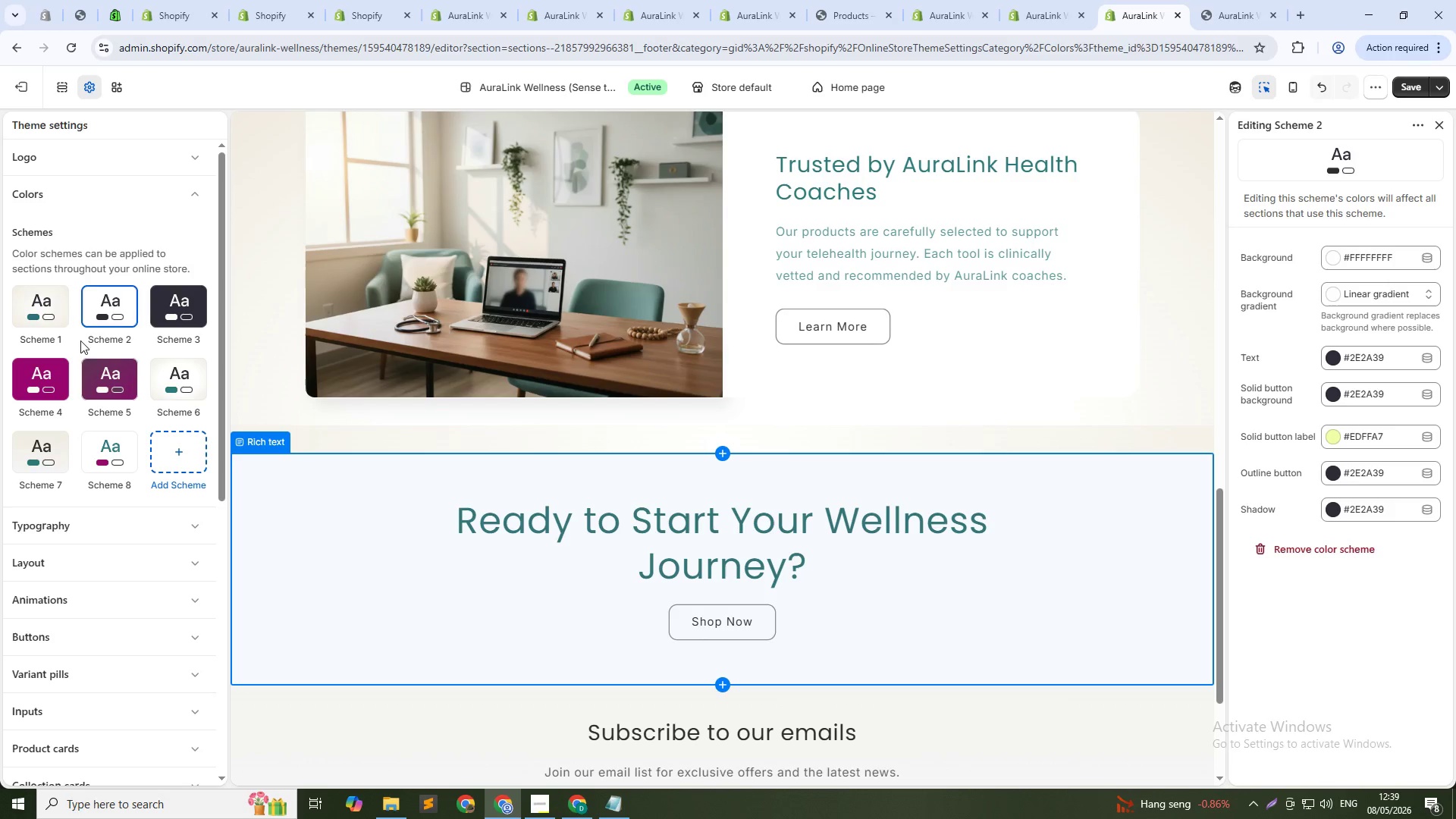 
left_click([199, 301])
 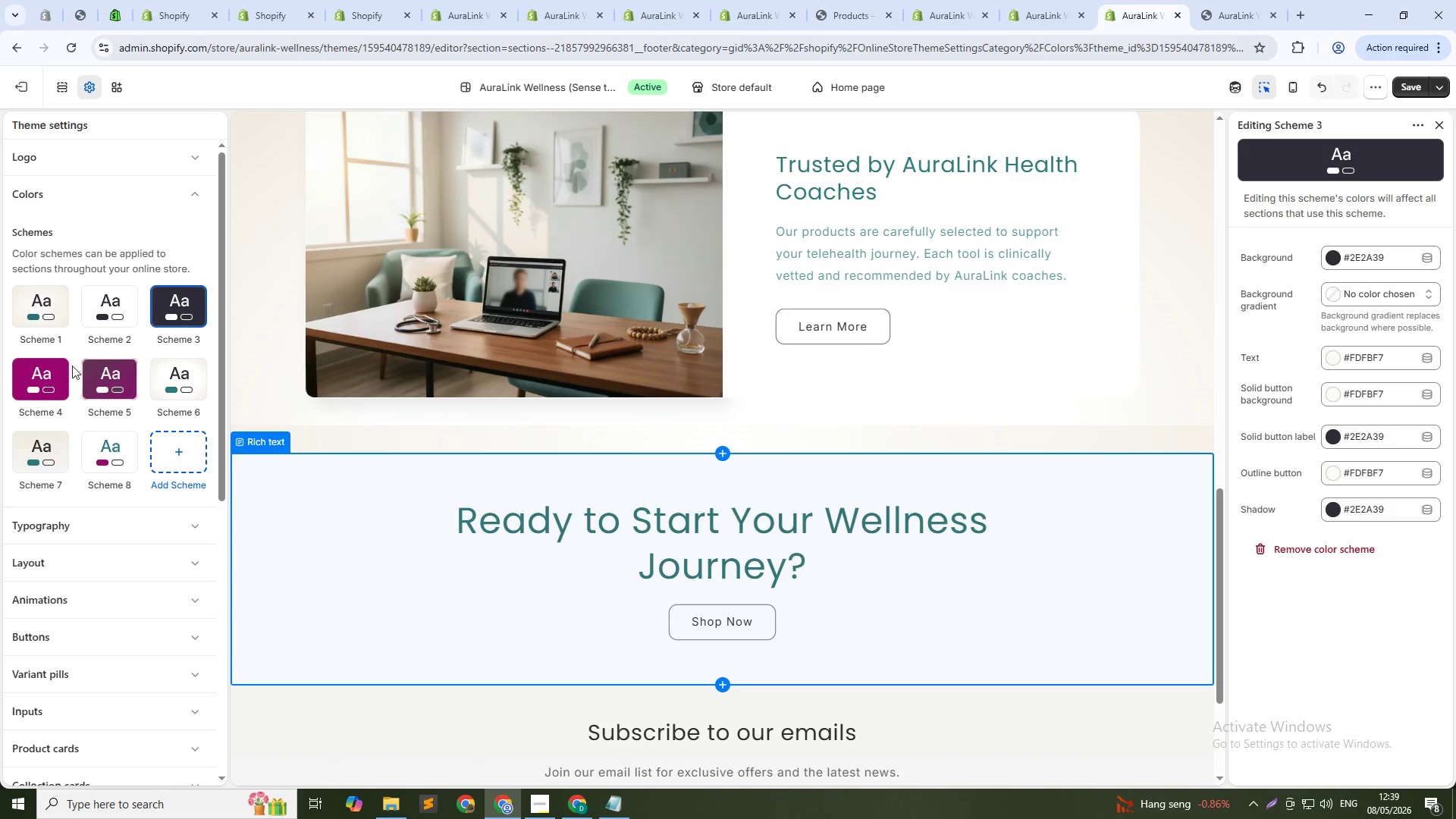 
left_click([39, 369])
 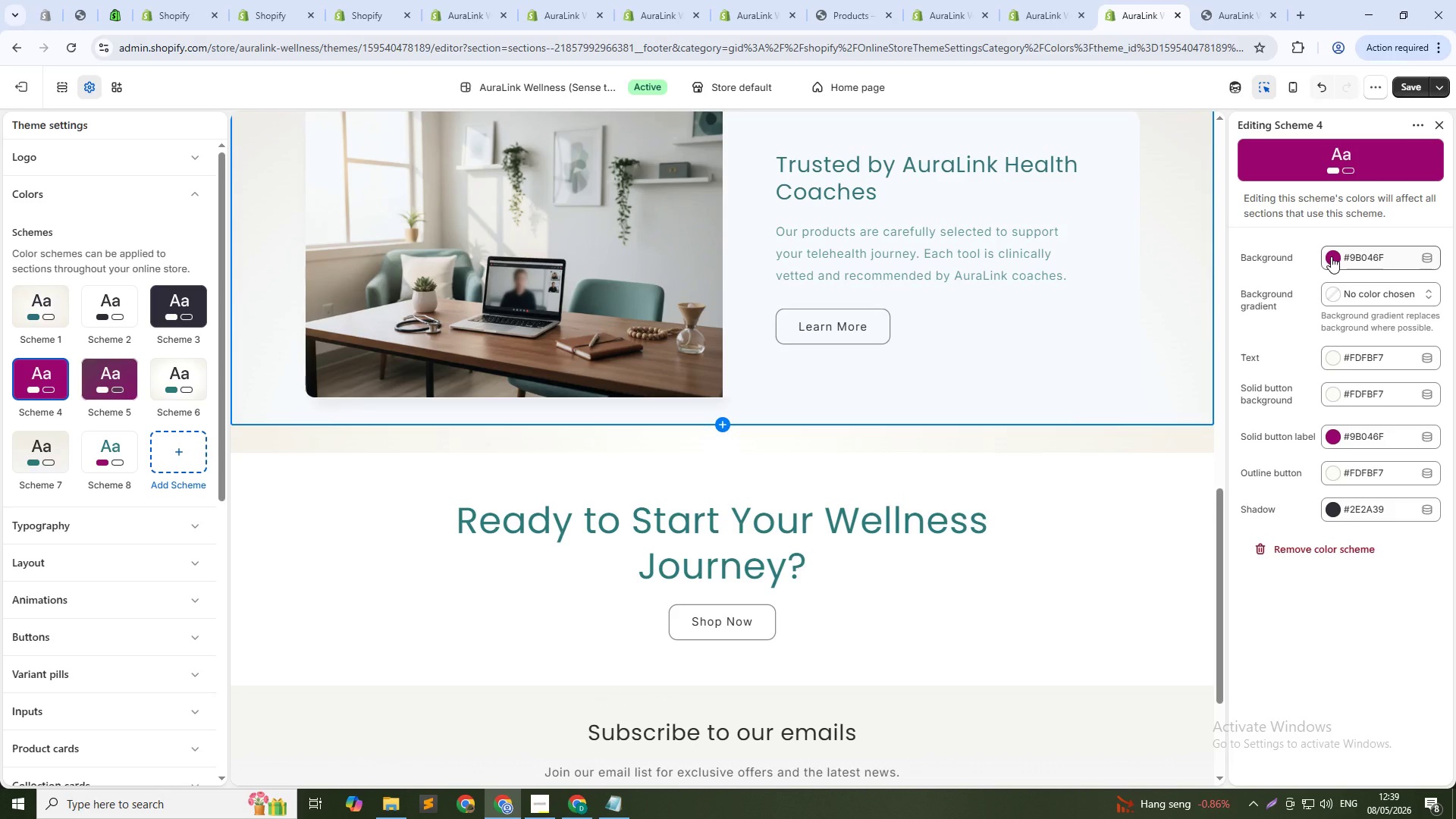 
left_click([1331, 256])
 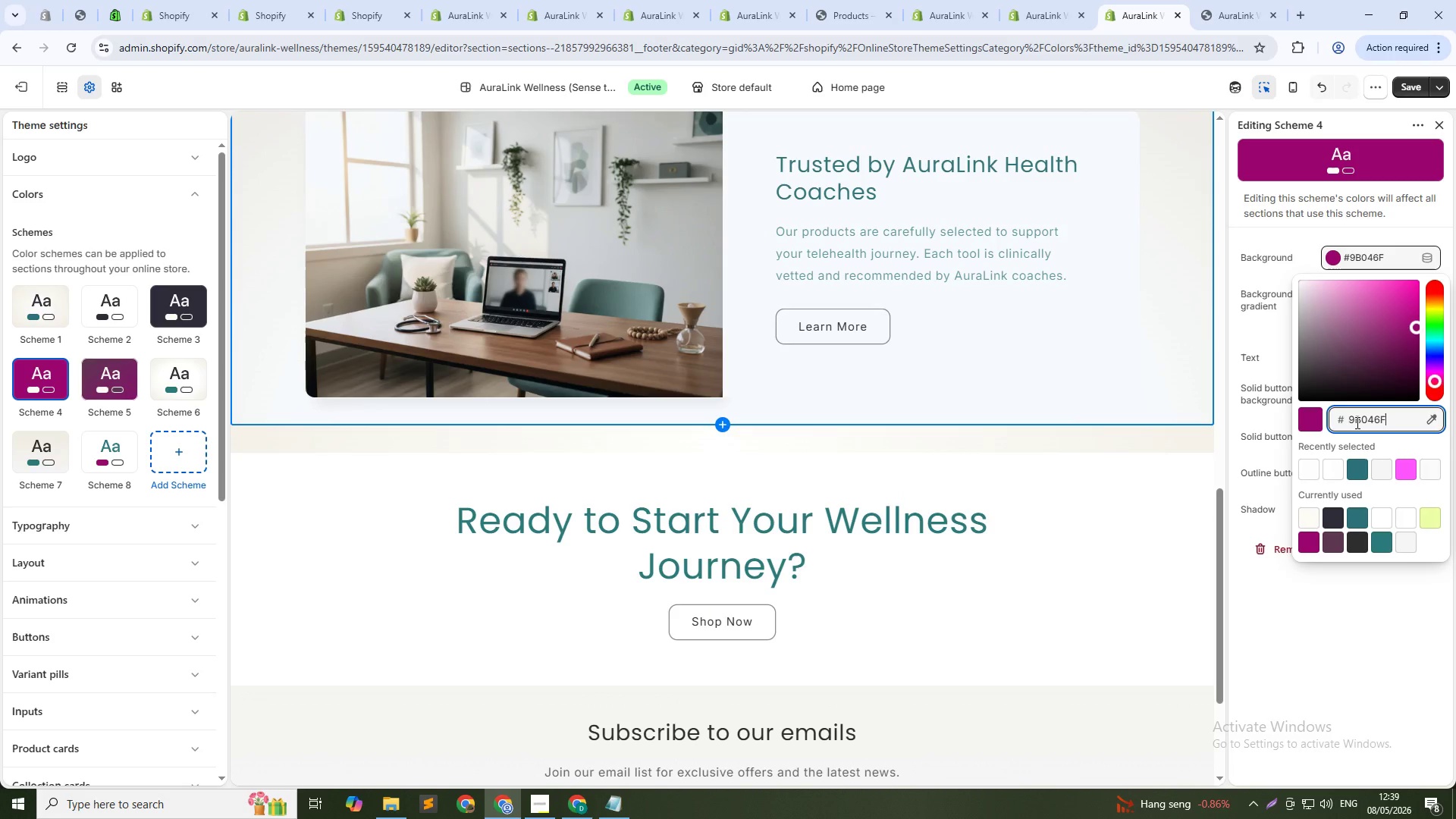 
wait(8.28)
 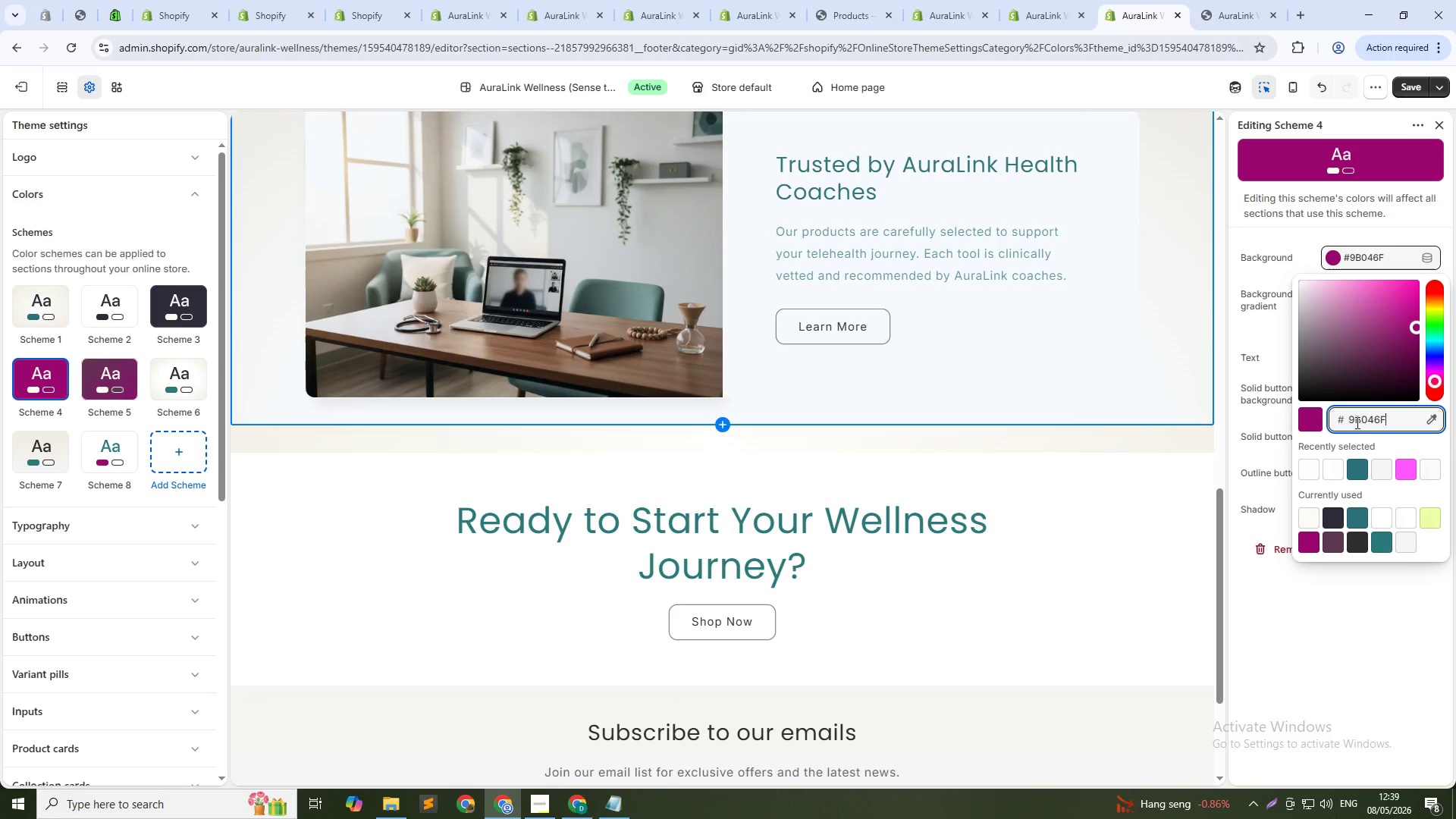 
double_click([1366, 420])
 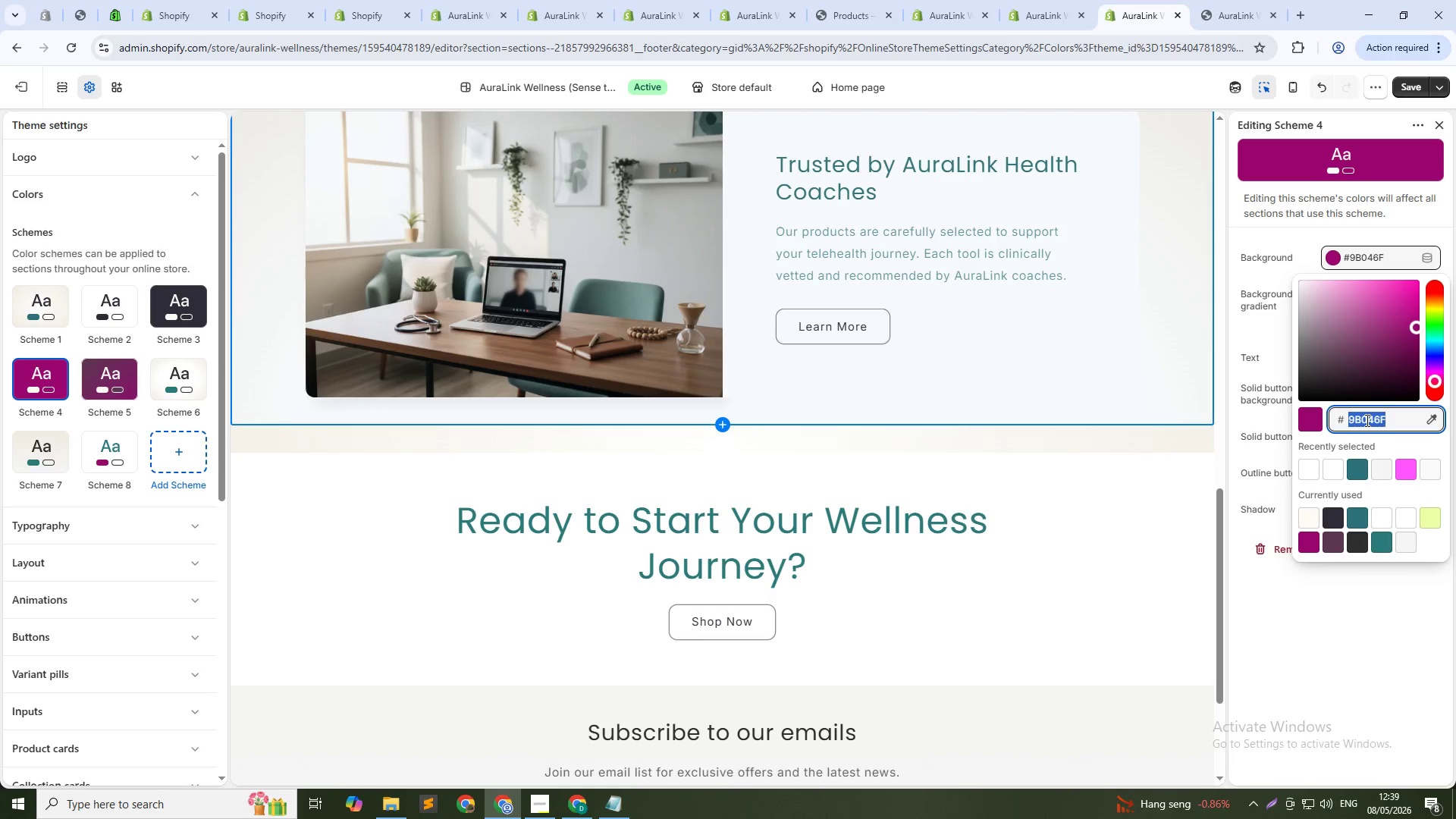 
triple_click([1366, 420])
 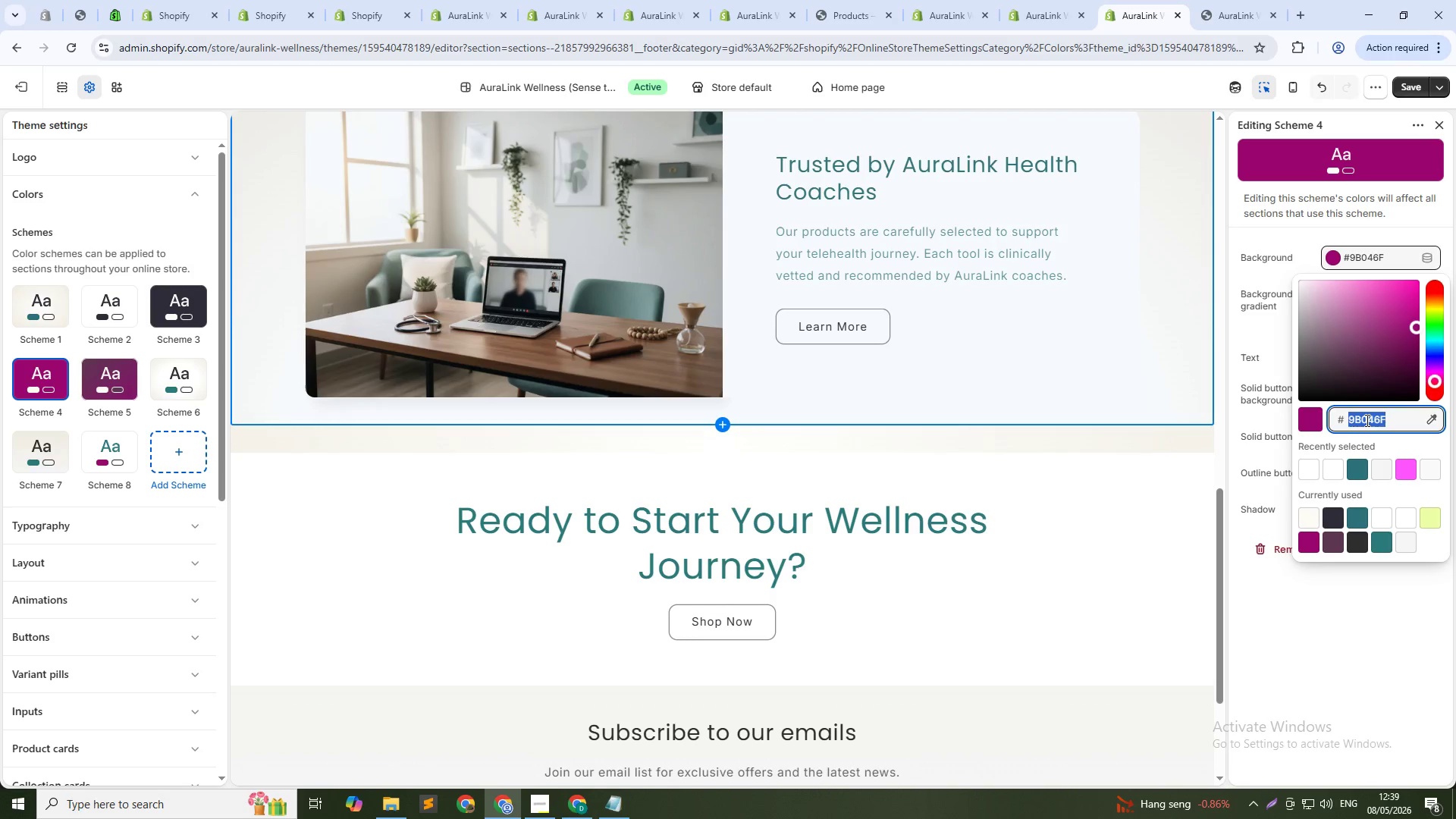 
type(ffffff)
 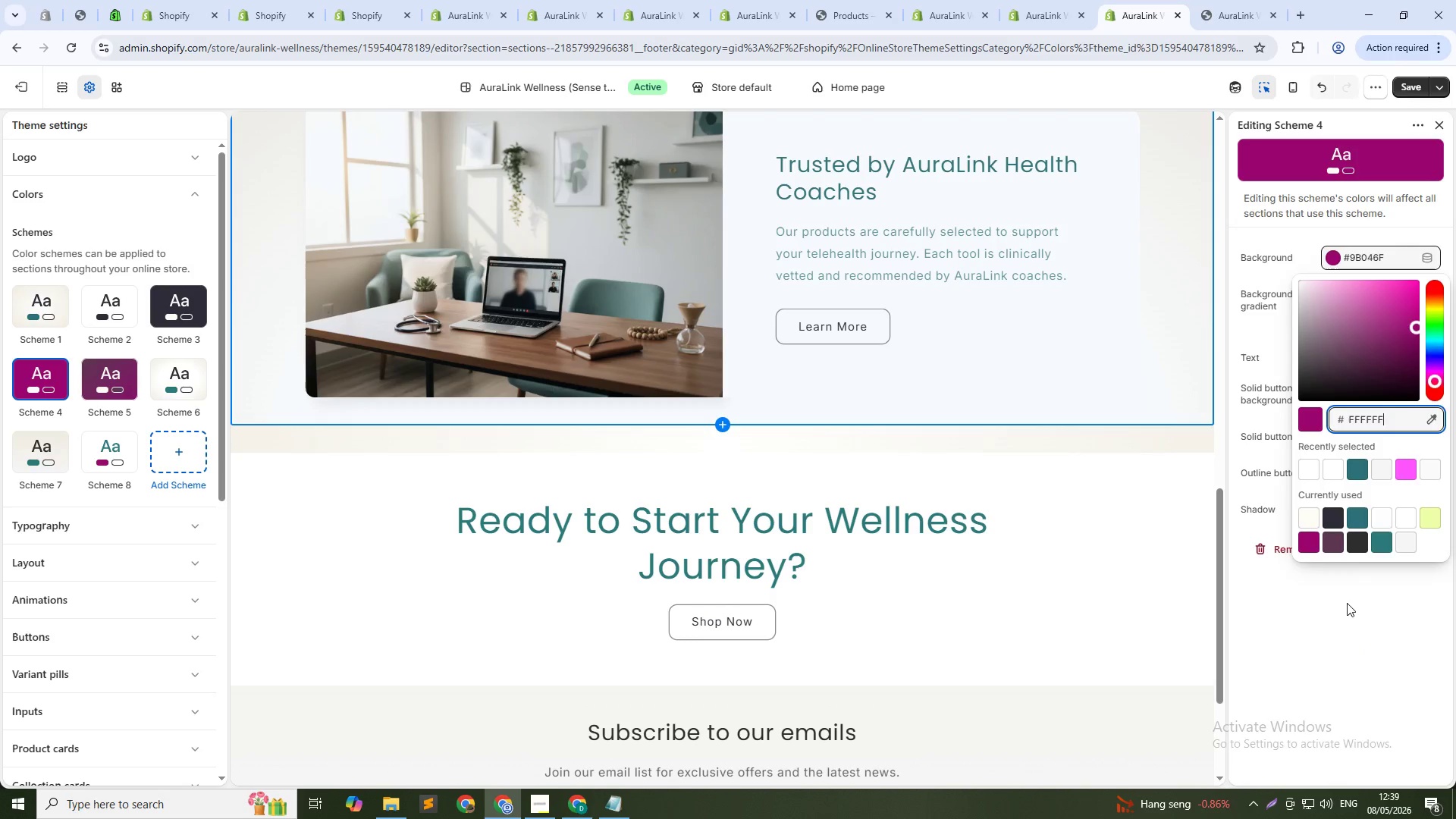 
left_click([1347, 603])
 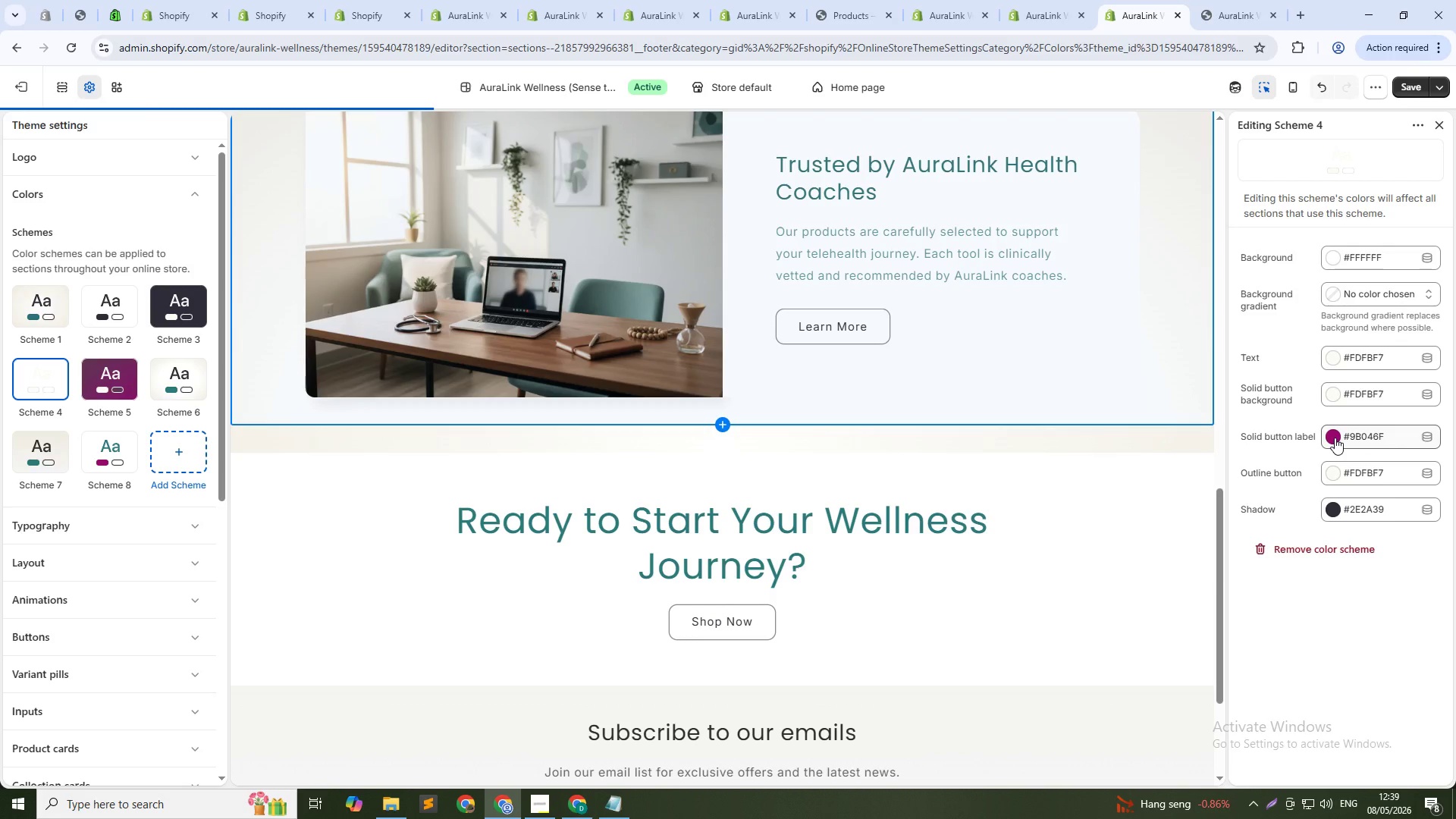 
left_click([1335, 438])
 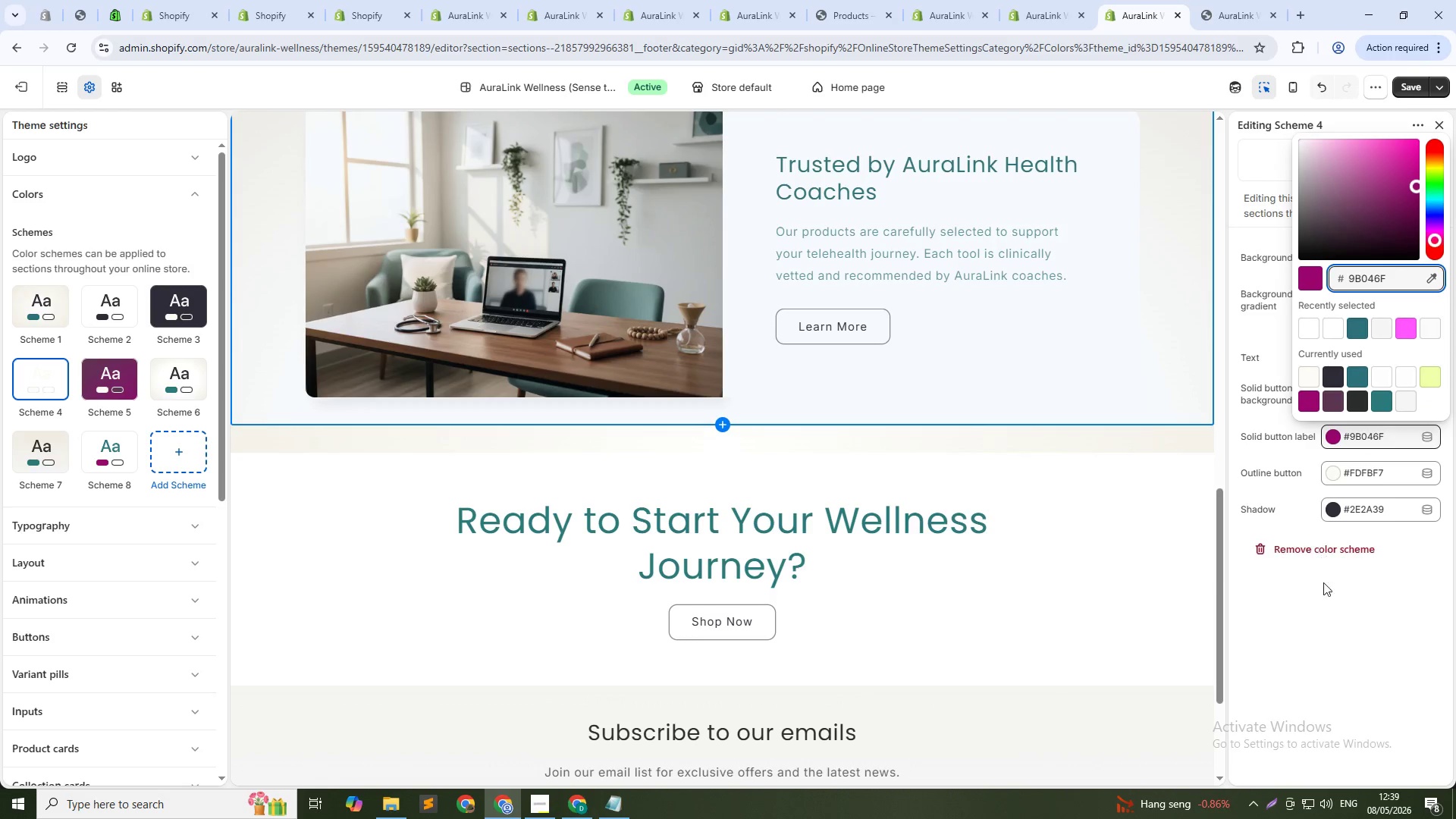 
left_click([1332, 598])
 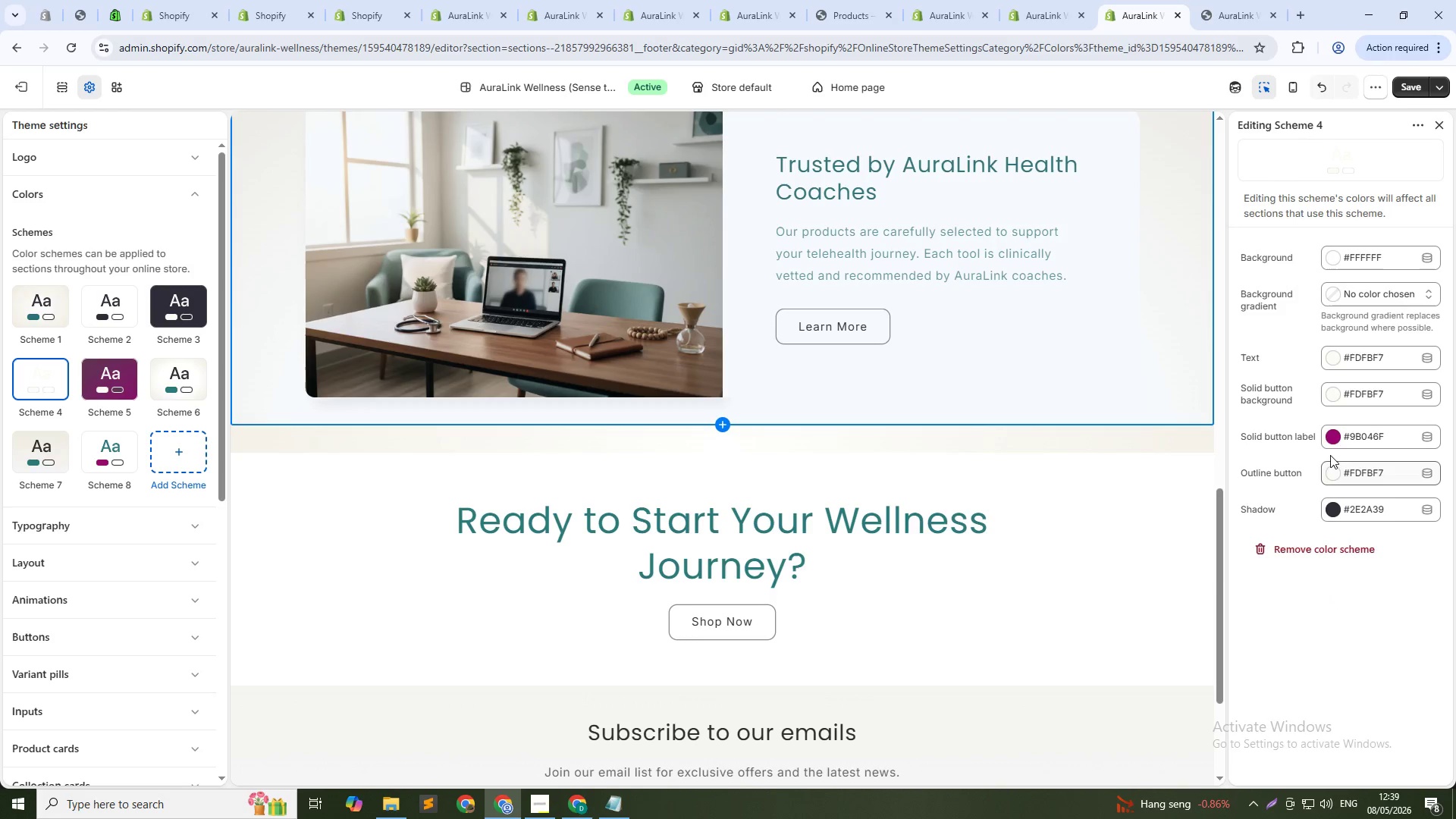 
left_click([1330, 432])
 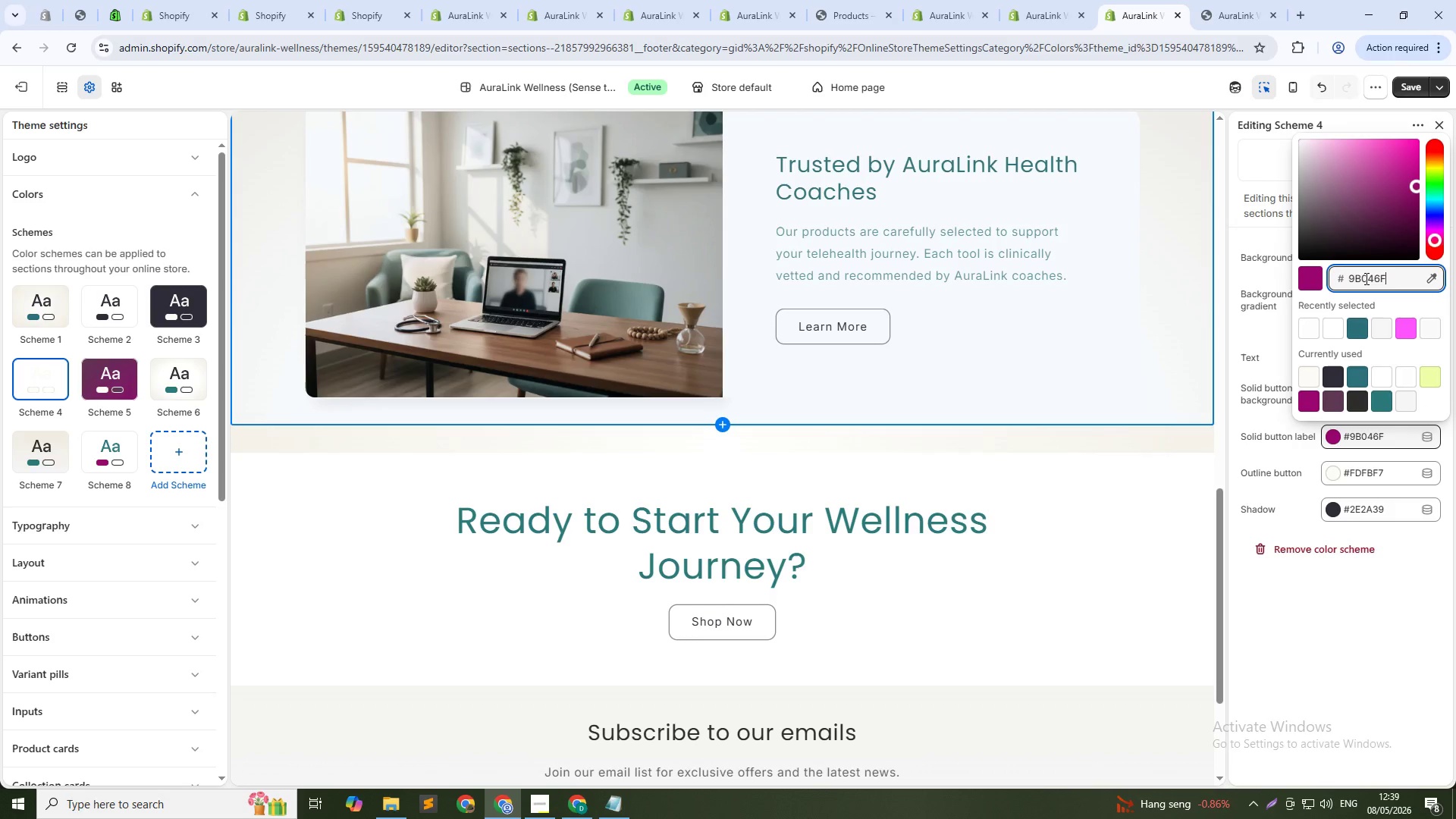 
double_click([1365, 278])
 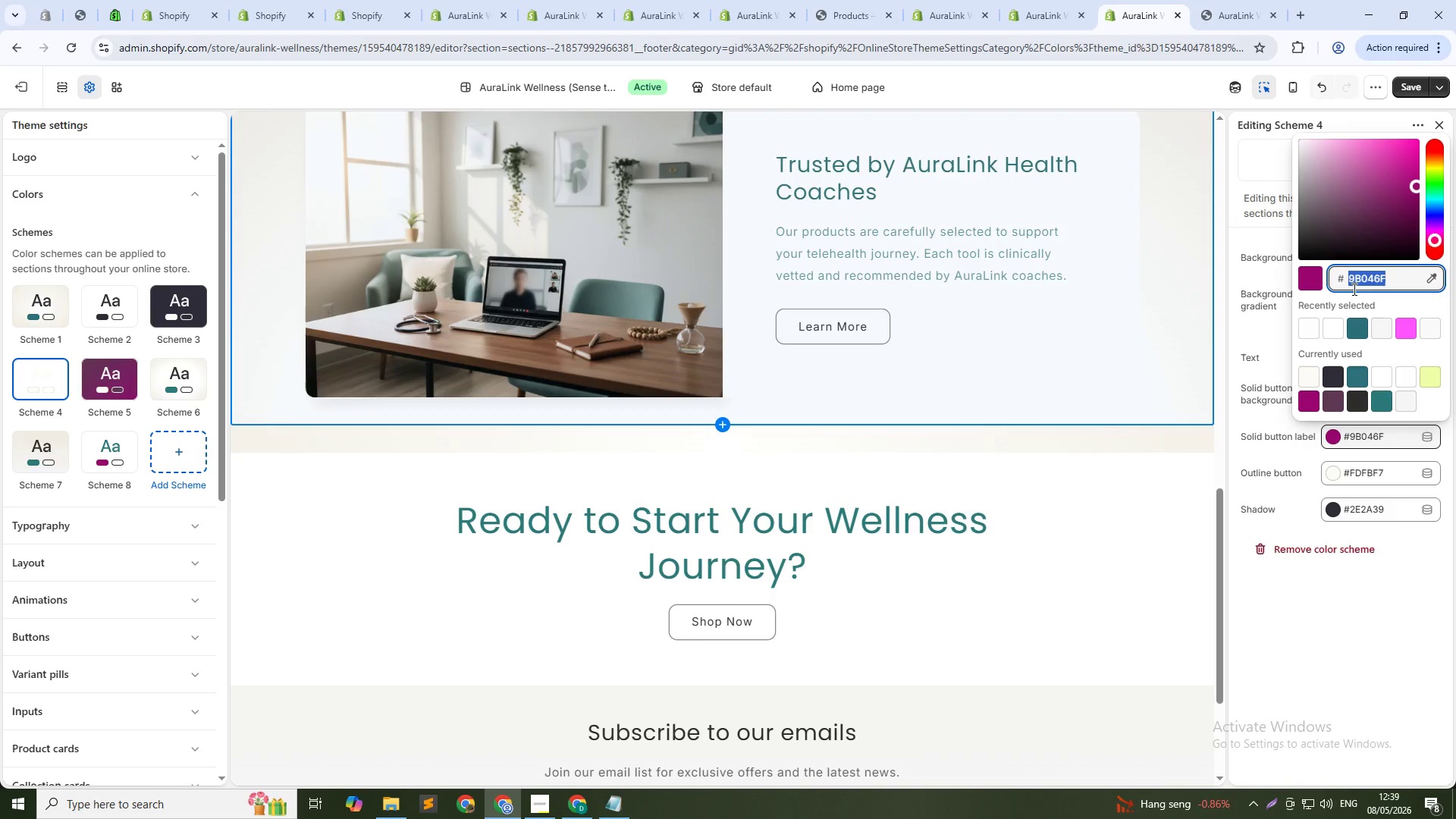 
left_click_drag(start_coordinate=[1353, 215], to_coordinate=[1302, 273])
 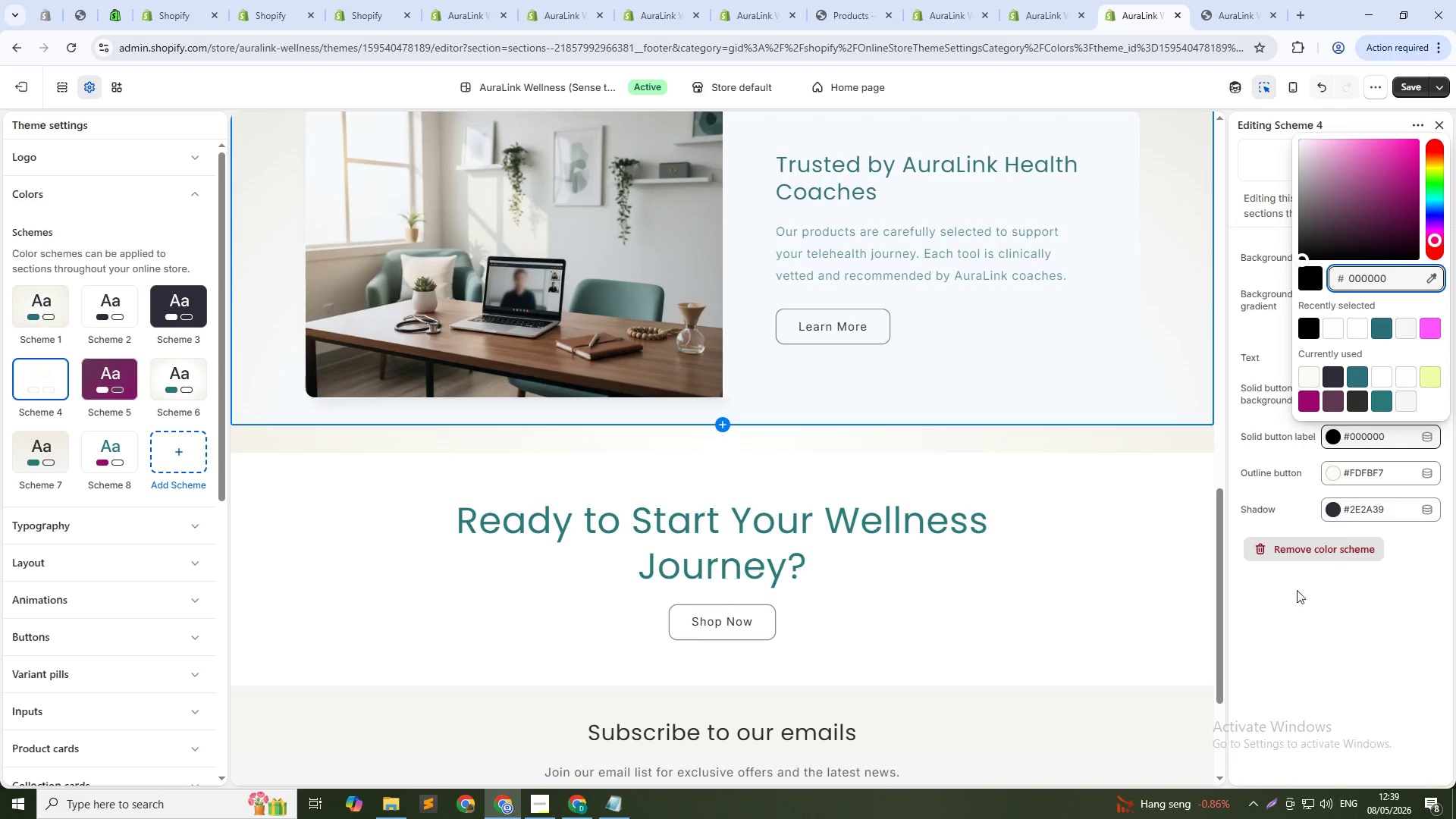 
left_click([1261, 625])
 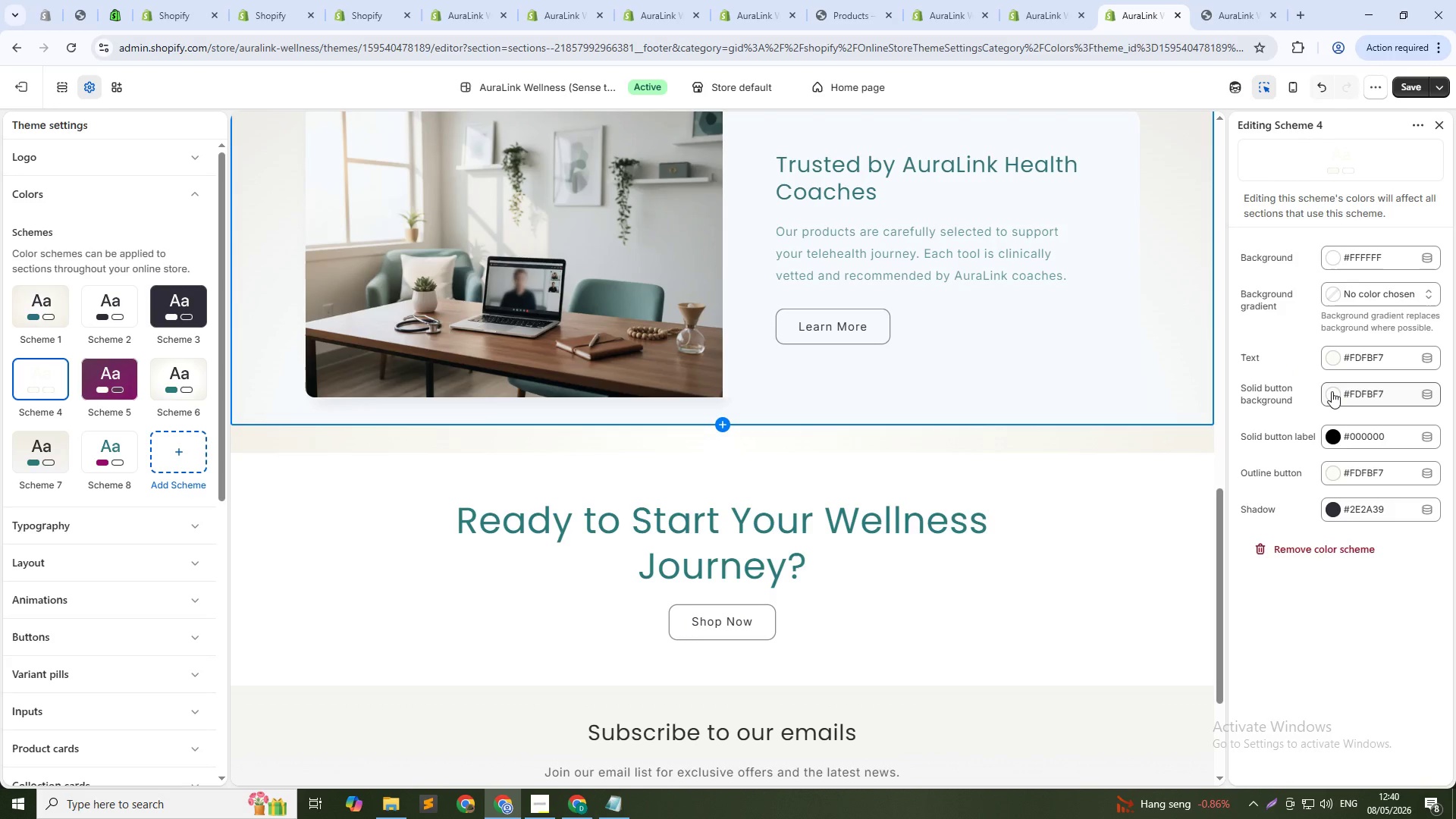 
wait(6.97)
 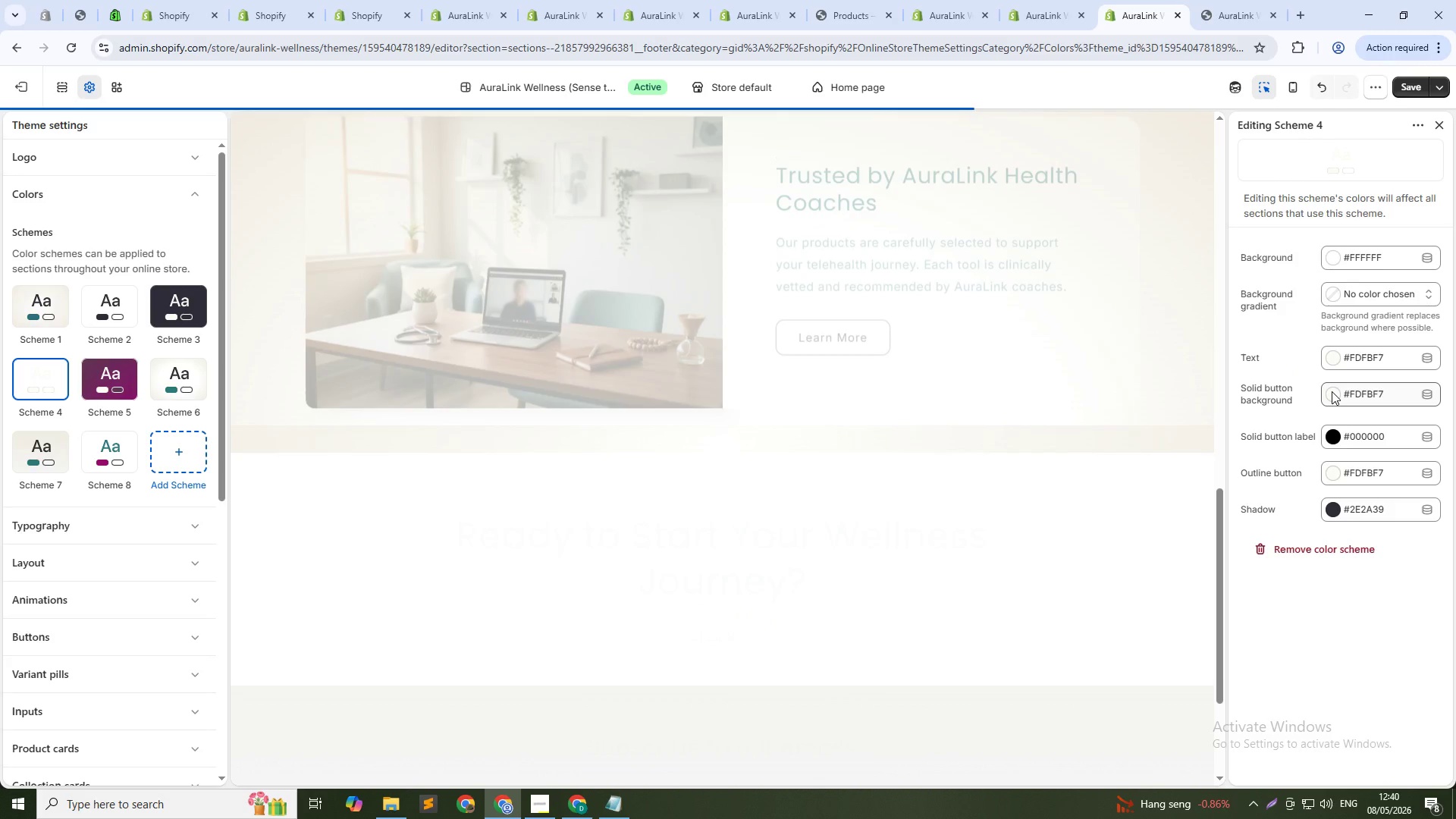 
left_click([1332, 391])
 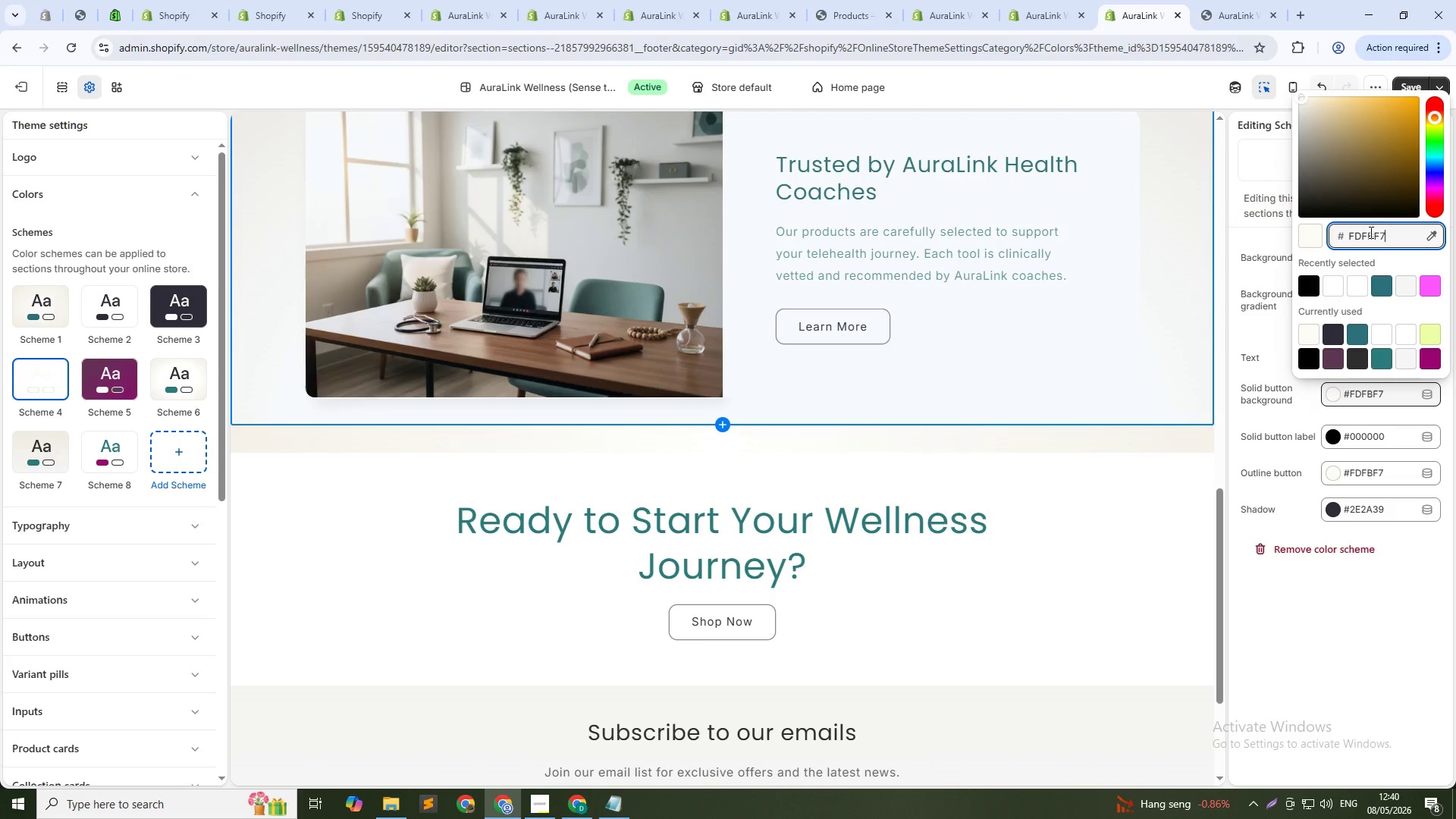 
double_click([1370, 233])
 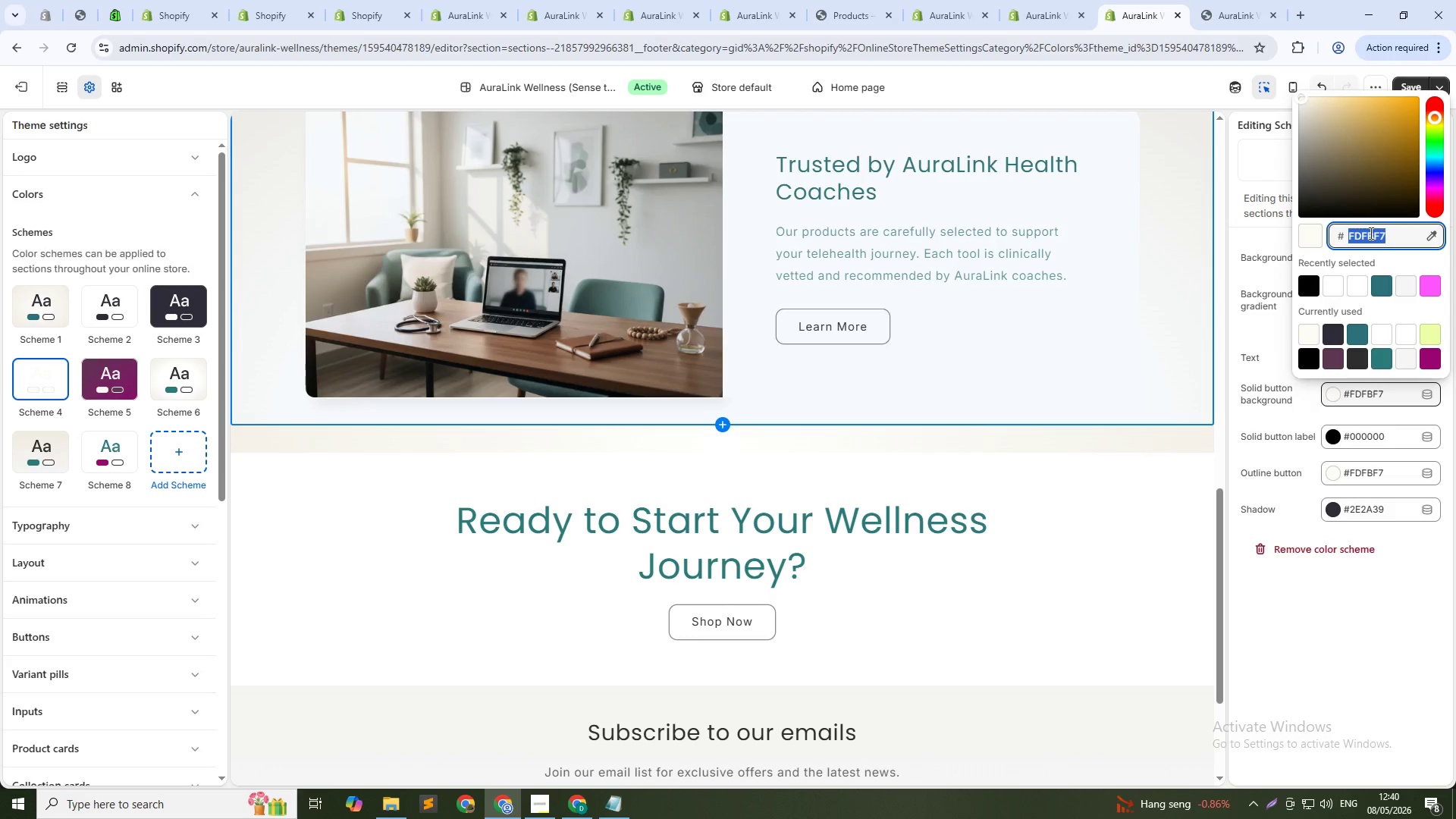 
triple_click([1370, 233])
 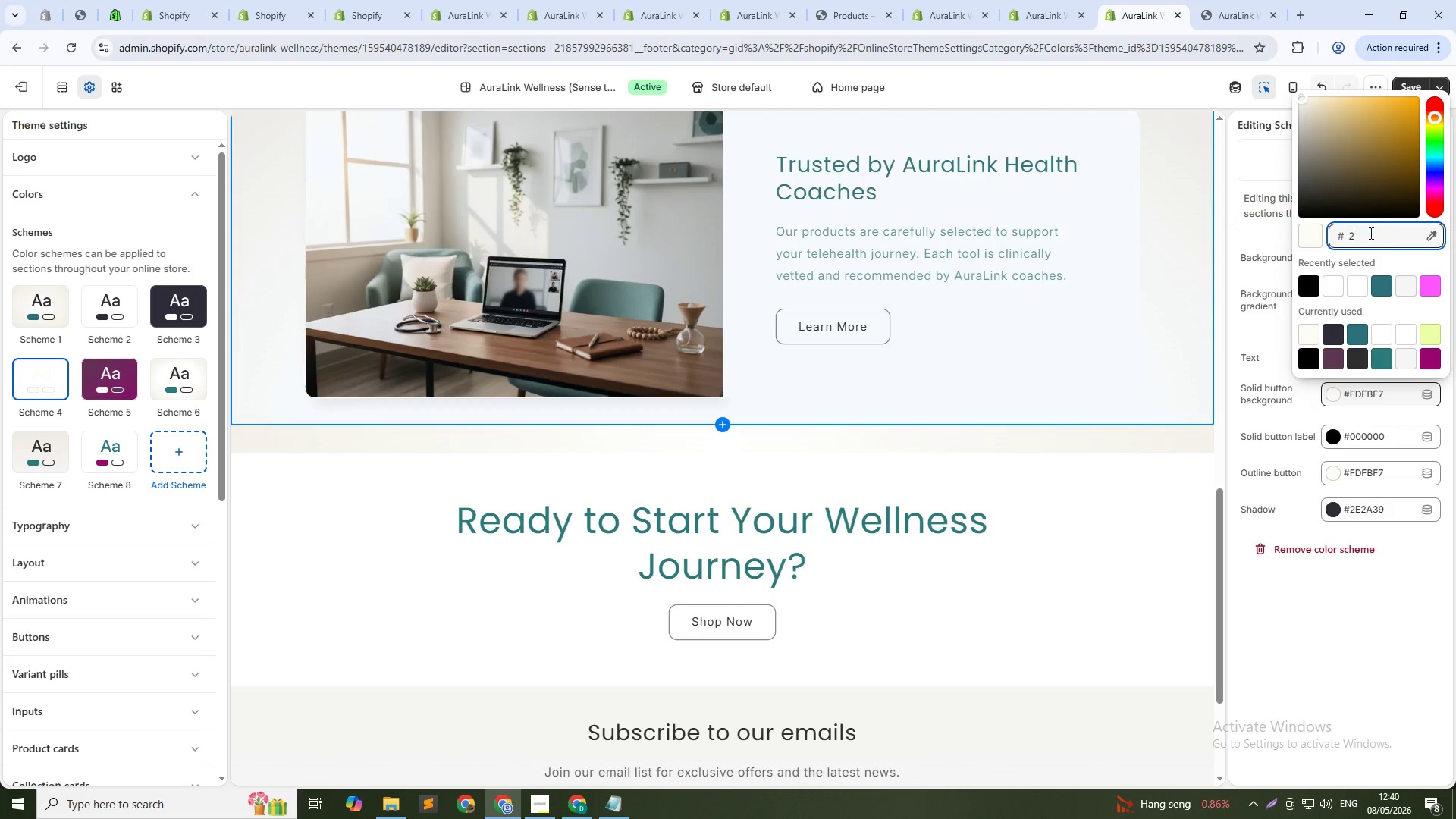 
type(2cf)
 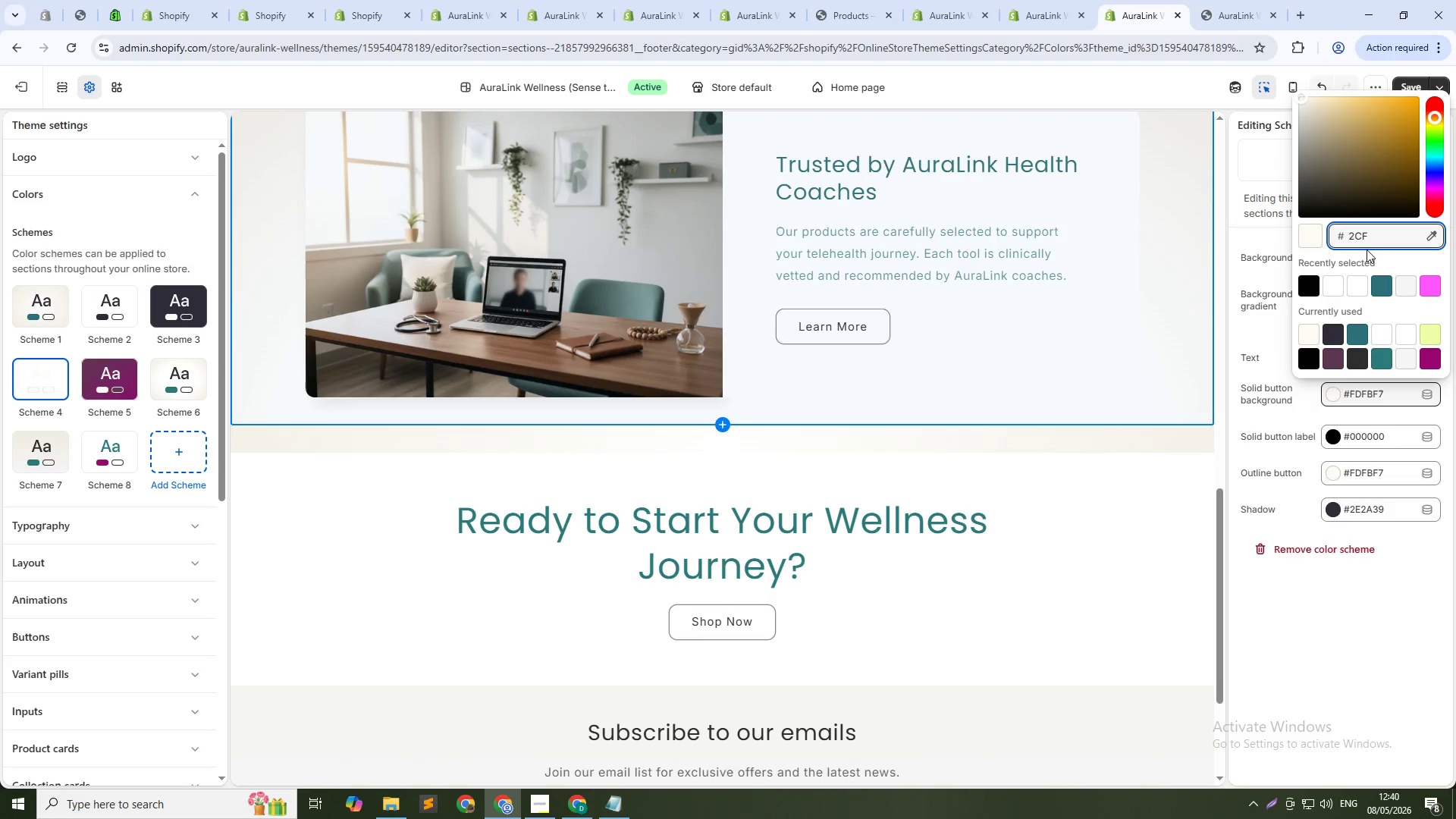 
type(1)
key(Backspace)
type(afb)
 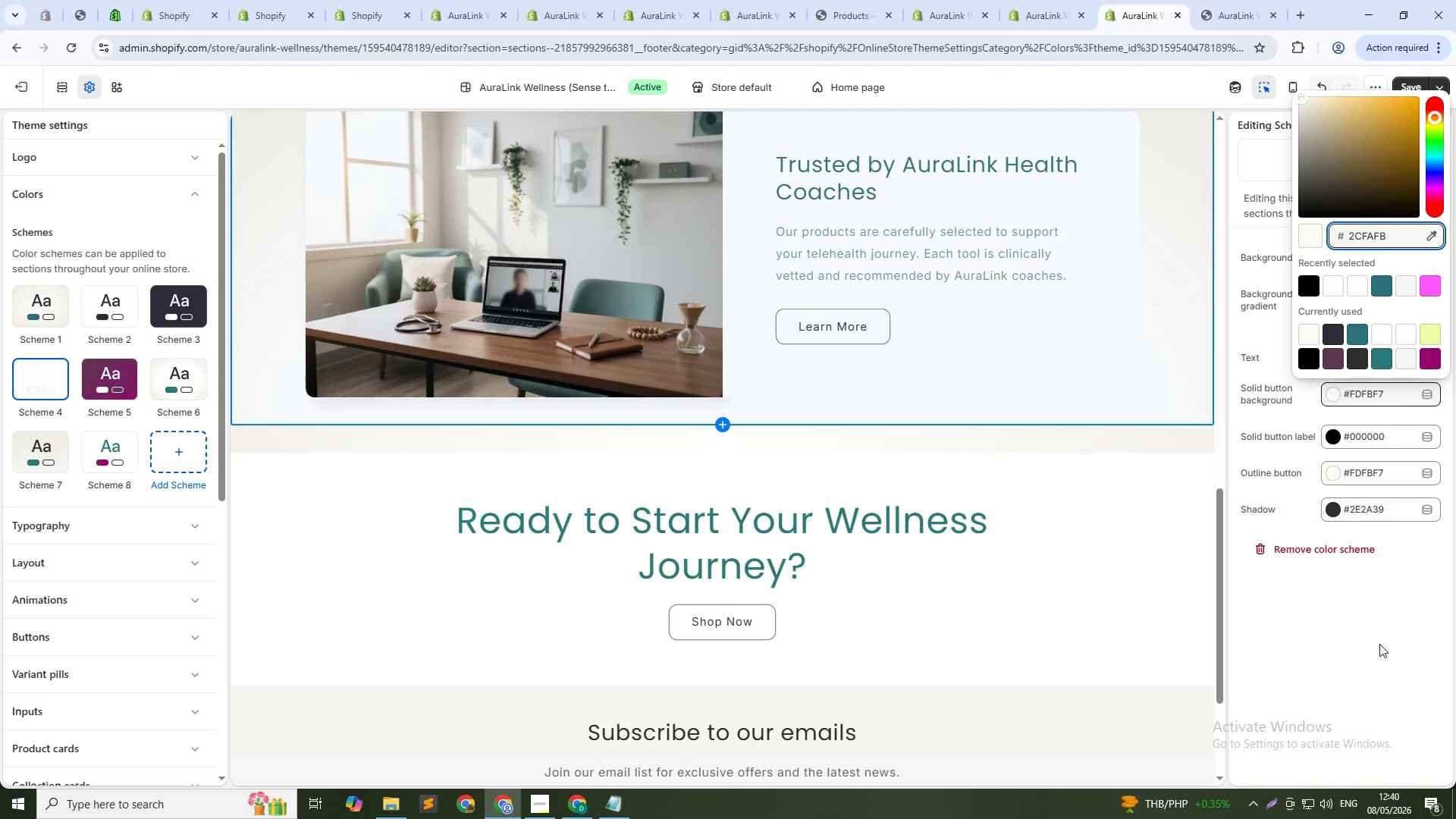 
left_click([1379, 629])
 